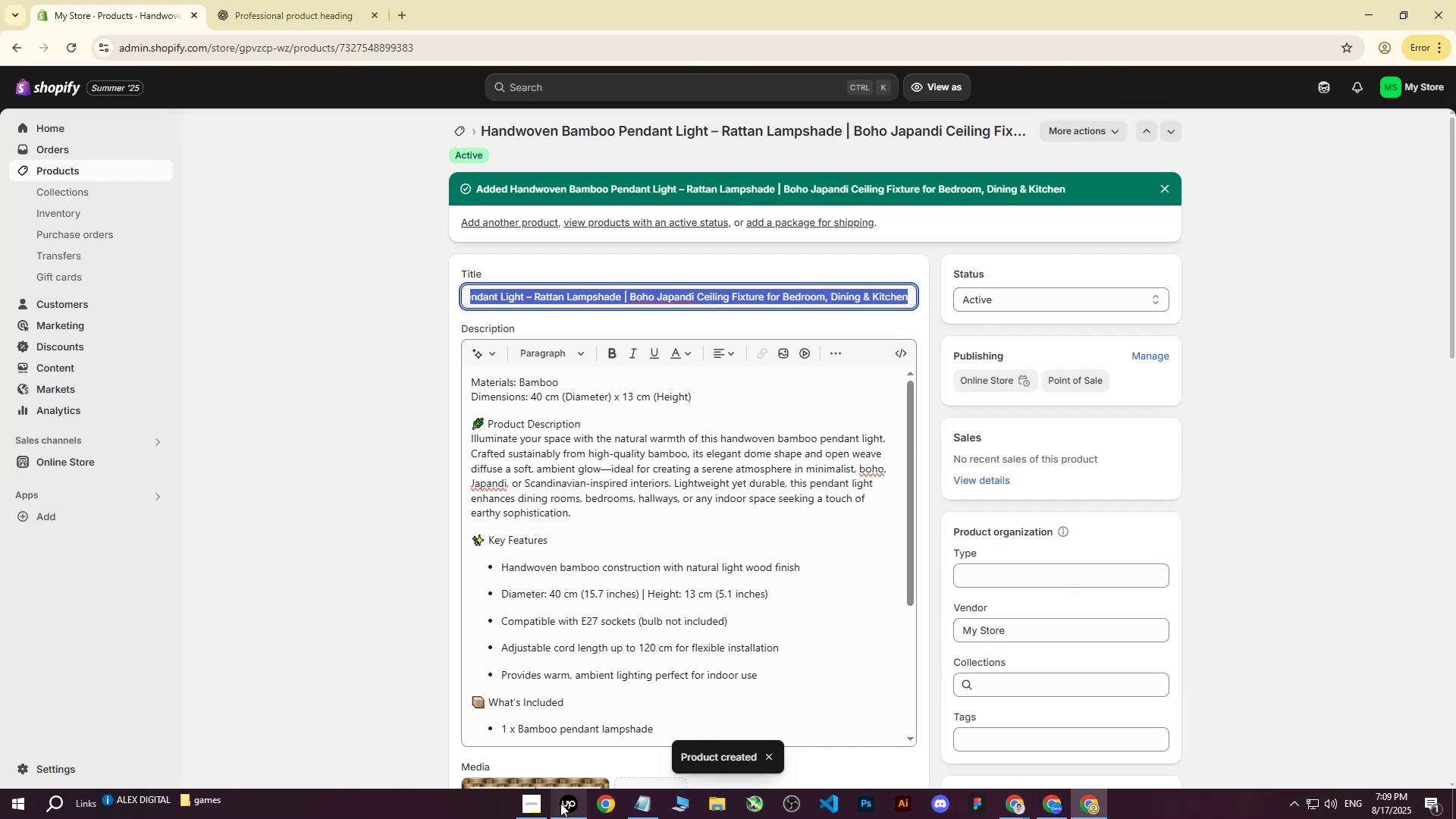 
left_click([532, 808])
 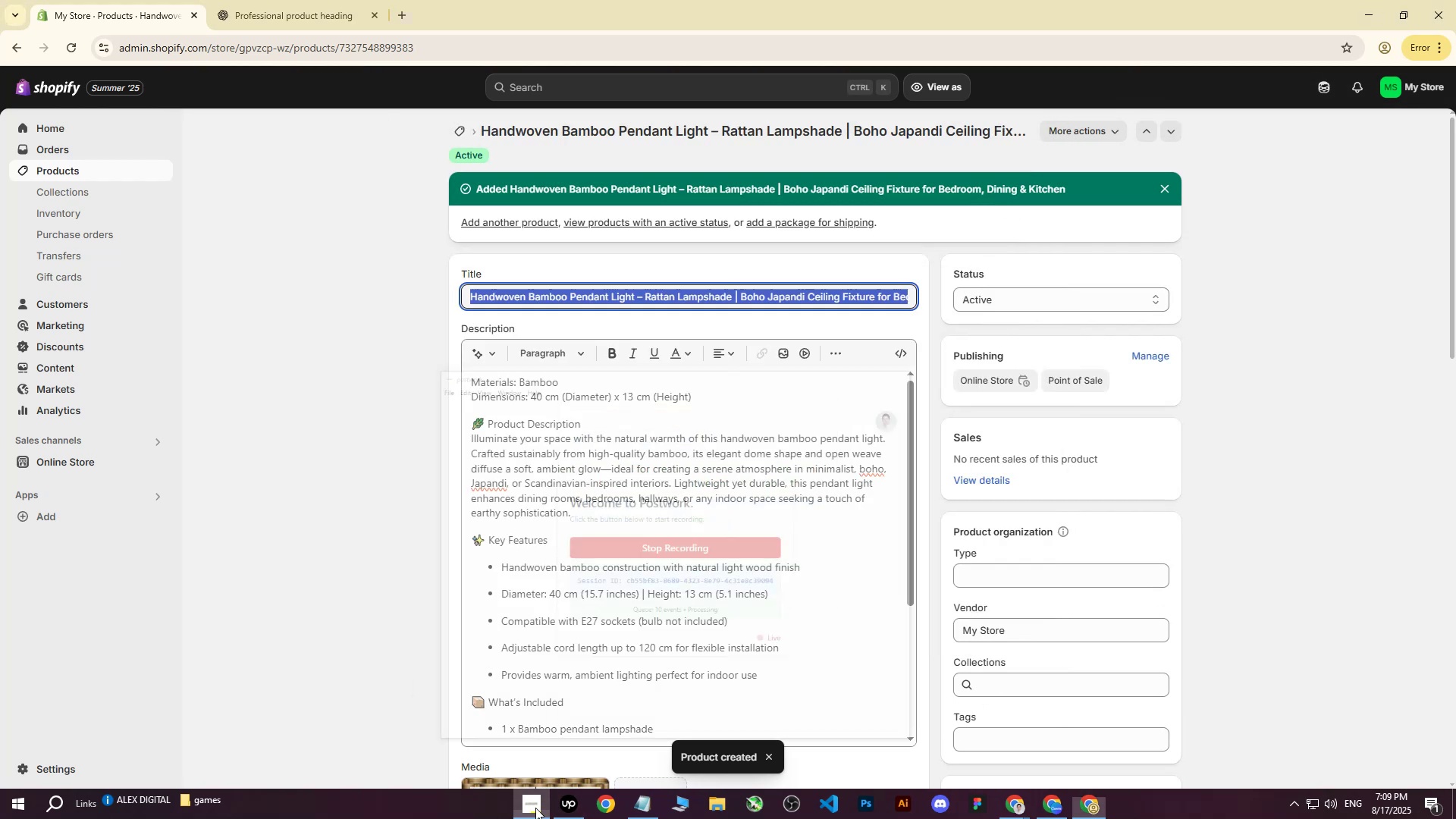 
double_click([570, 804])
 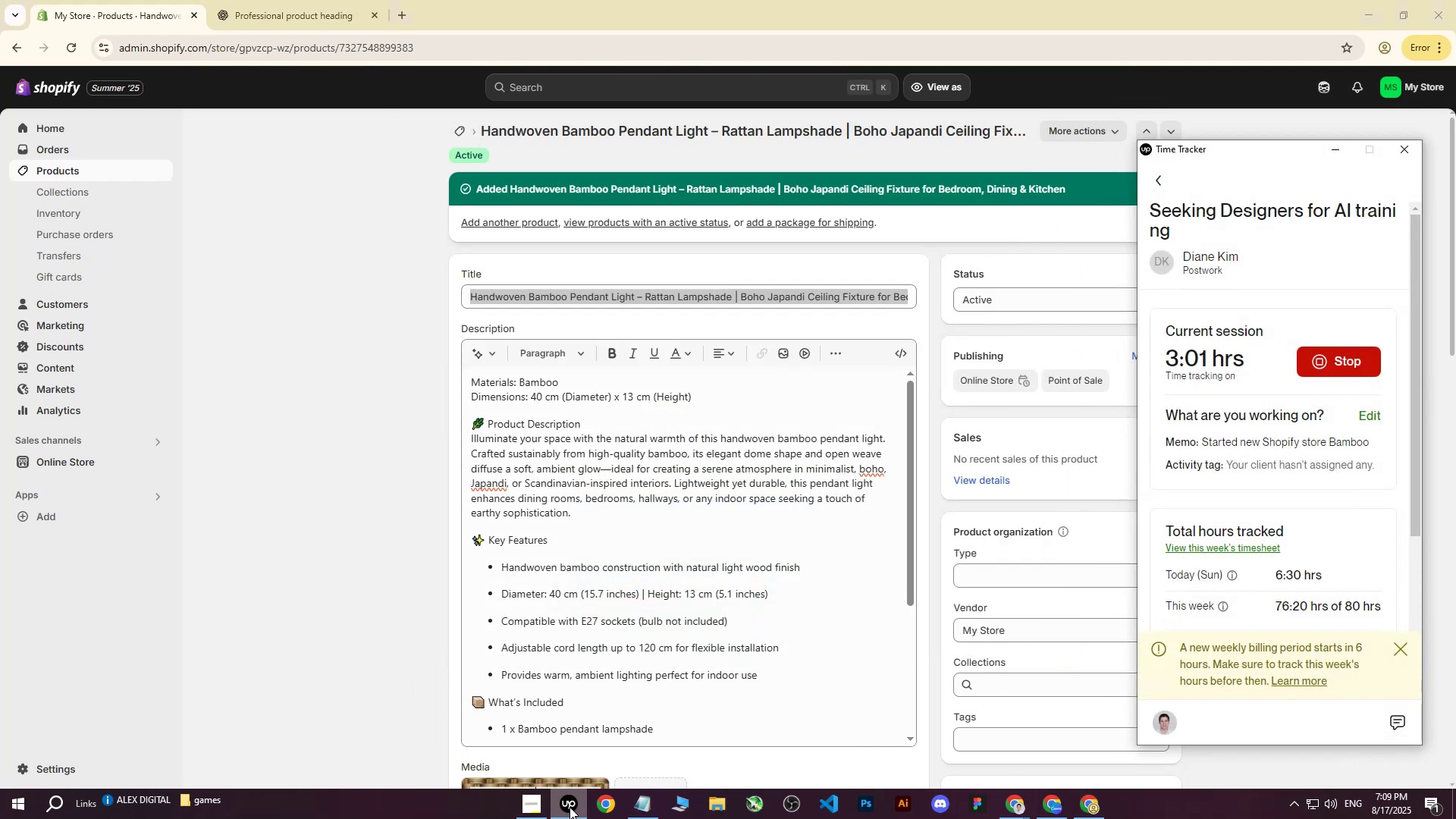 
left_click([570, 807])
 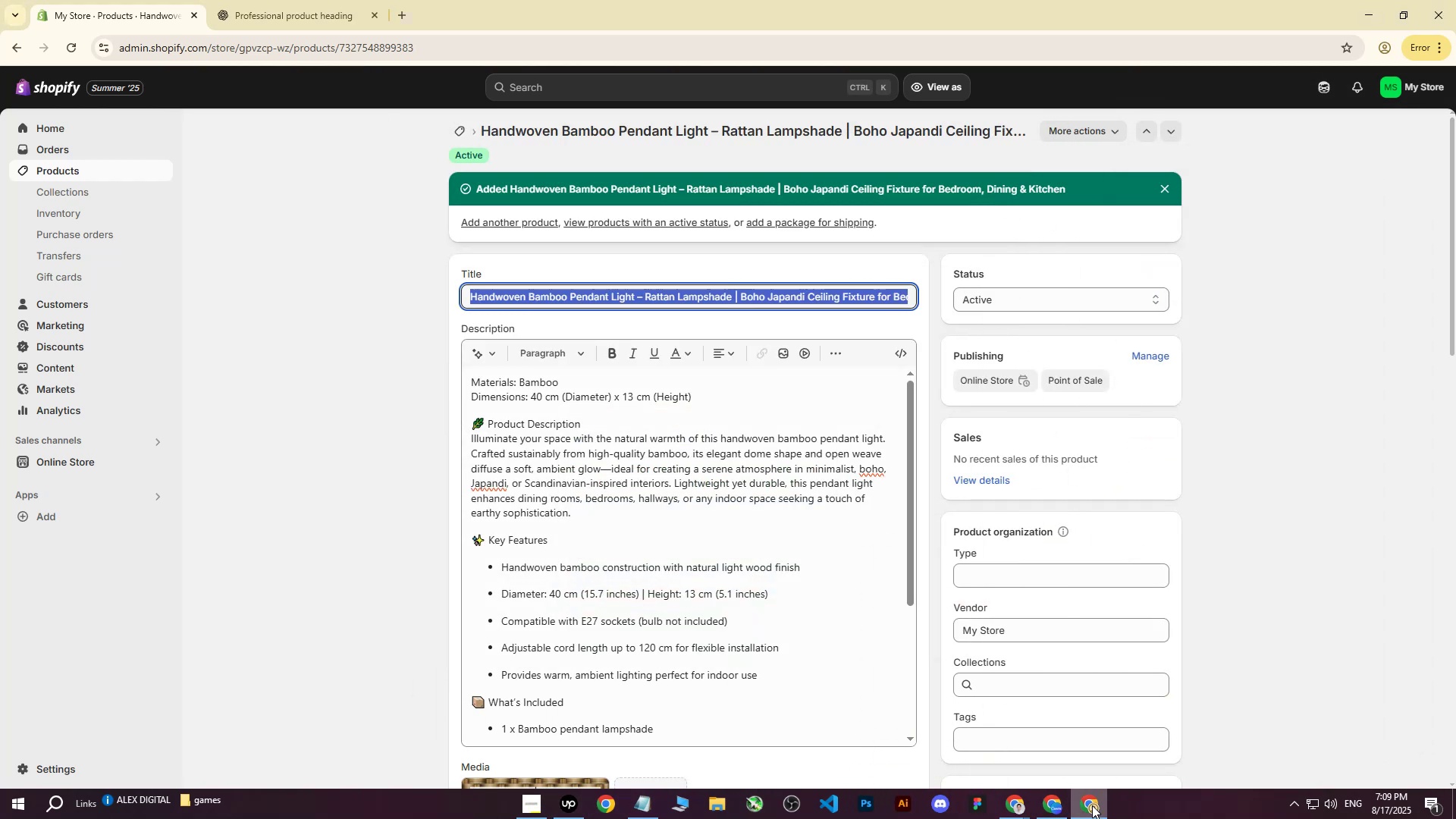 
left_click([1092, 807])
 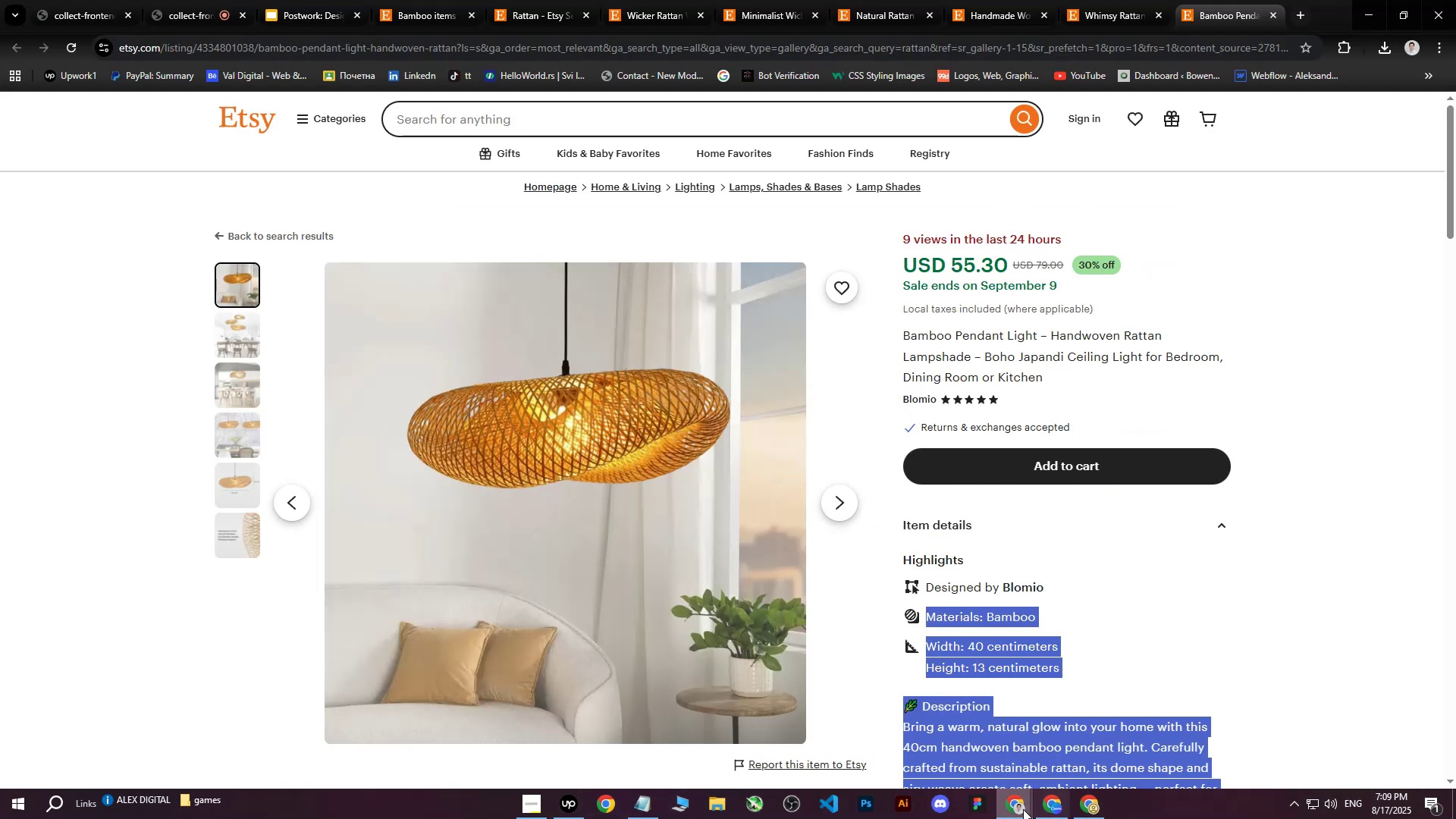 
left_click([1091, 803])
 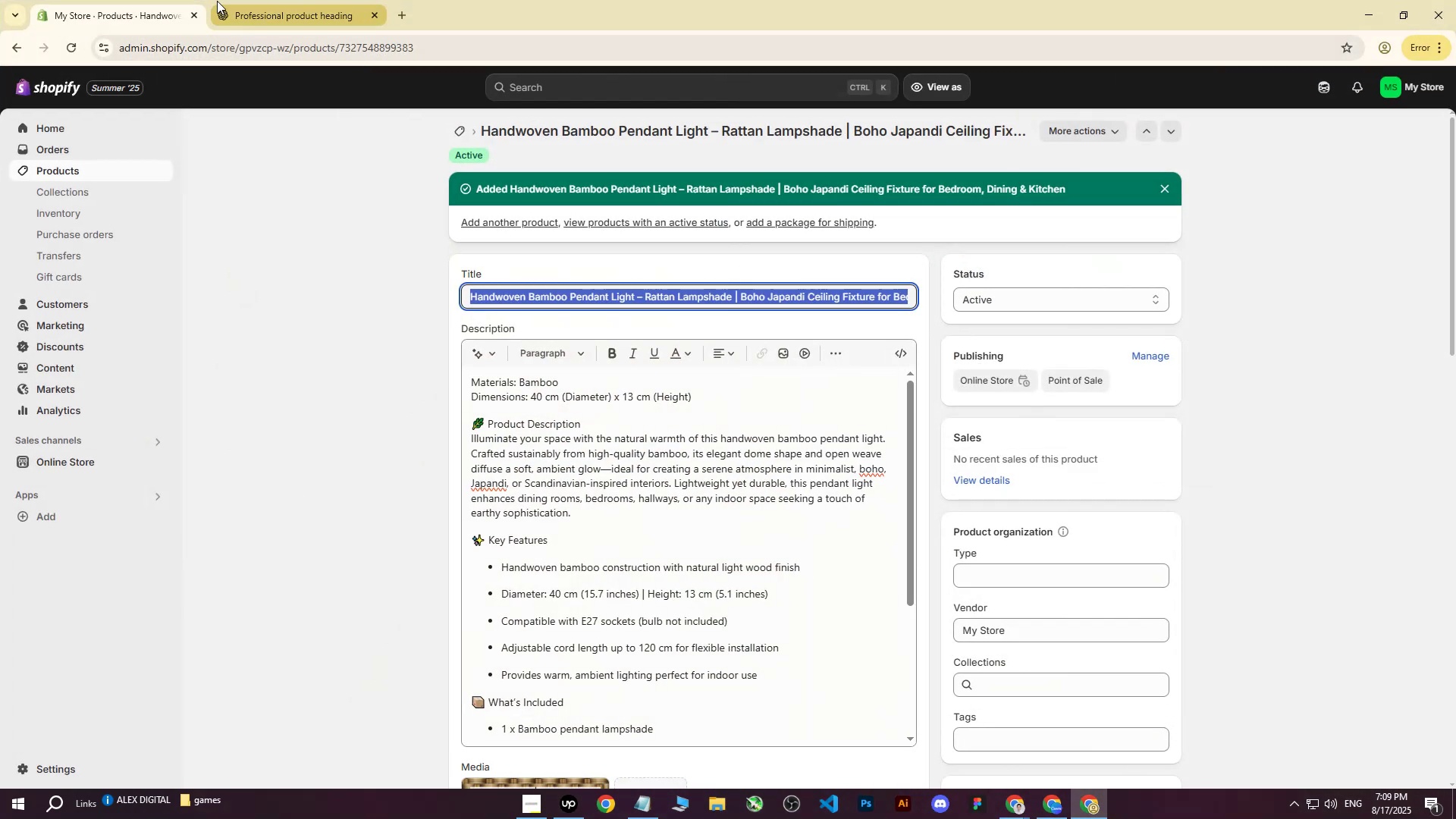 
scroll: coordinate [771, 576], scroll_direction: down, amount: 14.0
 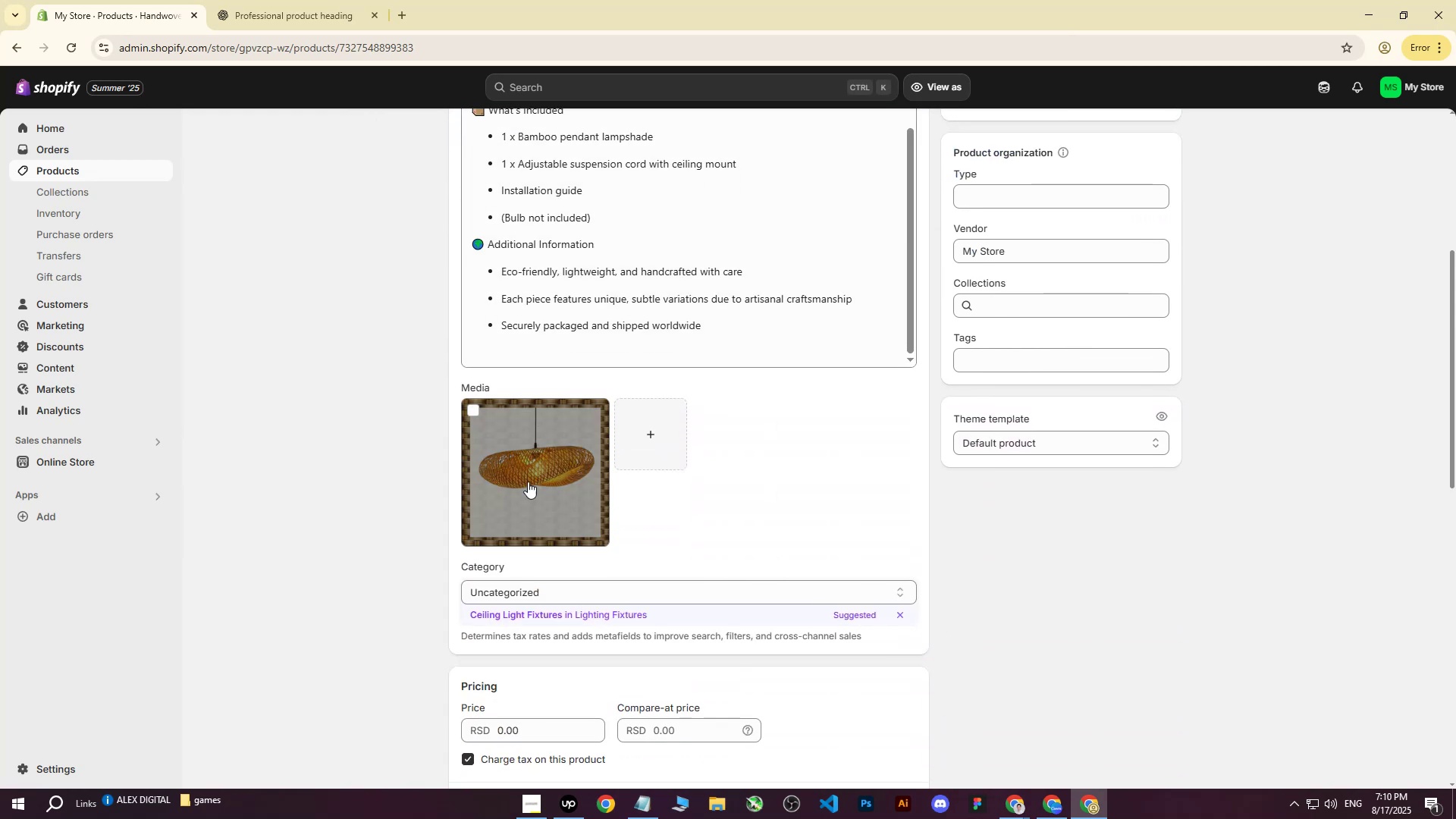 
left_click([526, 480])
 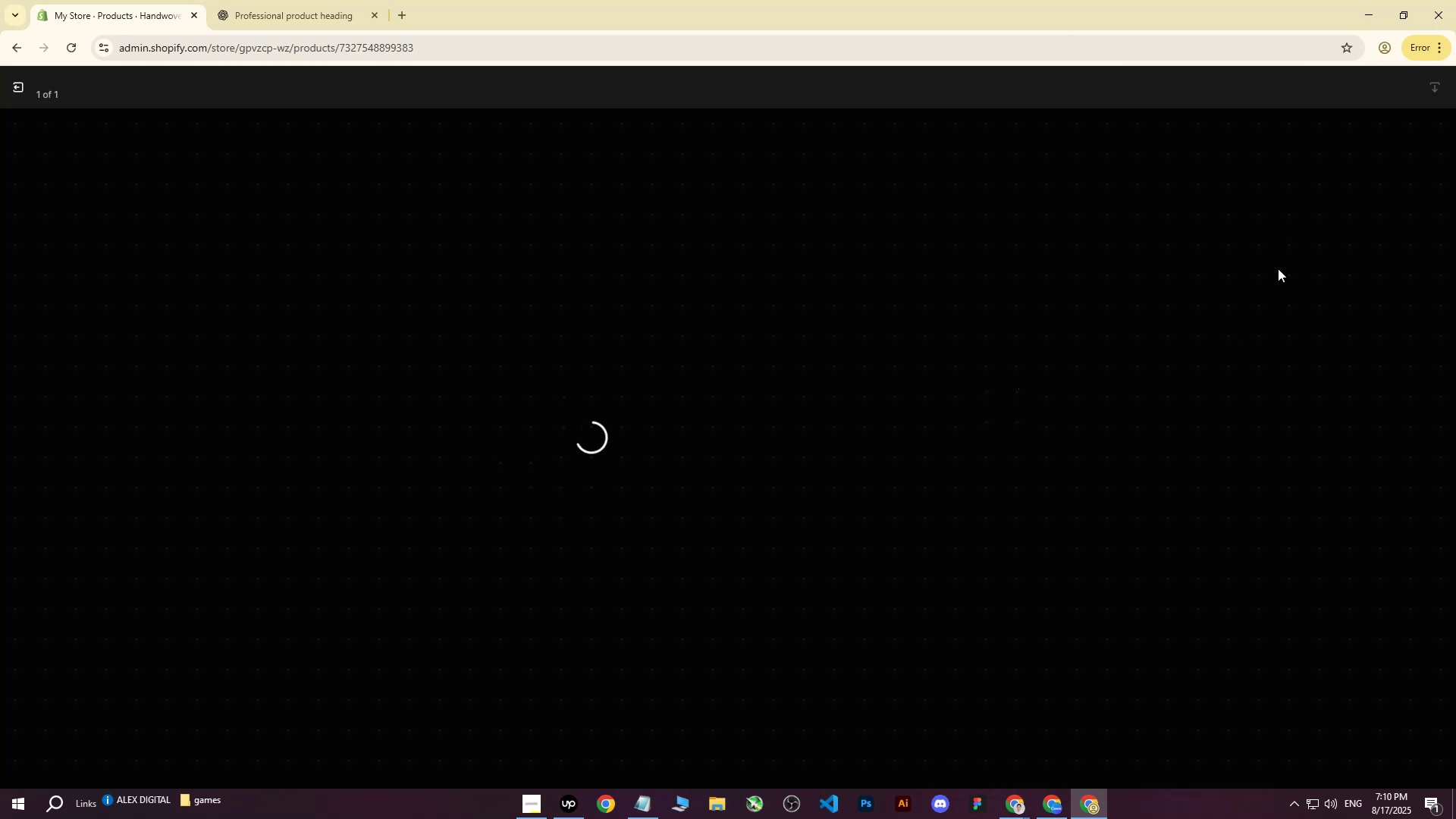 
left_click([1277, 255])
 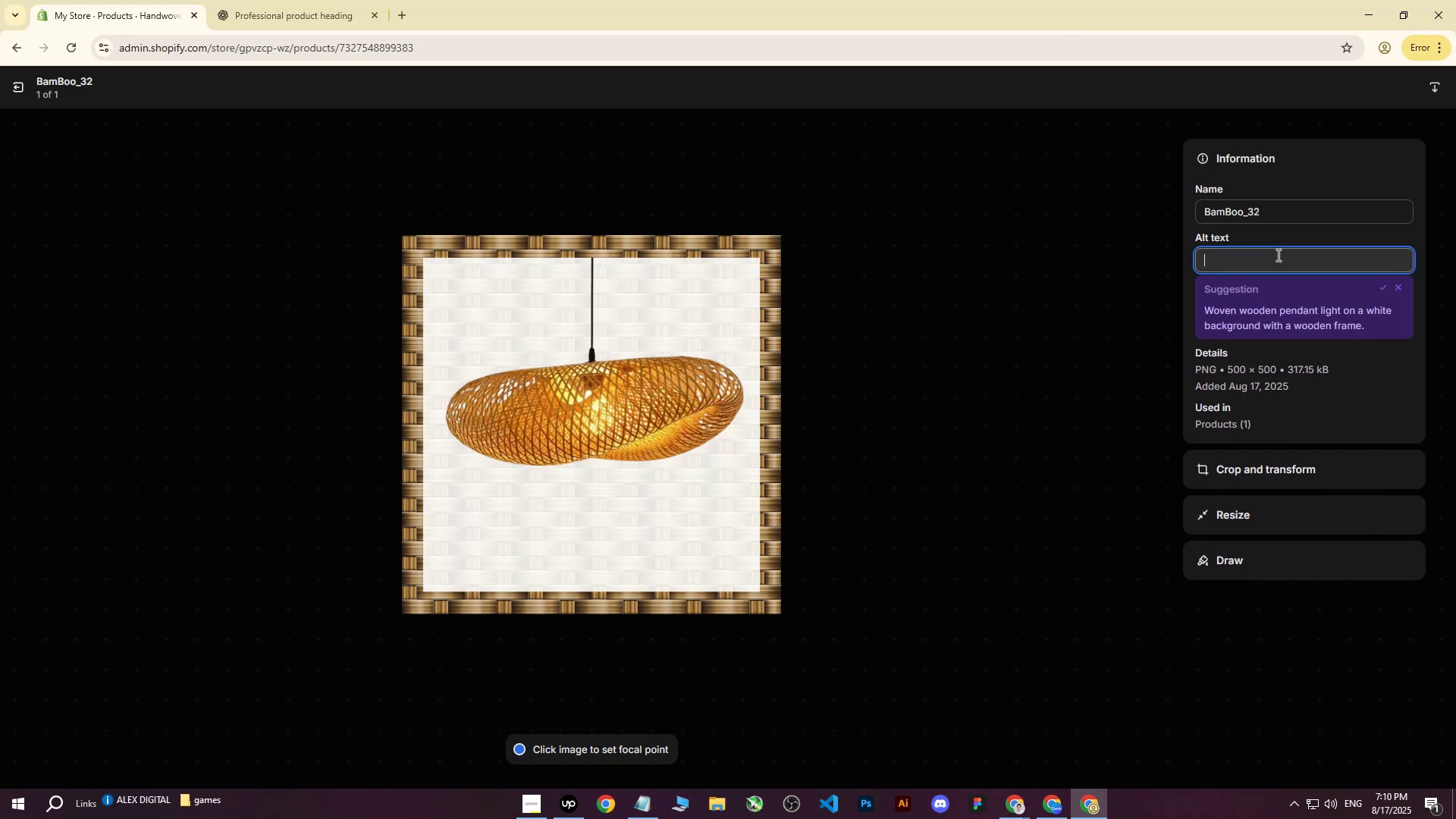 
key(Control+V)
 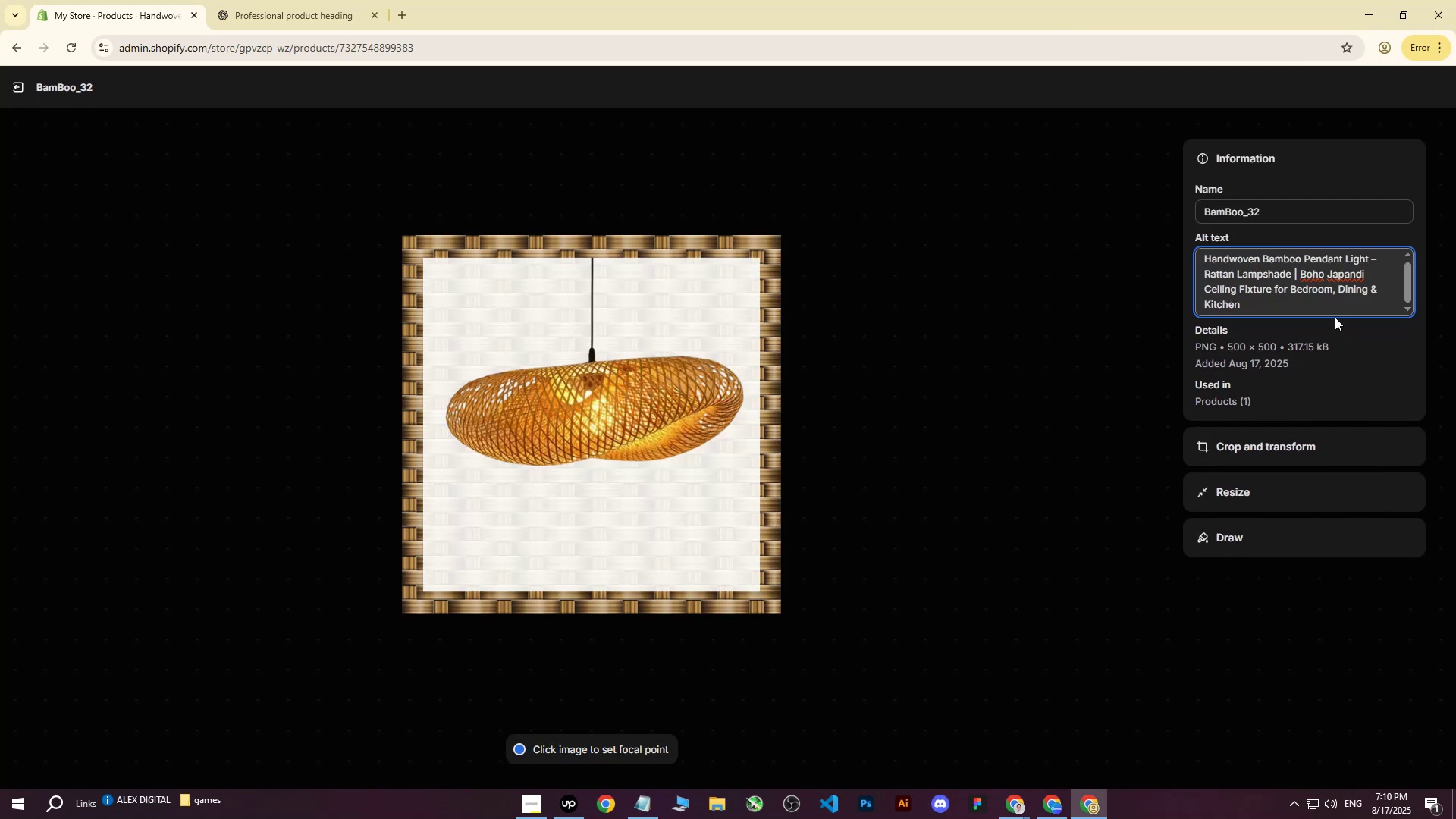 
left_click_drag(start_coordinate=[1275, 305], to_coordinate=[1293, 273])
 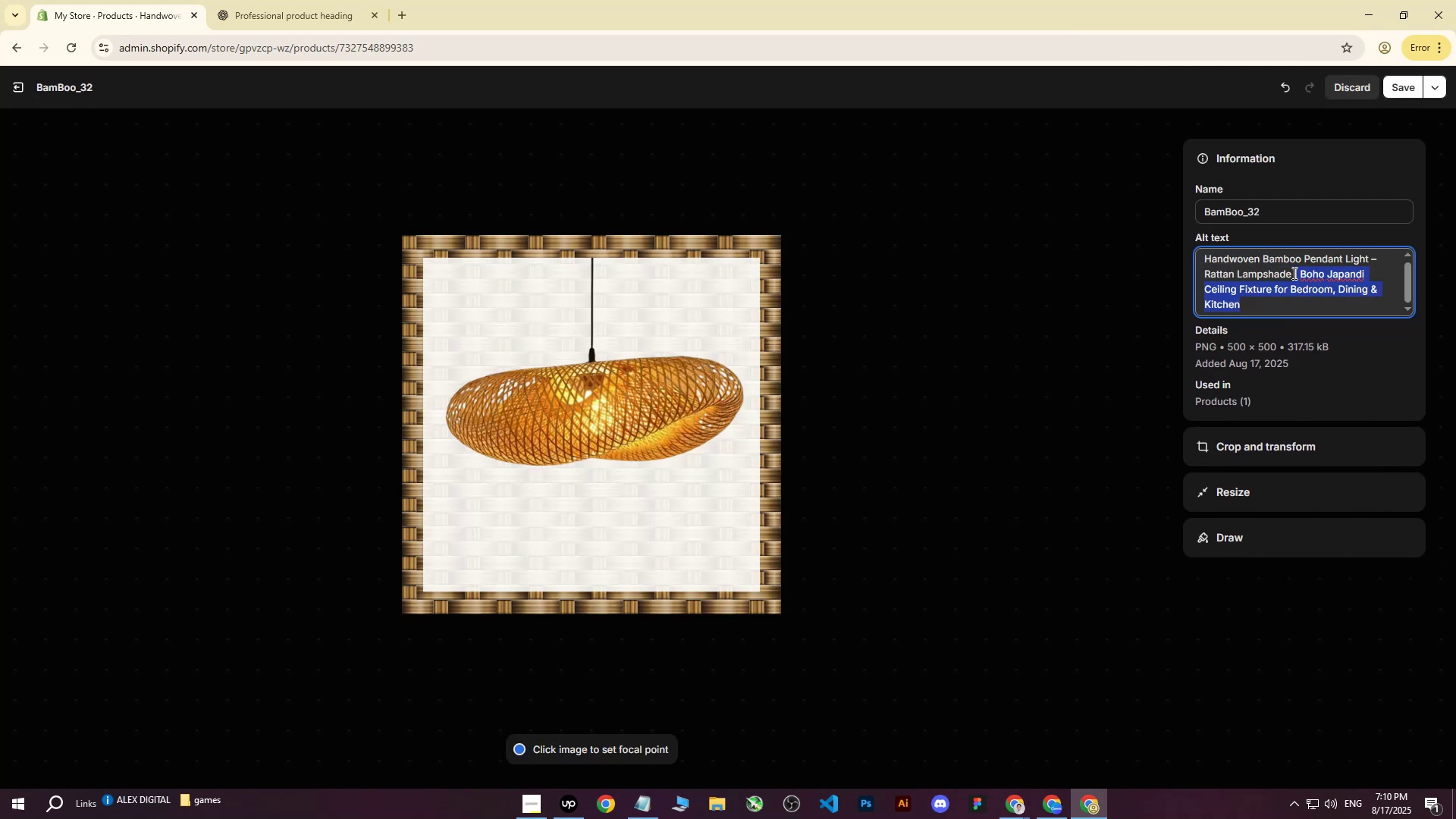 
key(Backspace)
type(on white background with Rattan.)
 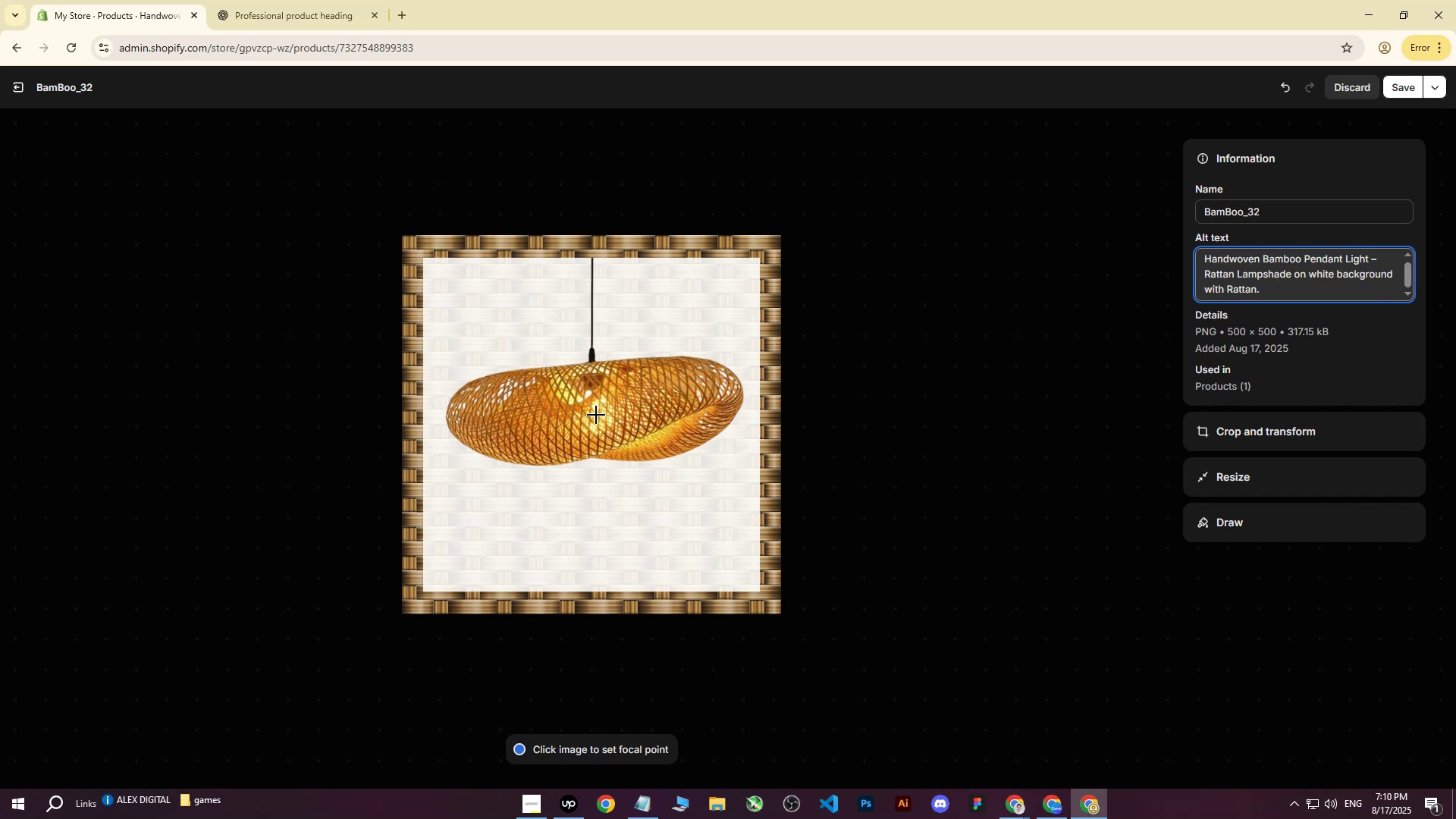 
double_click([589, 419])
 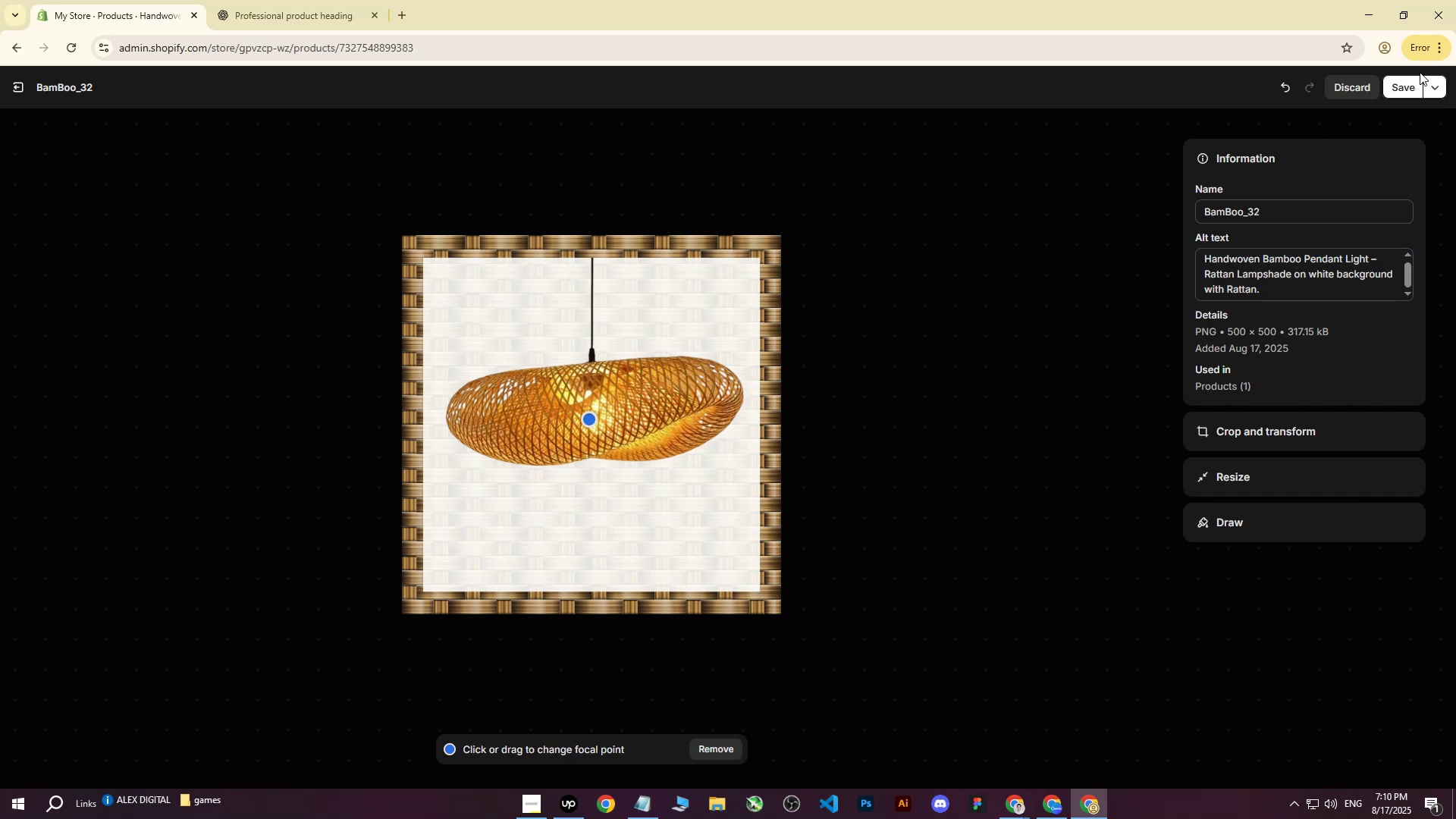 
left_click([1405, 85])
 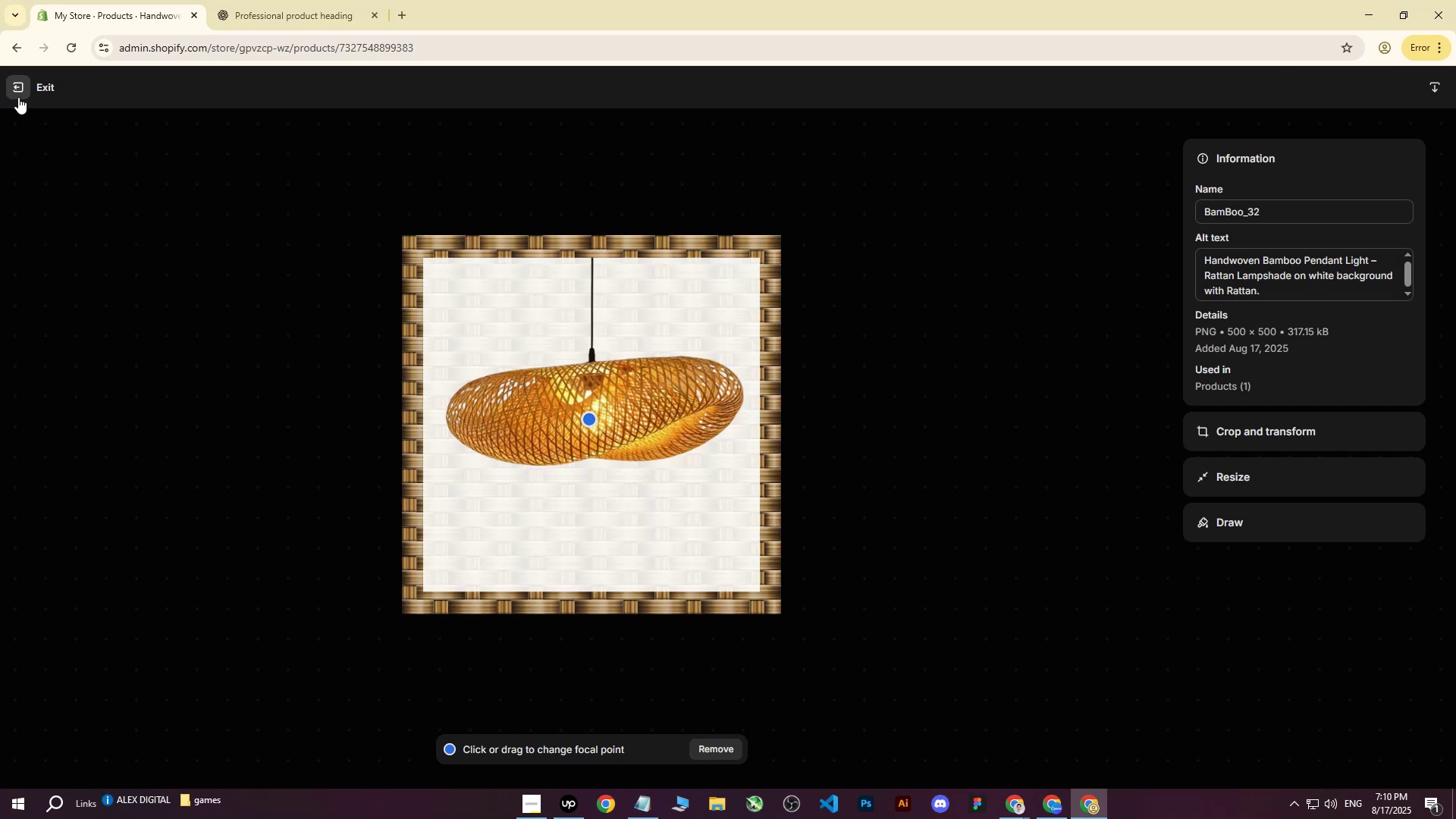 
left_click_drag(start_coordinate=[18, 97], to_coordinate=[209, 180])
 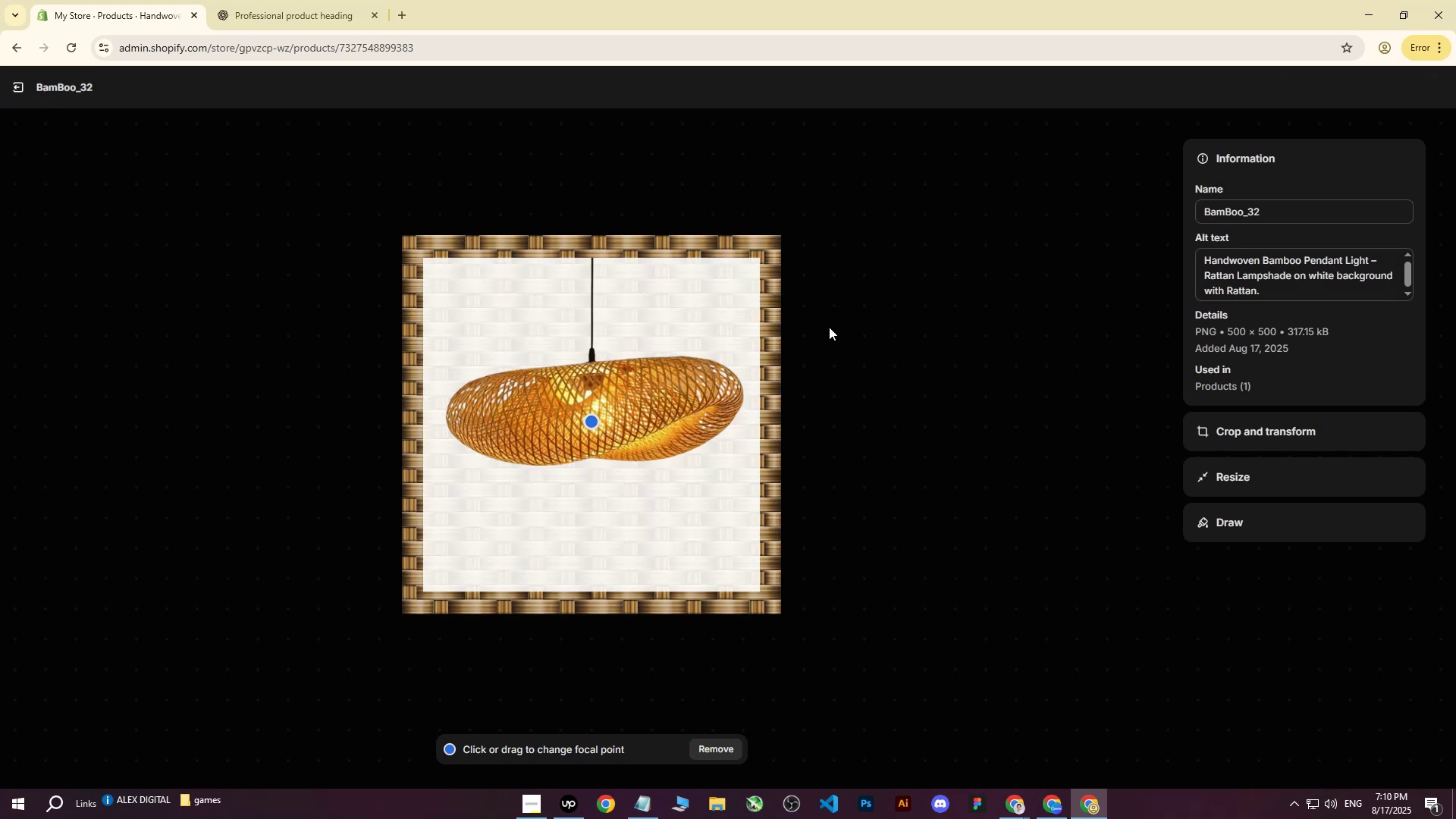 
left_click([1399, 87])
 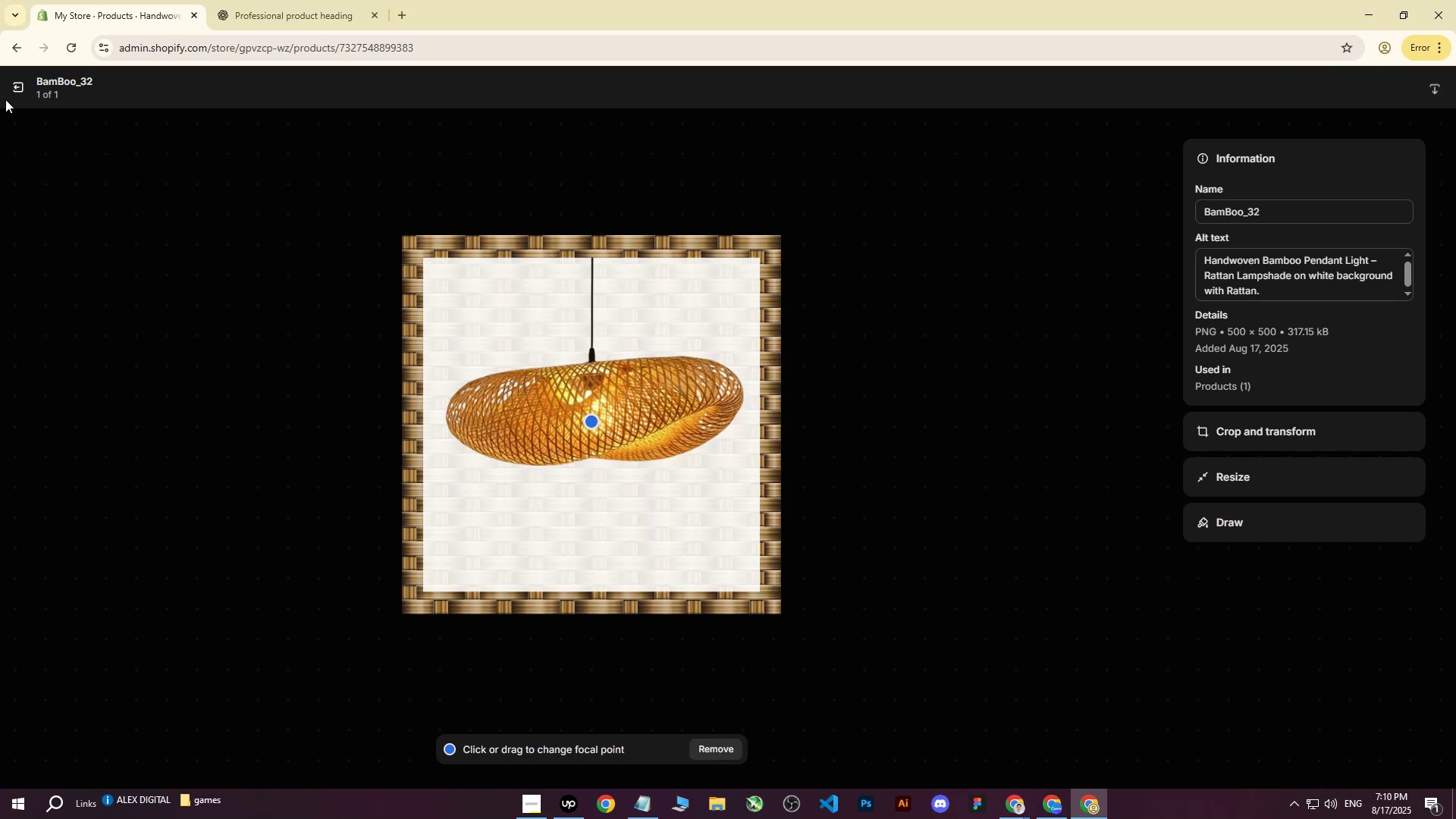 
left_click([12, 88])
 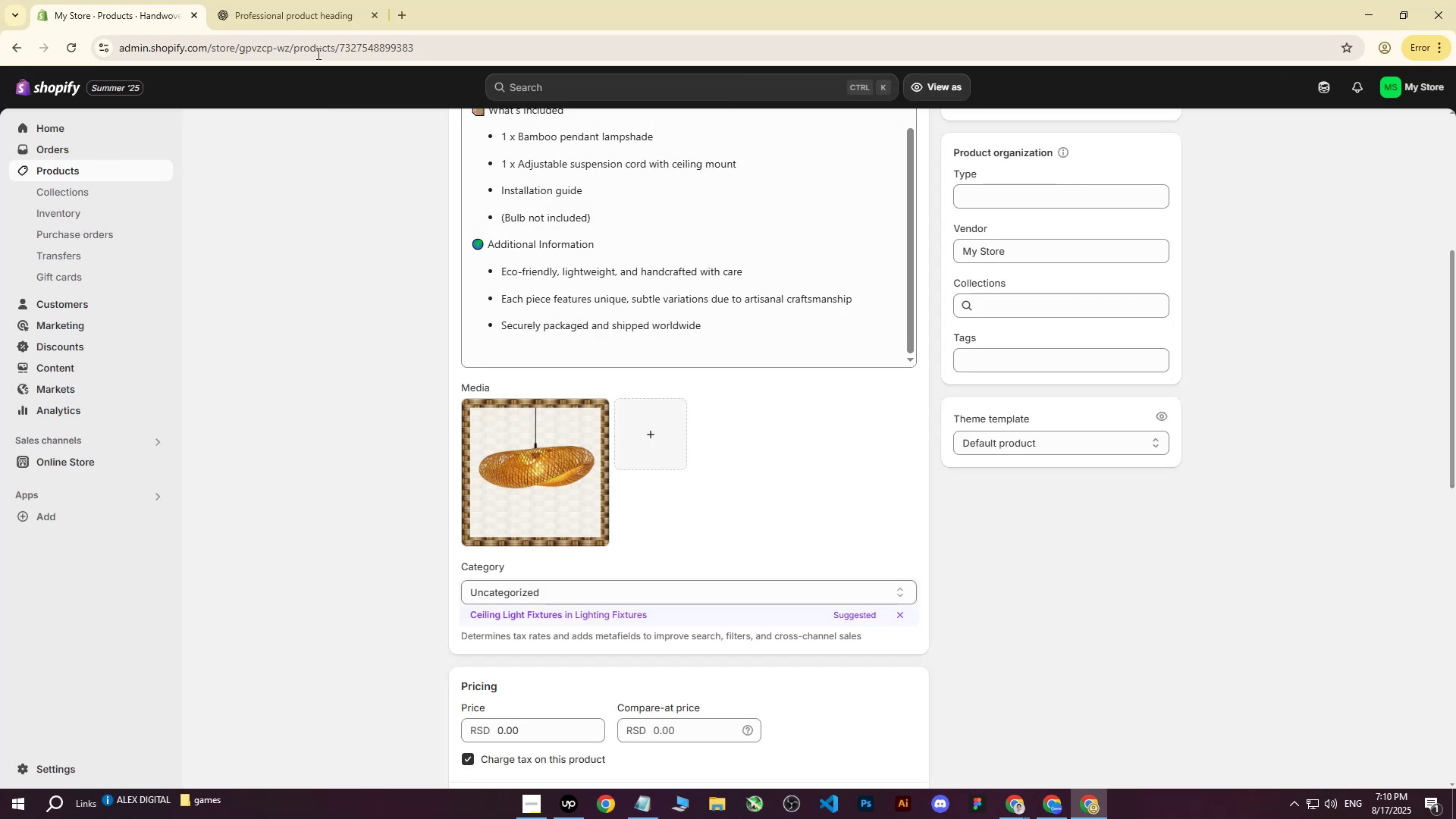 
double_click([319, 2])
 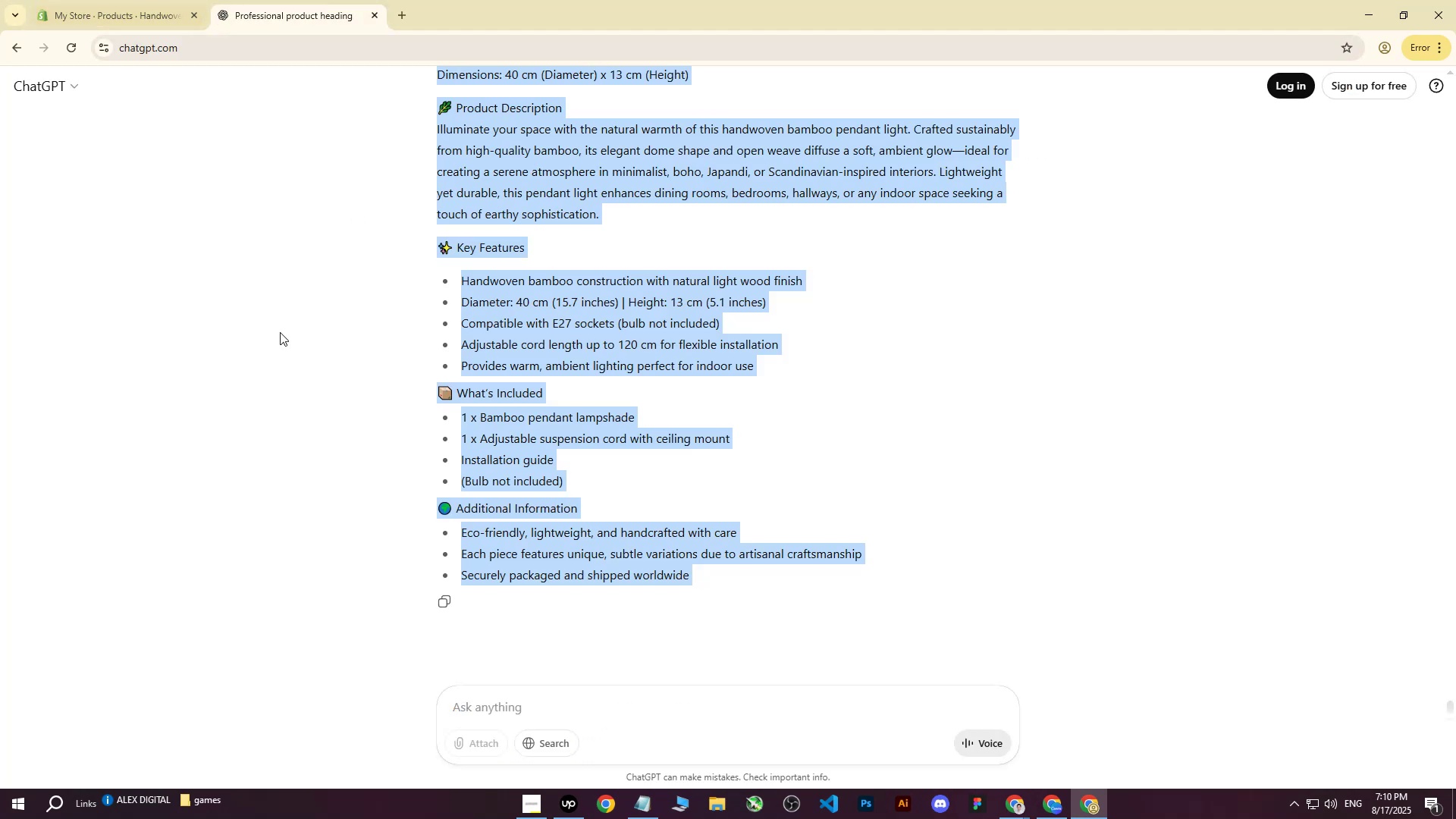 
scroll: coordinate [308, 372], scroll_direction: down, amount: 1.0
 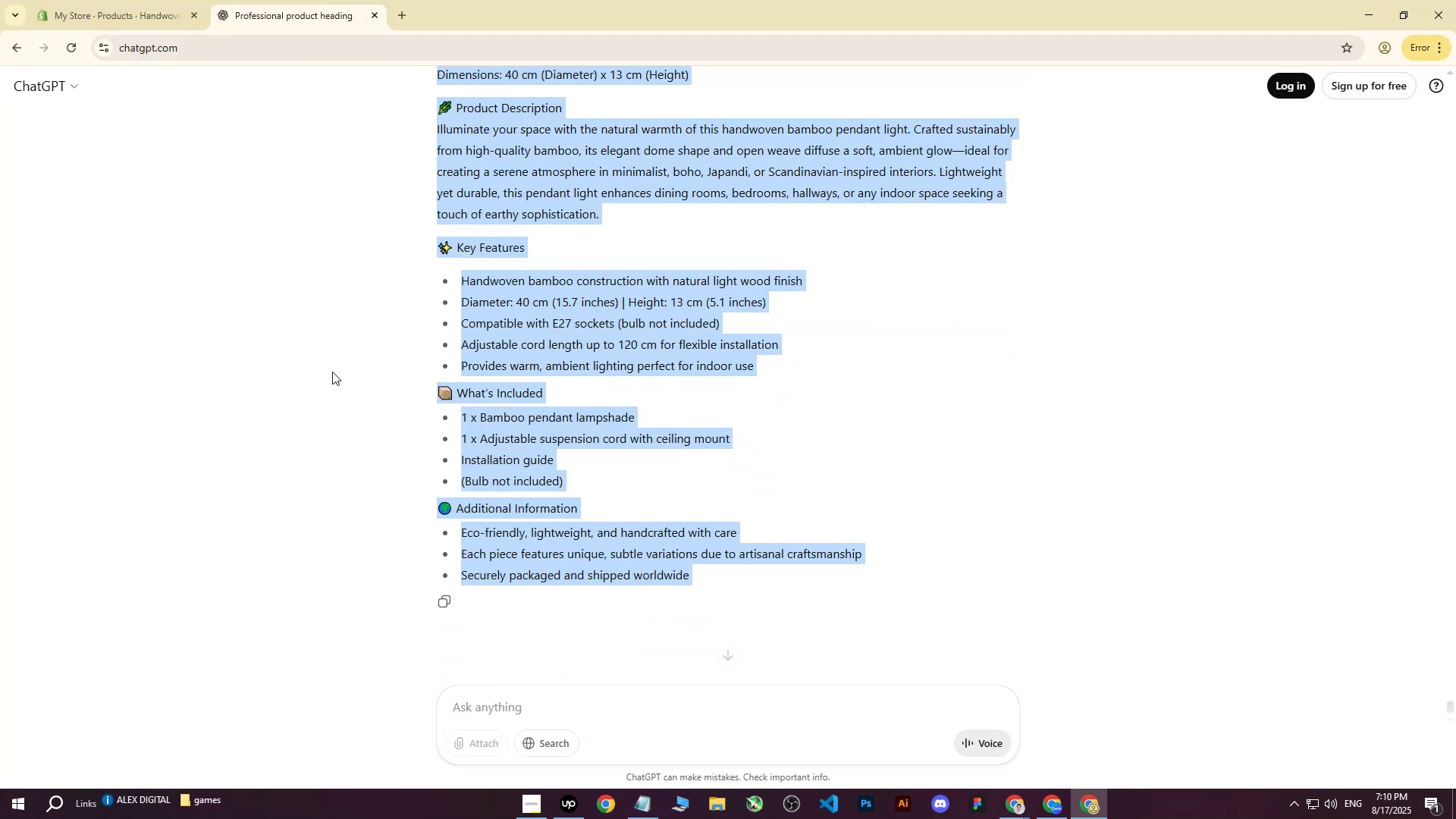 
left_click([332, 372])
 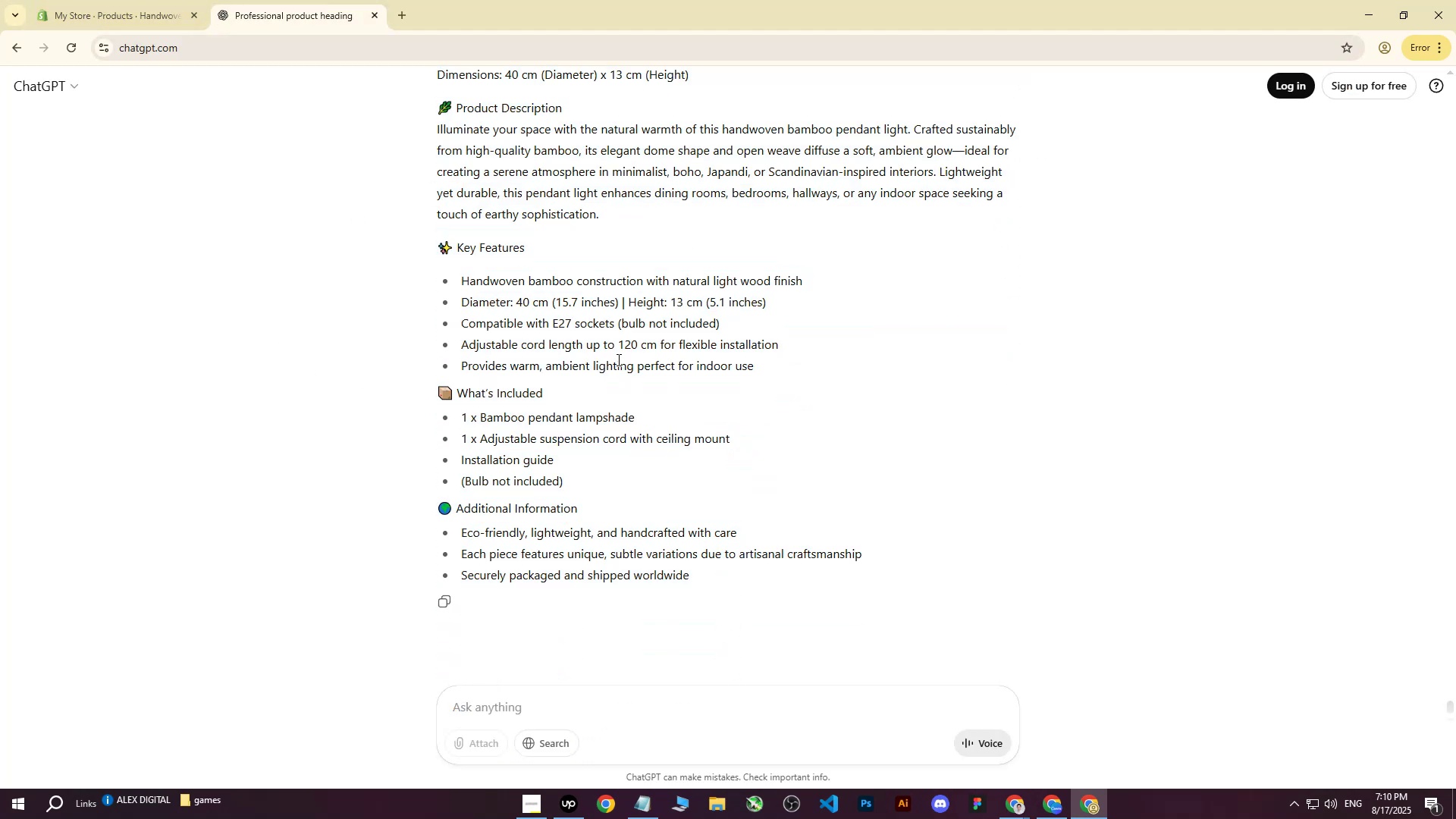 
scroll: coordinate [616, 360], scroll_direction: down, amount: 7.0
 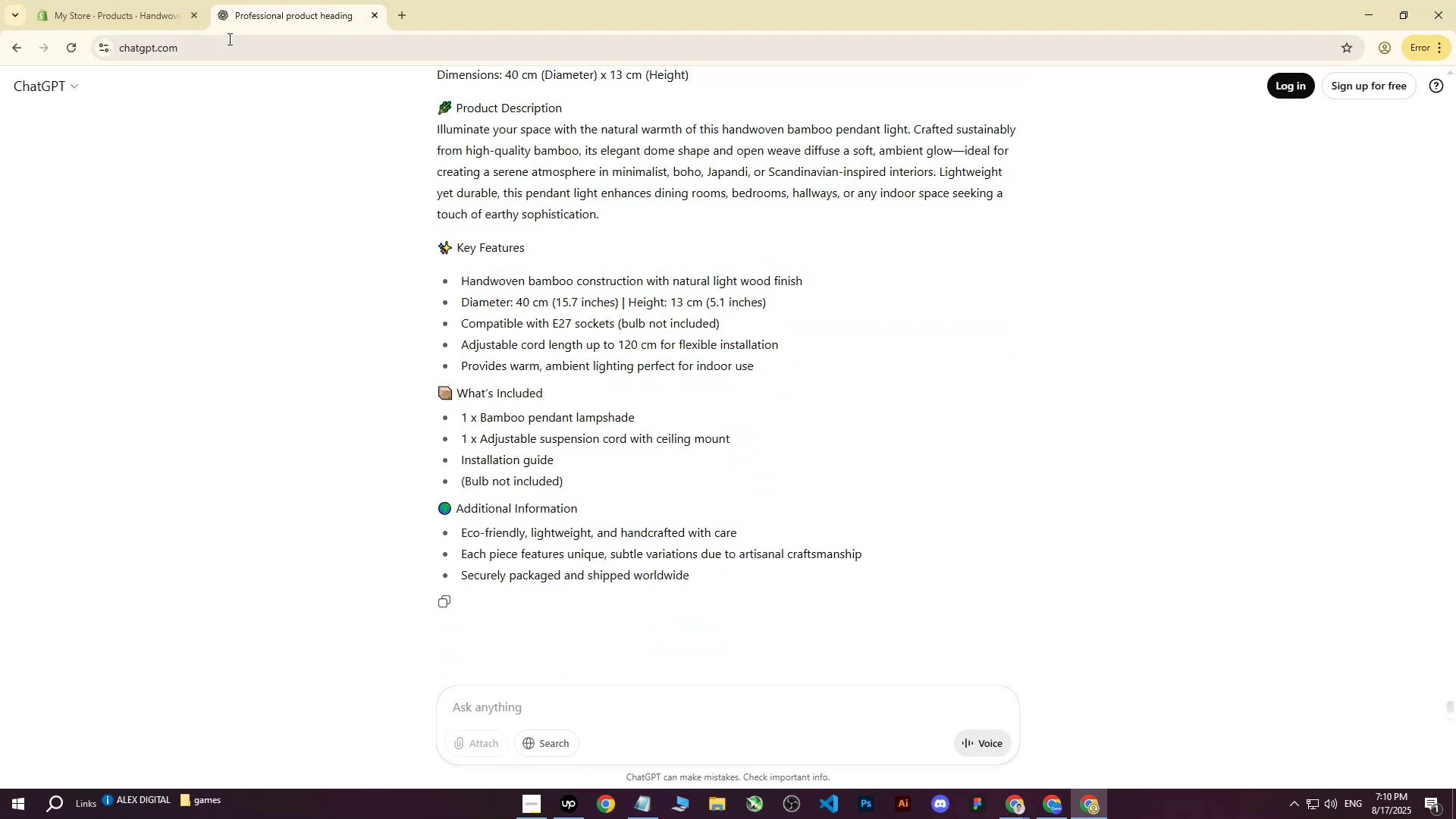 
left_click([108, 0])
 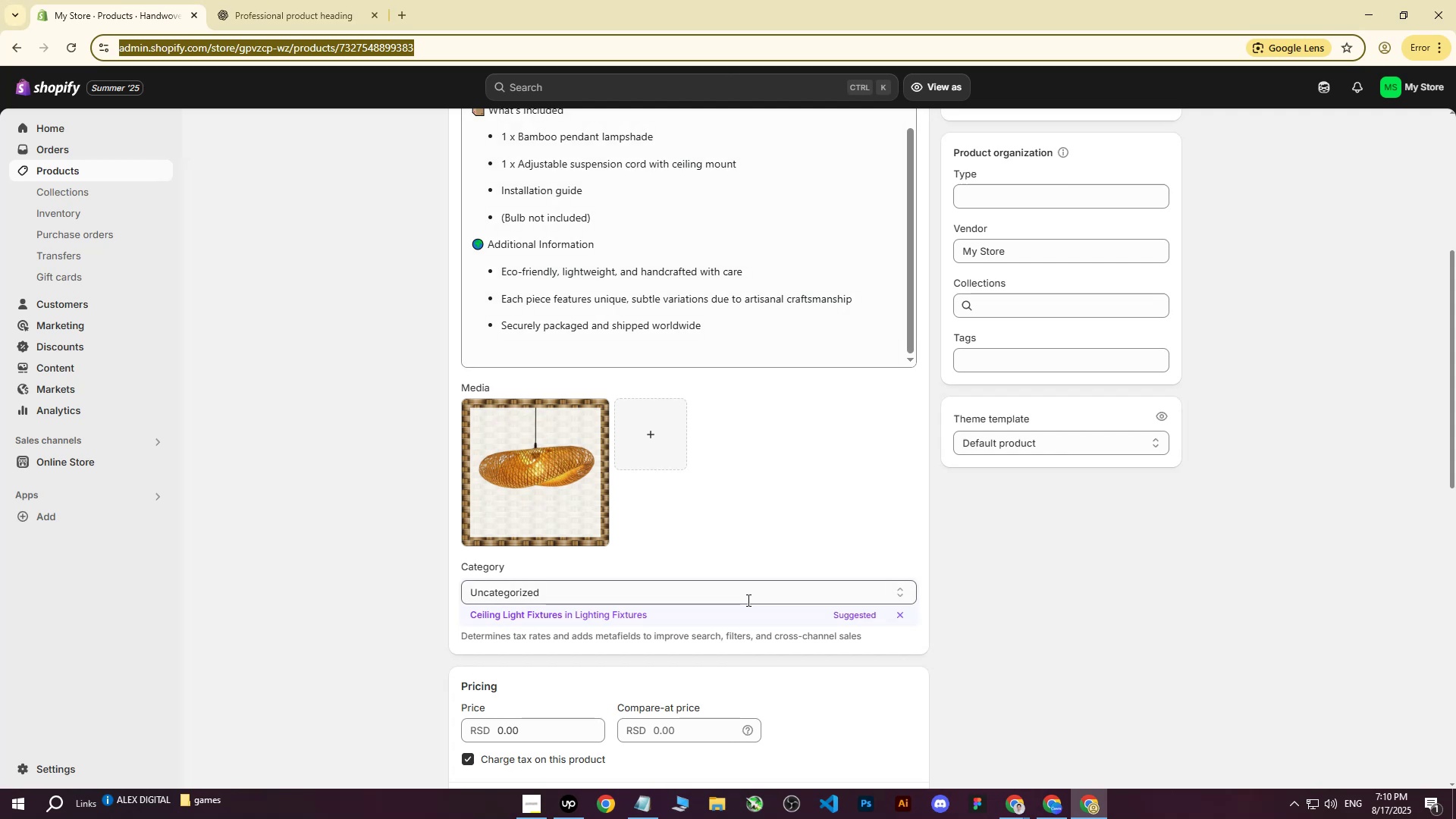 
scroll: coordinate [977, 541], scroll_direction: down, amount: 3.0
 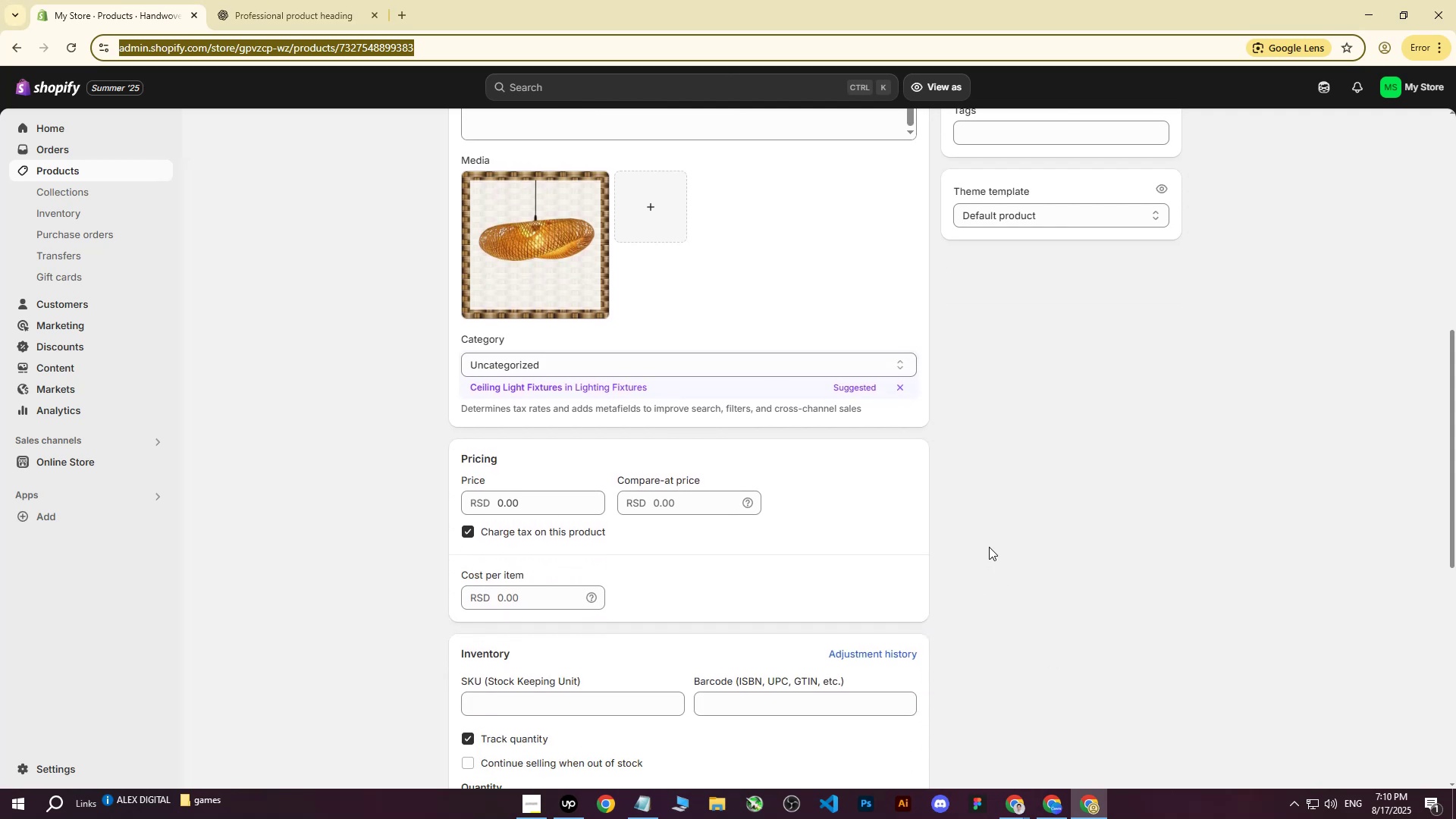 
scroll: coordinate [989, 543], scroll_direction: up, amount: 1.0
 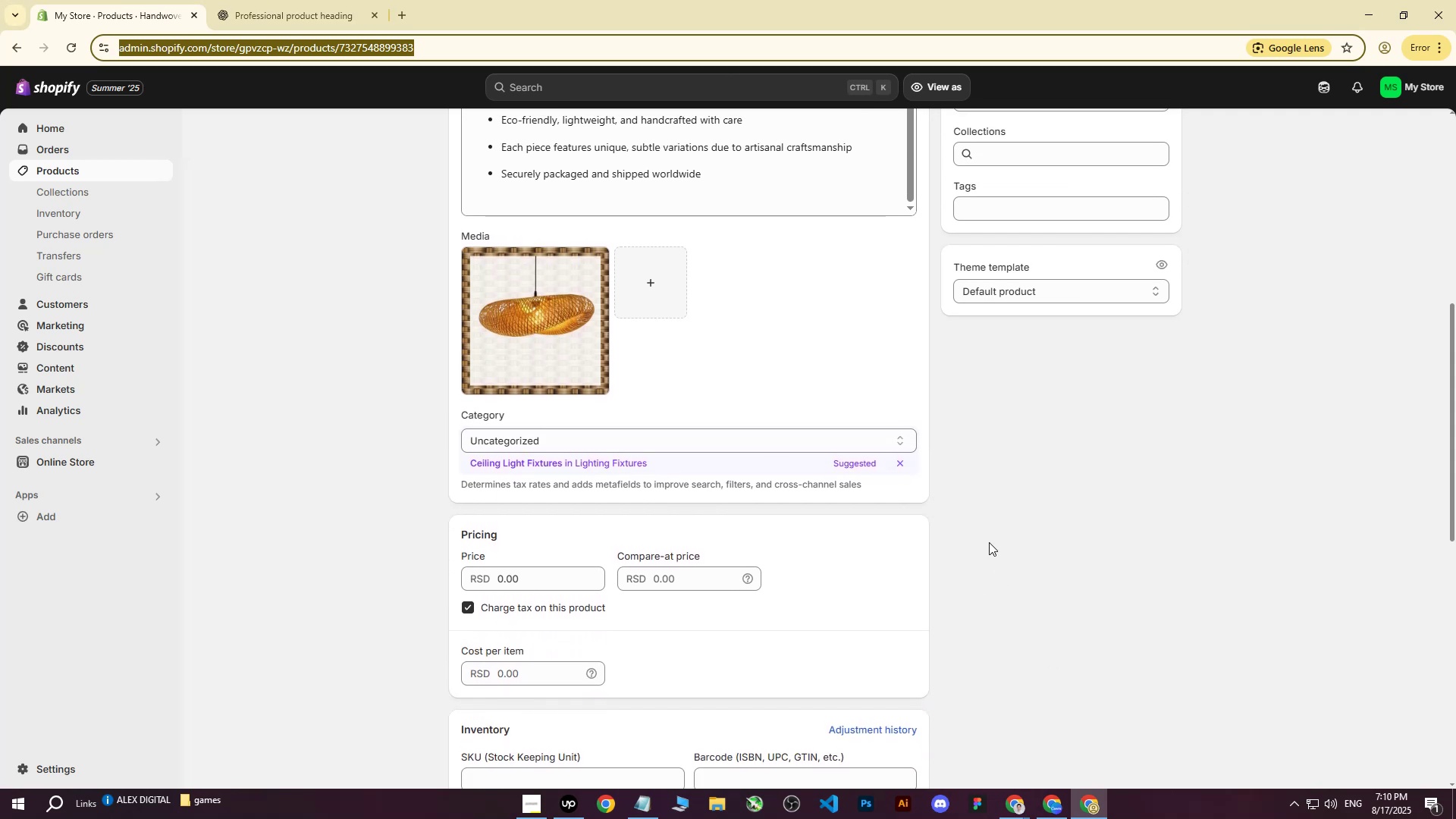 
scroll: coordinate [989, 545], scroll_direction: down, amount: 1.0
 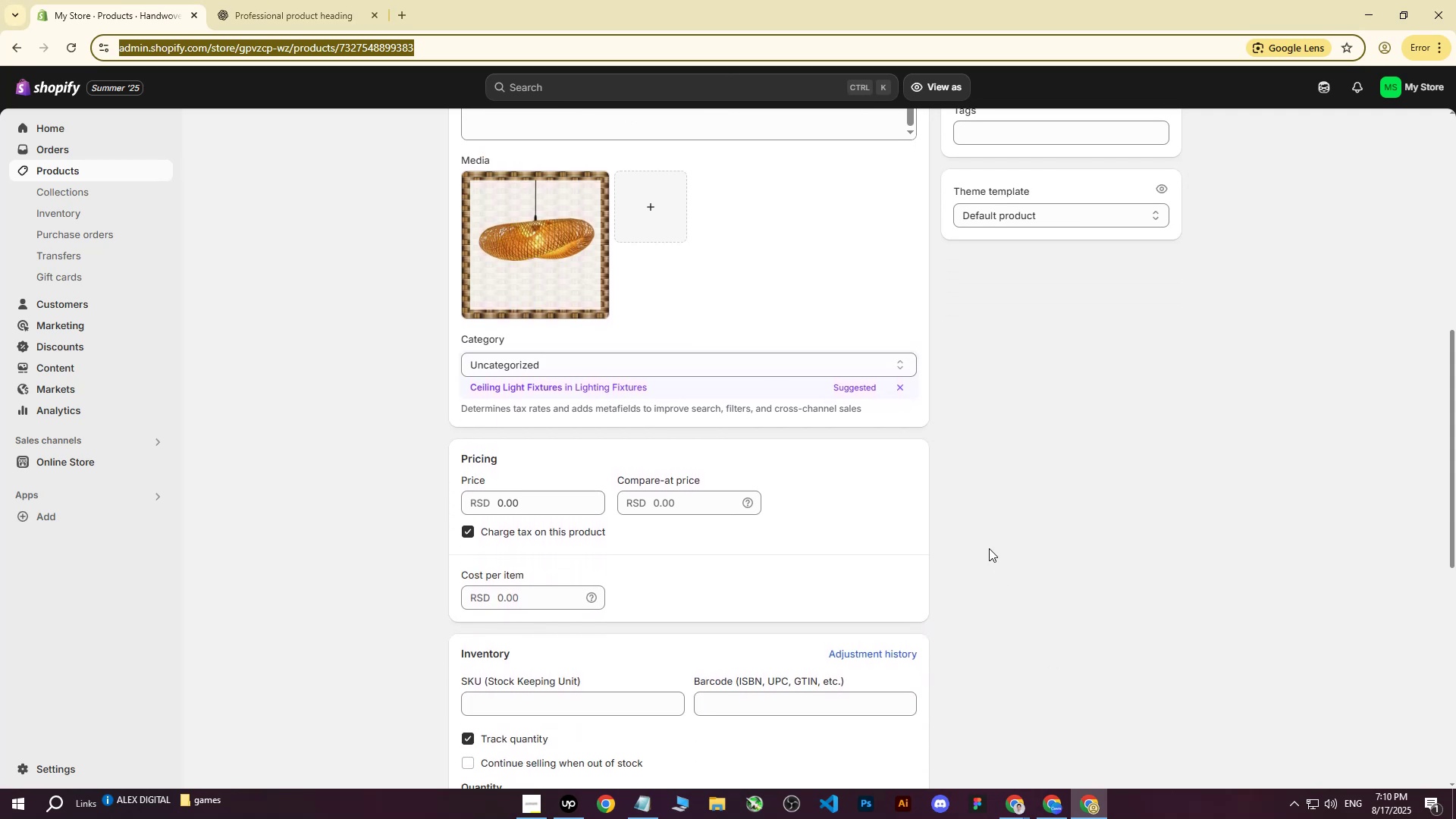 
left_click([1017, 807])
 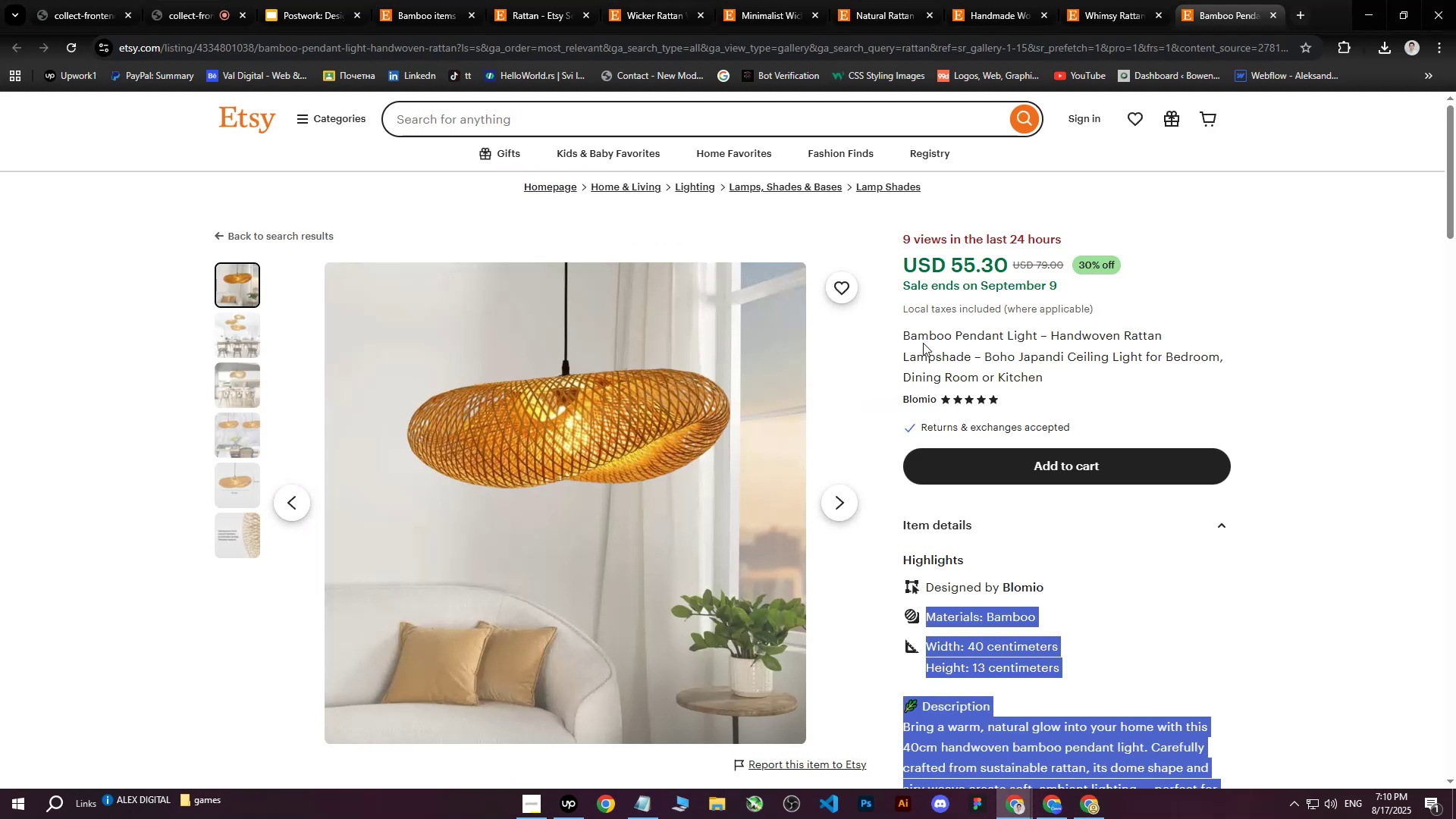 
scroll: coordinate [1305, 406], scroll_direction: up, amount: 3.0
 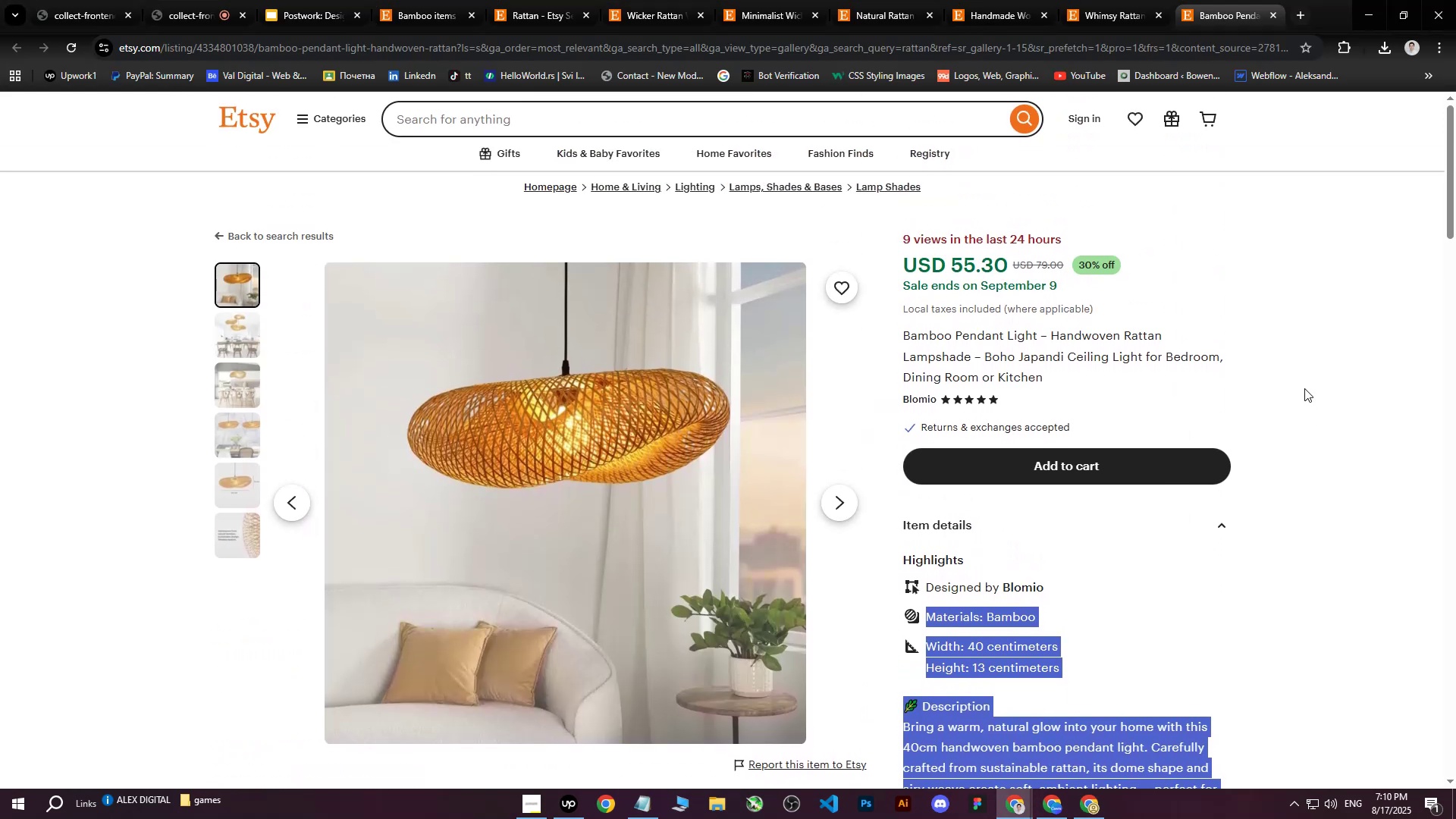 
left_click([1304, 388])
 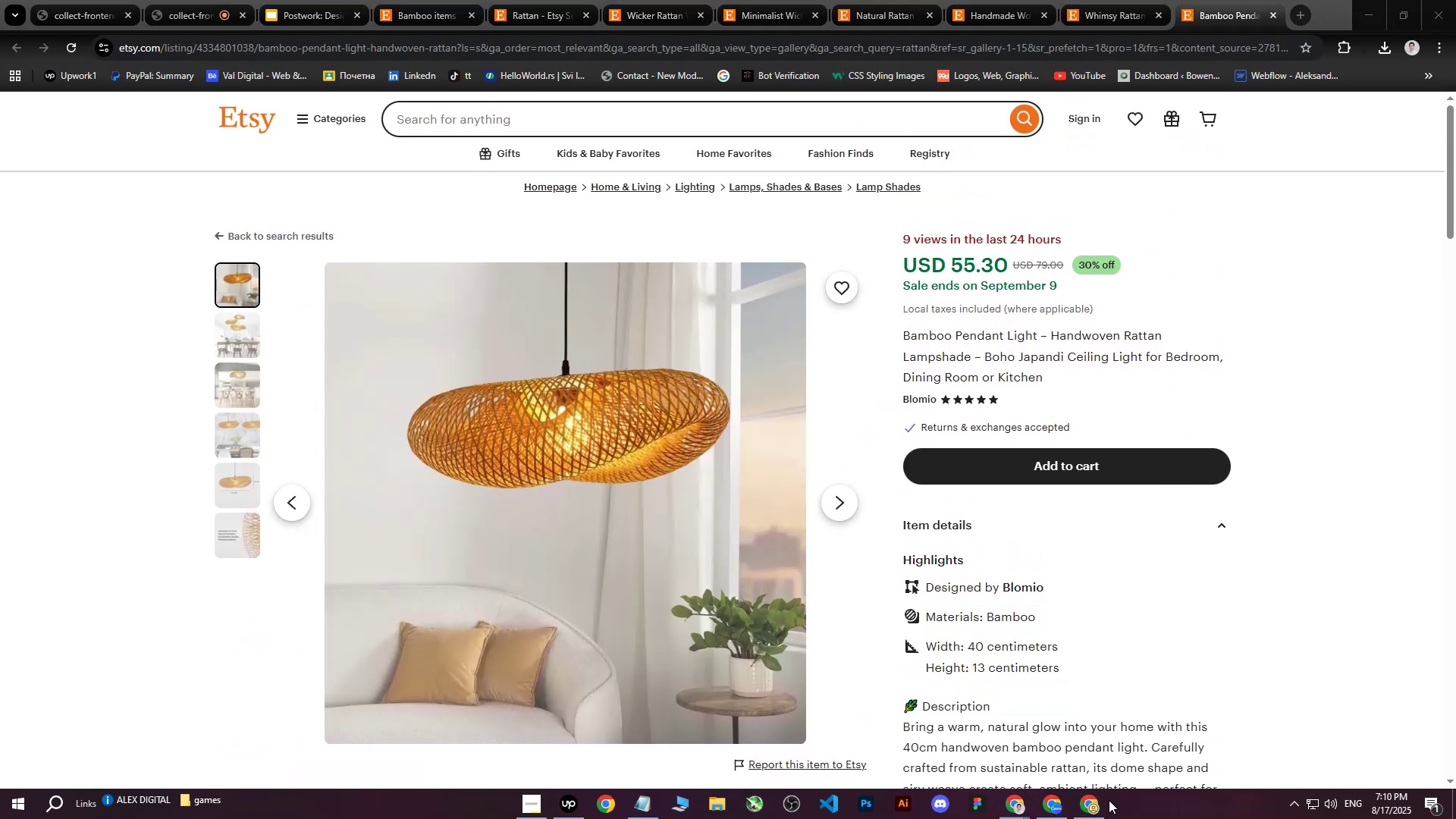 
triple_click([1094, 803])
 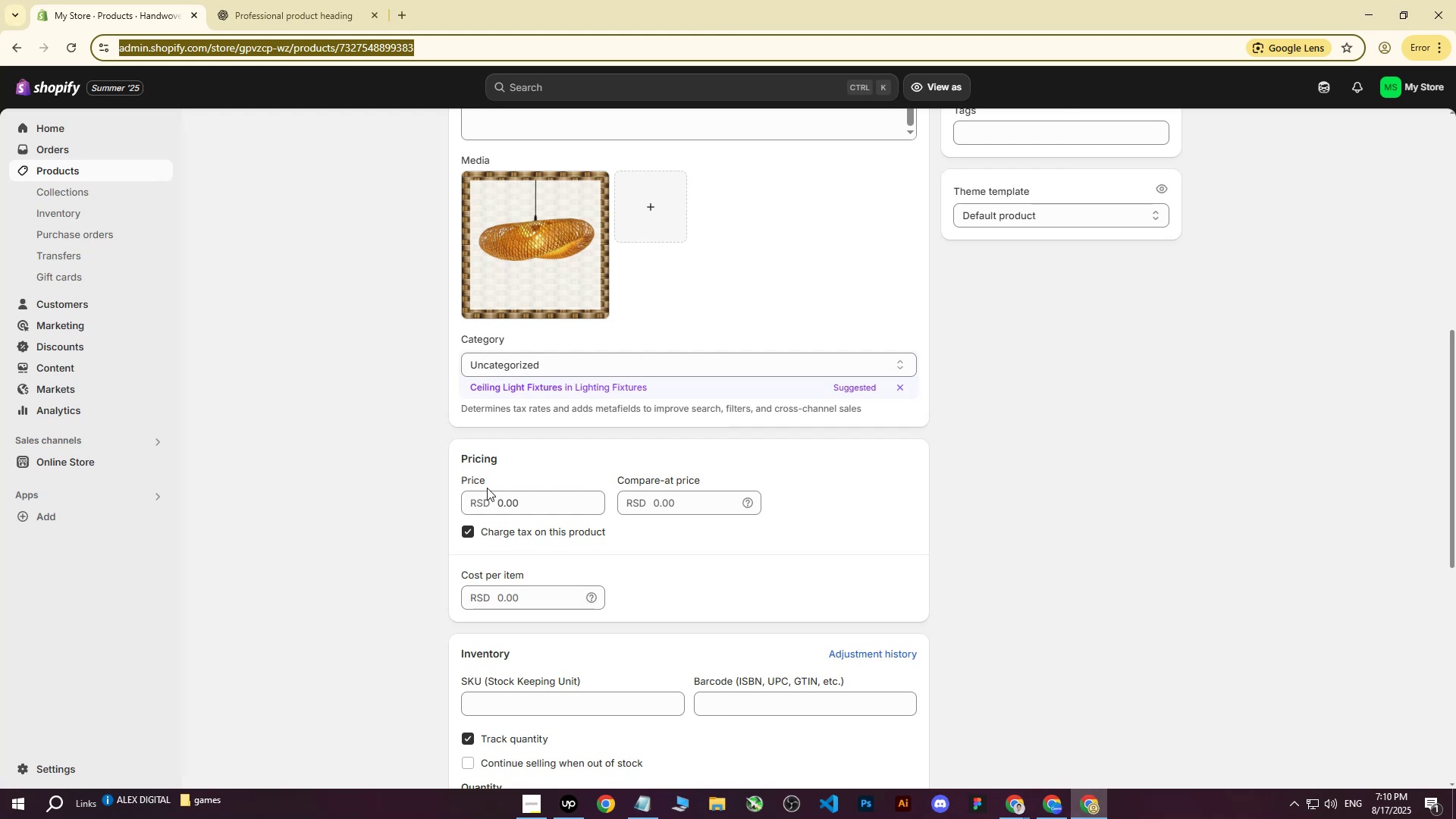 
left_click([506, 501])
 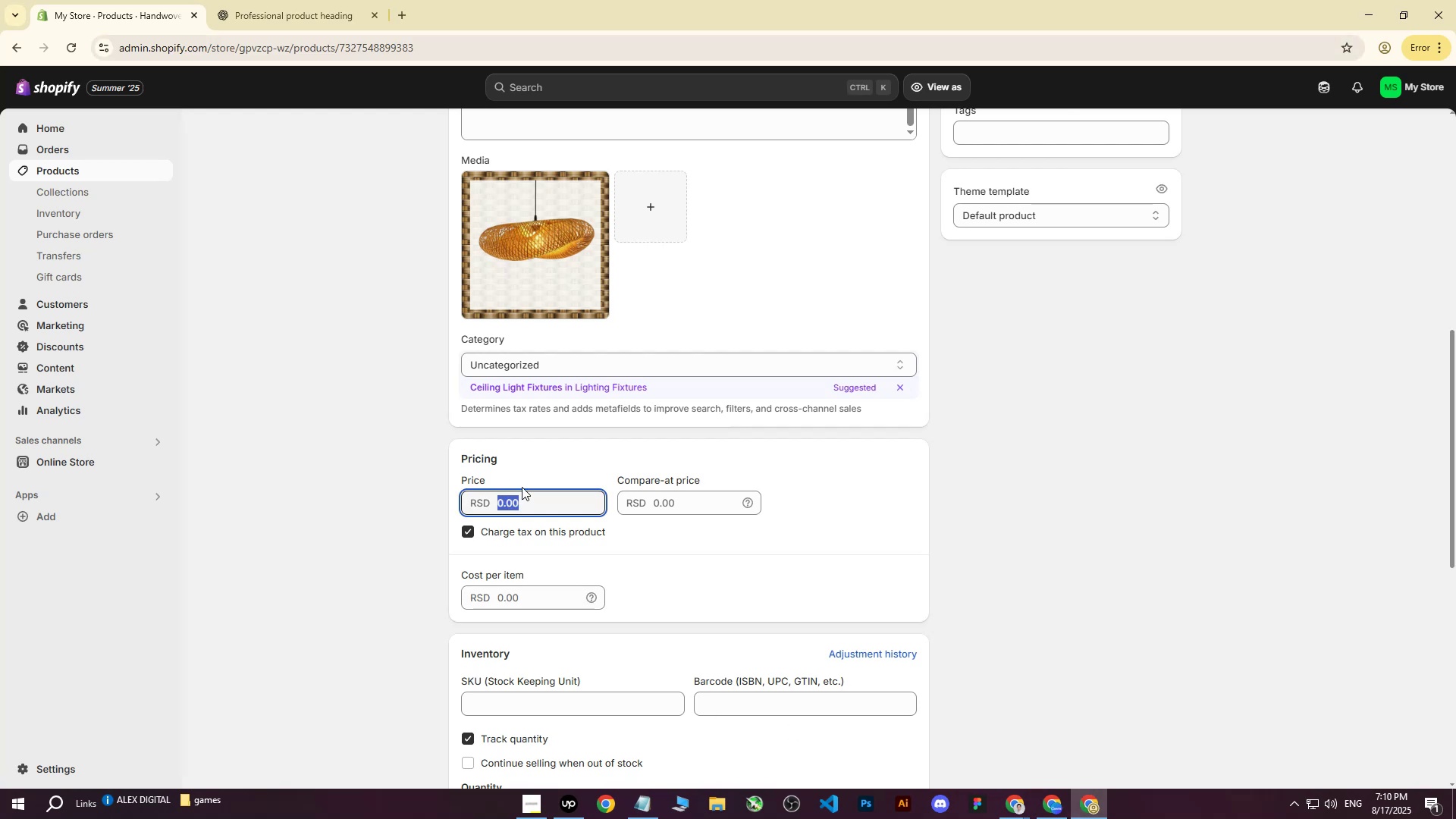 
type(7000)
key(Tab)
key(Tab)
key(Tab)
key(Tab)
type(3500)
 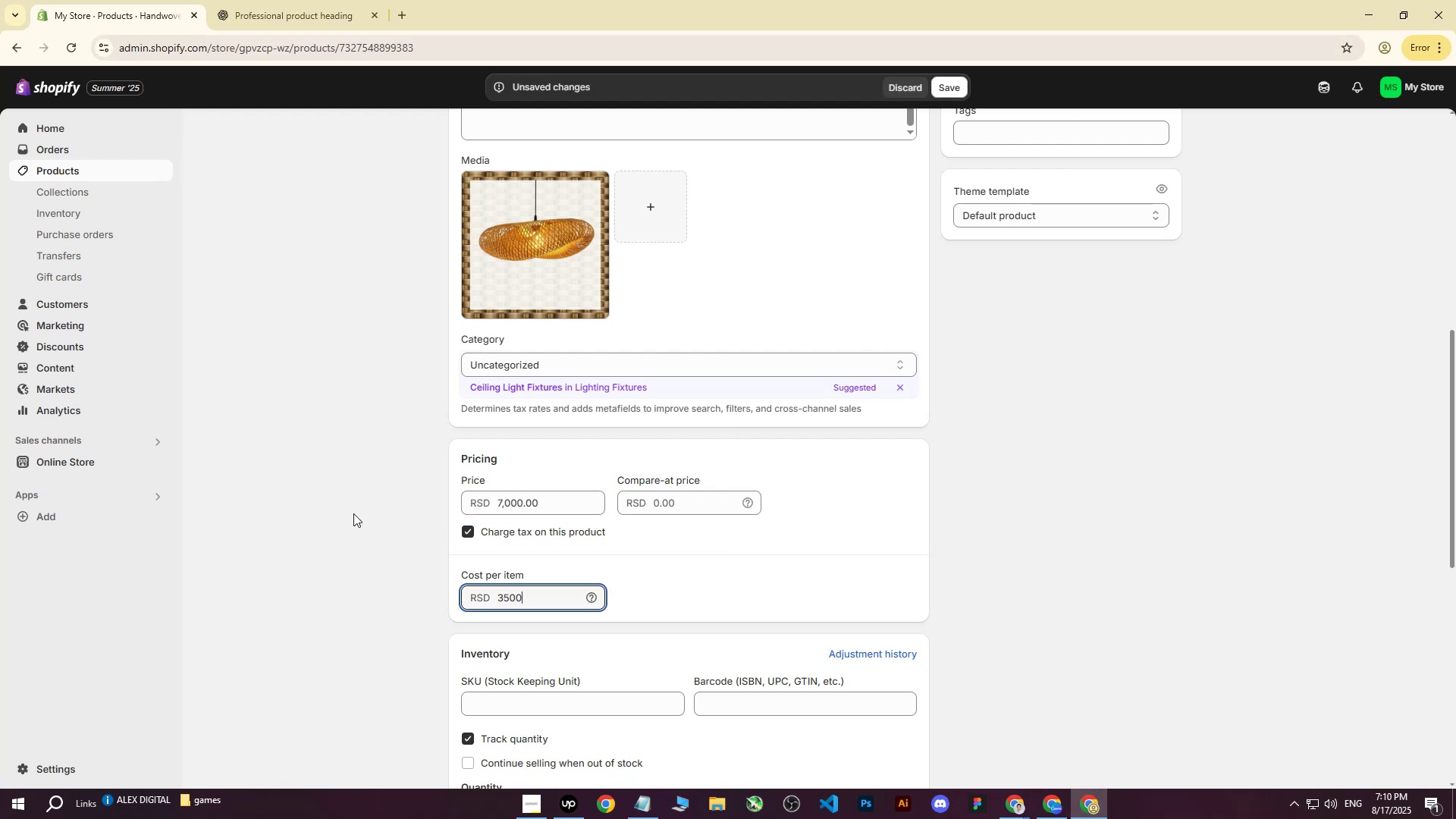 
left_click([356, 504])
 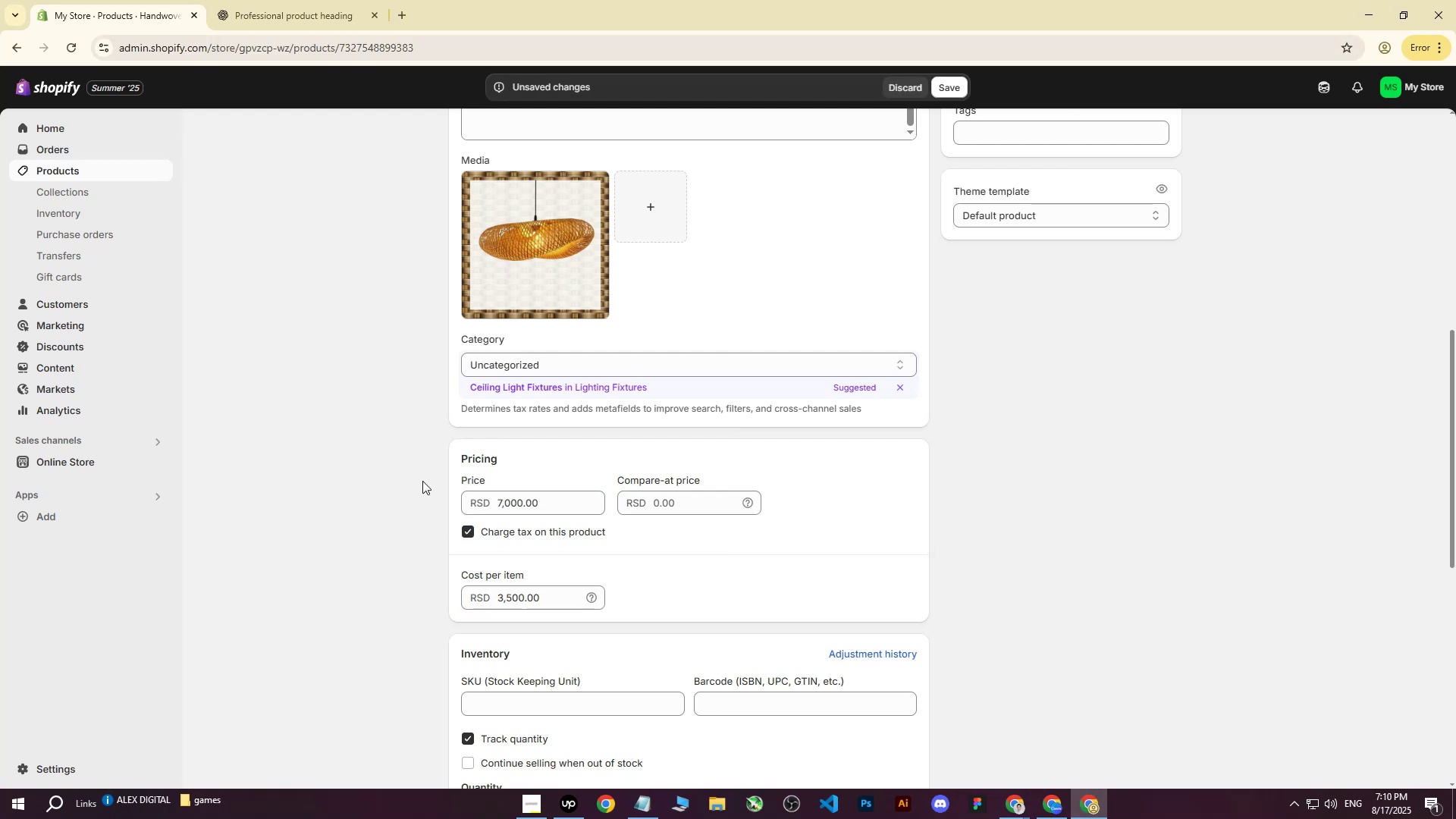 
scroll: coordinate [464, 466], scroll_direction: down, amount: 2.0
 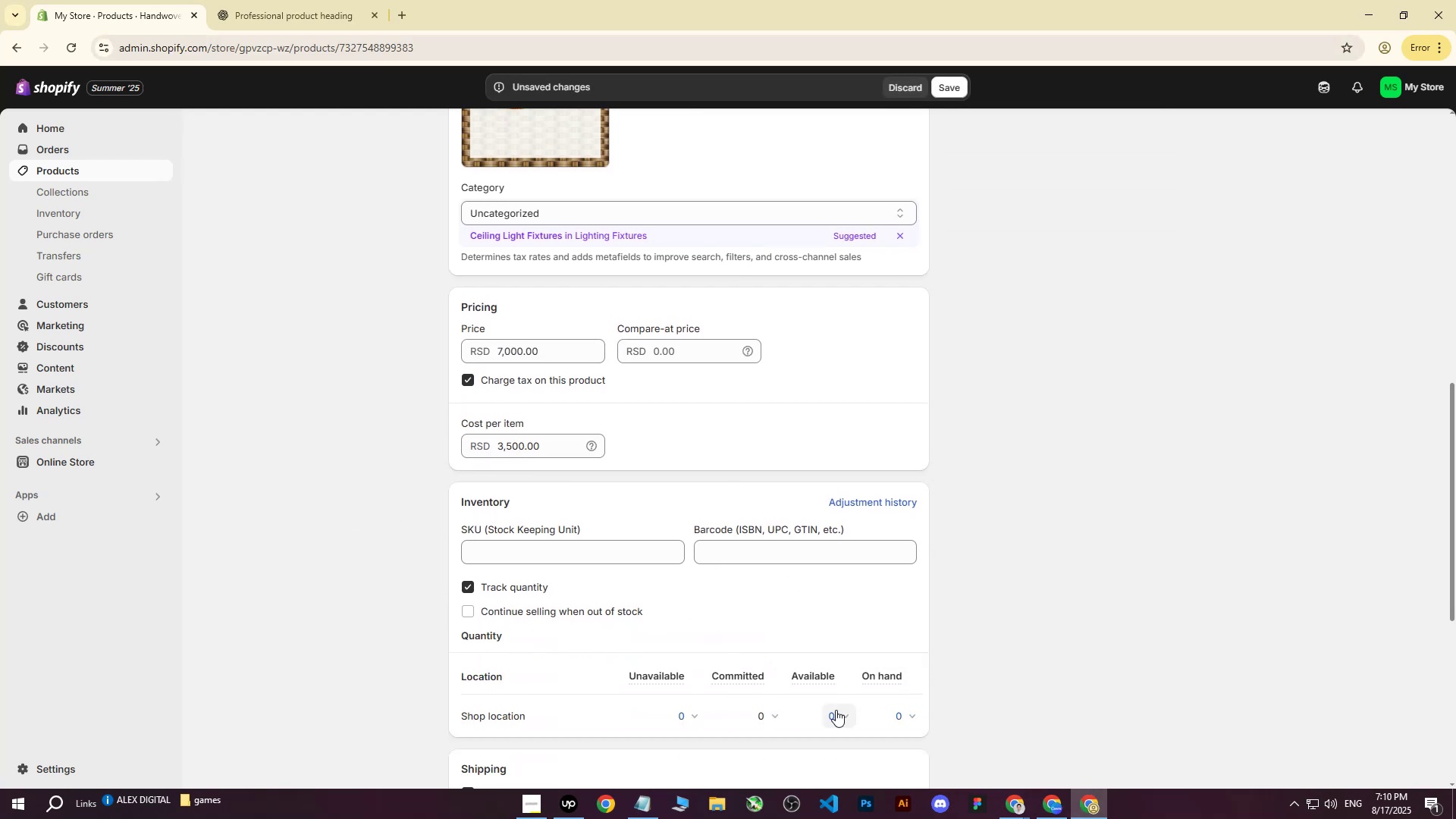 
left_click([846, 717])
 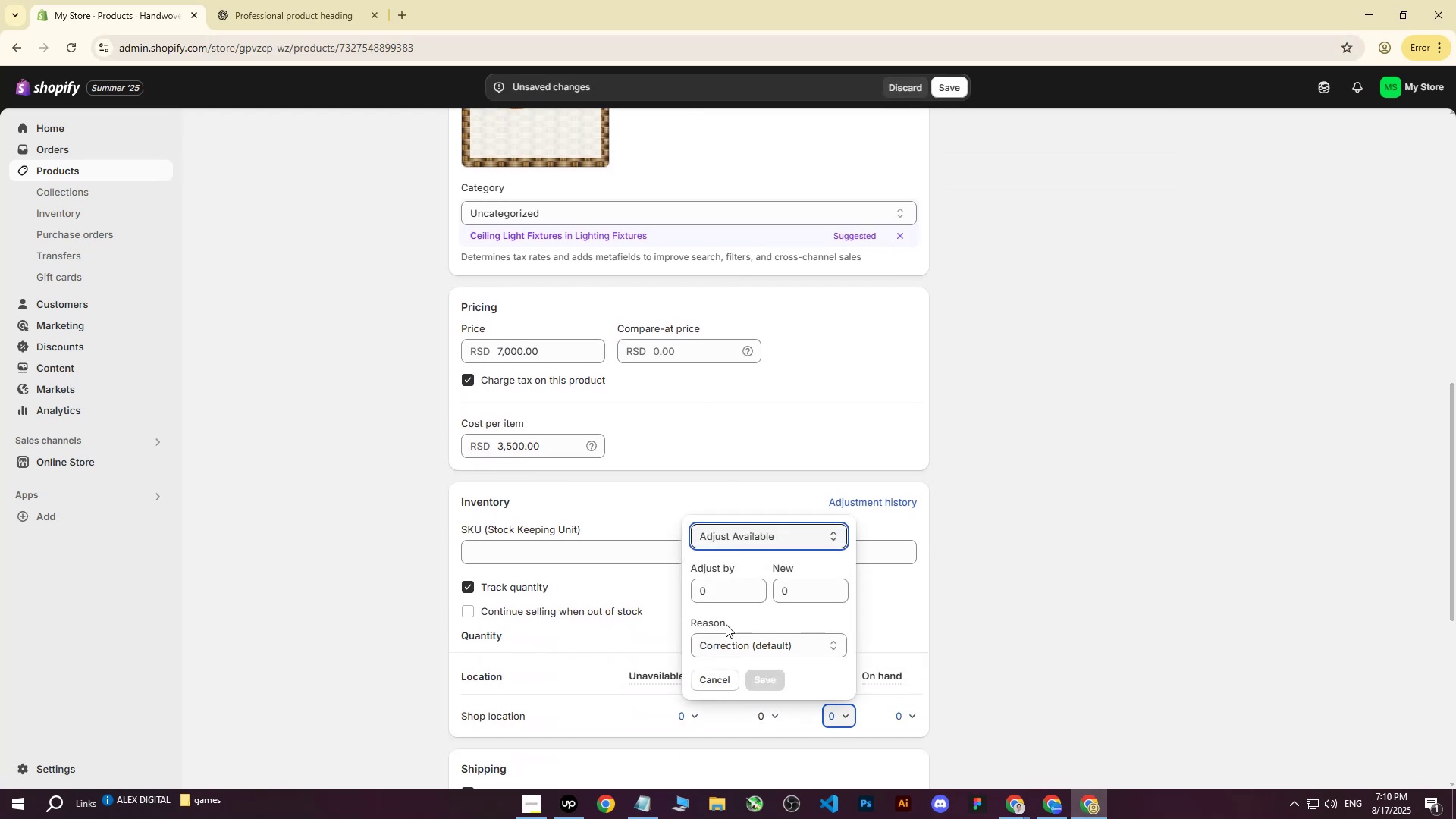 
left_click([714, 601])
 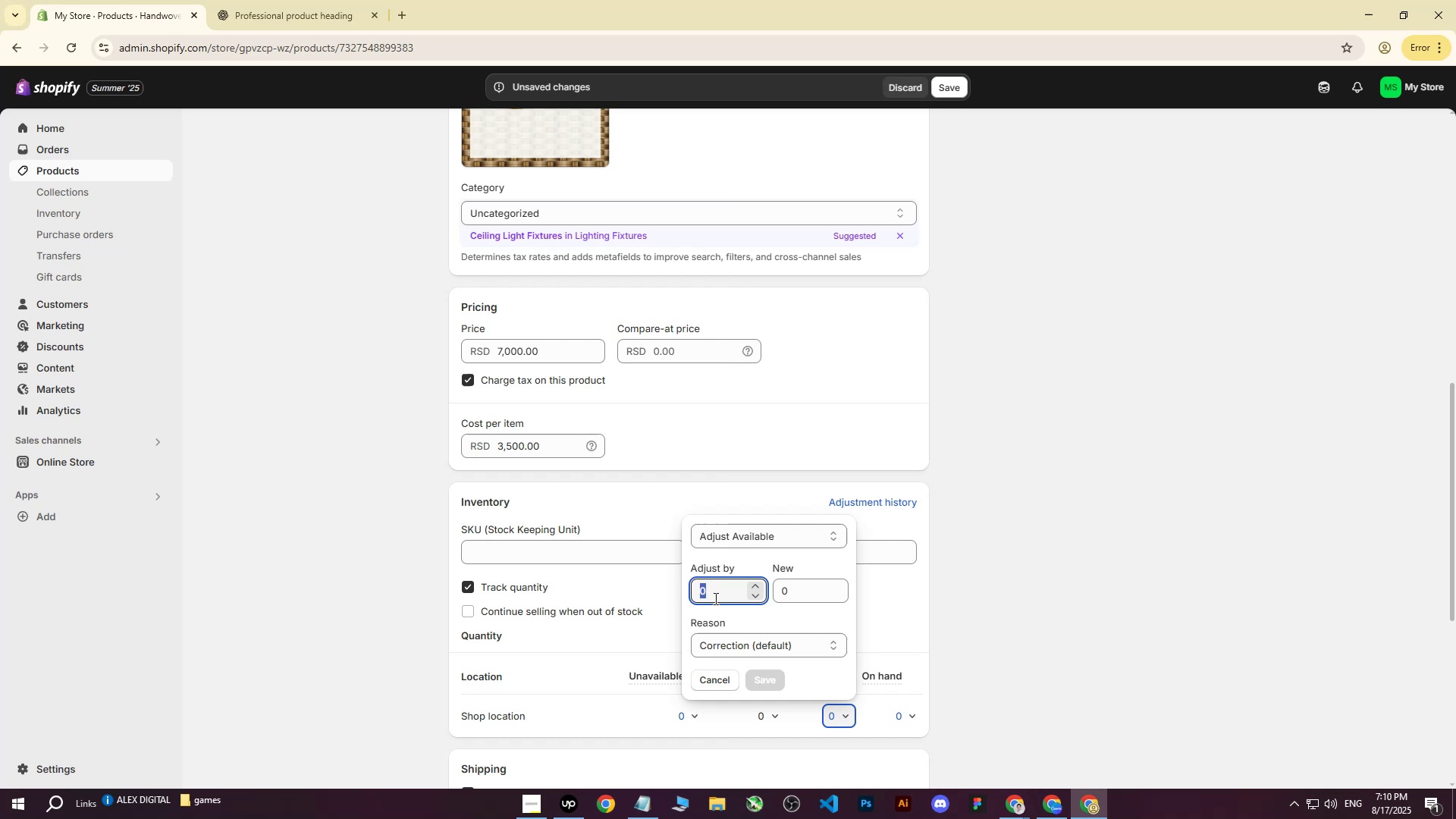 
type(120)
 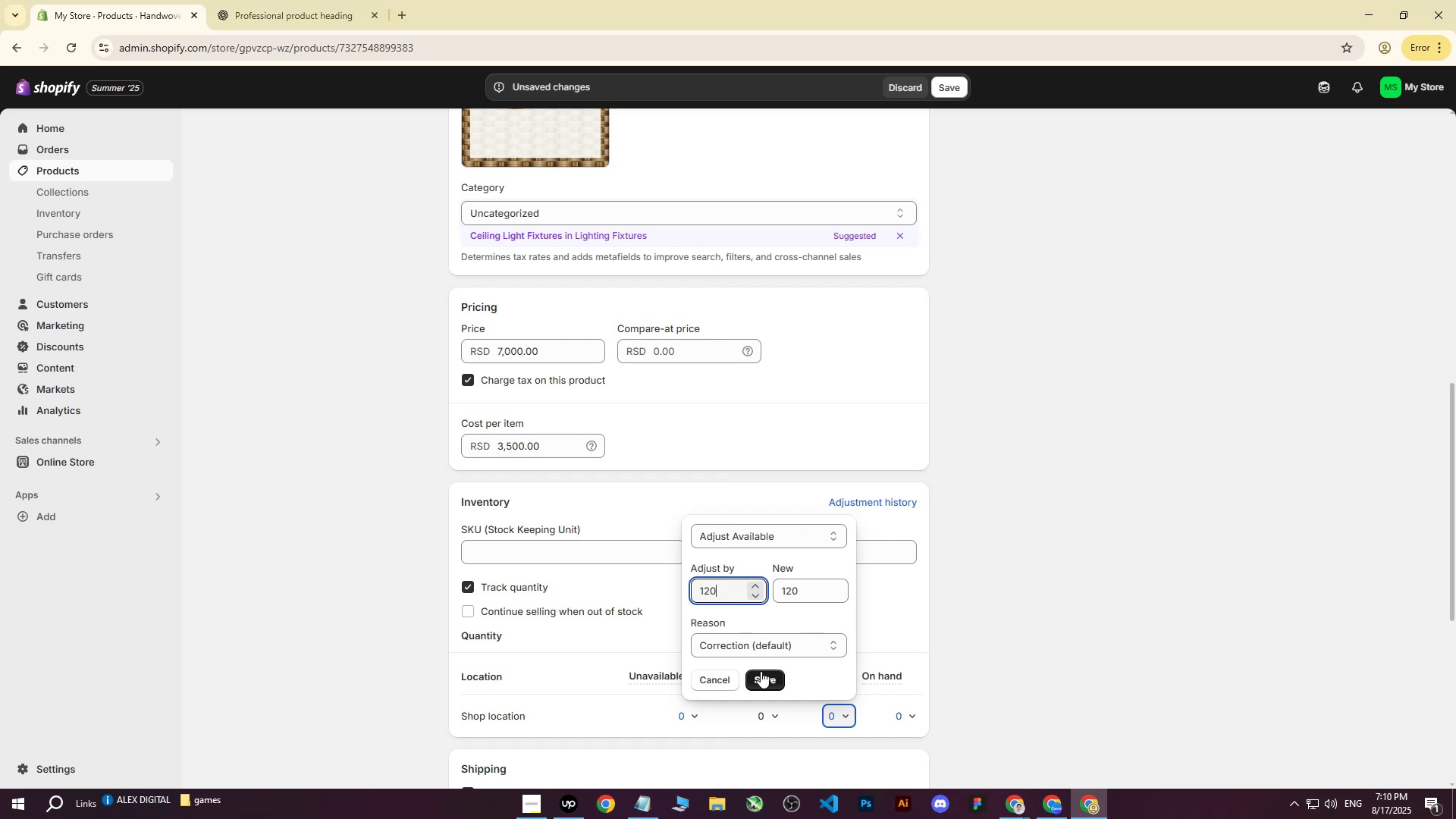 
left_click([761, 678])
 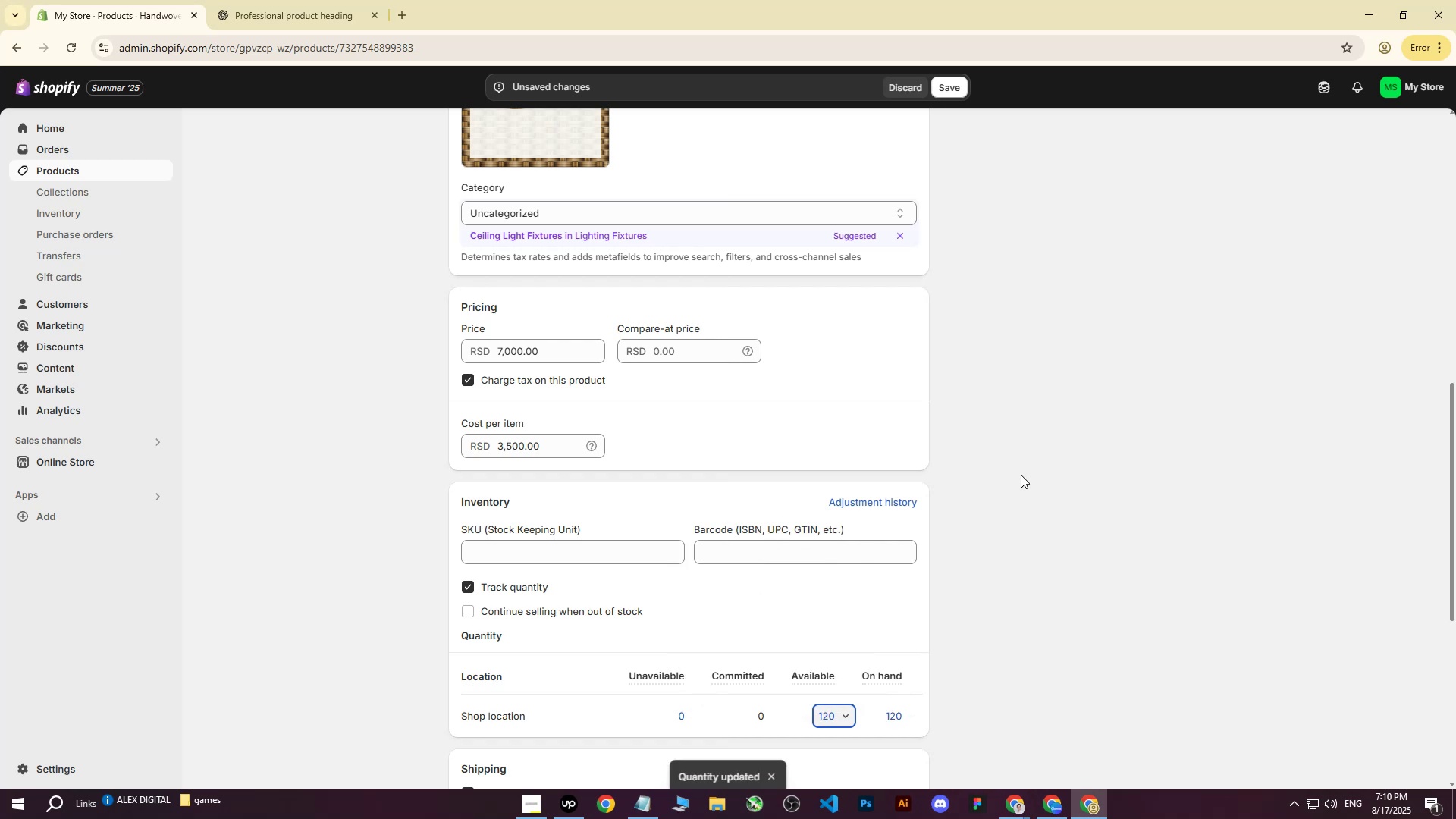 
left_click([1021, 475])
 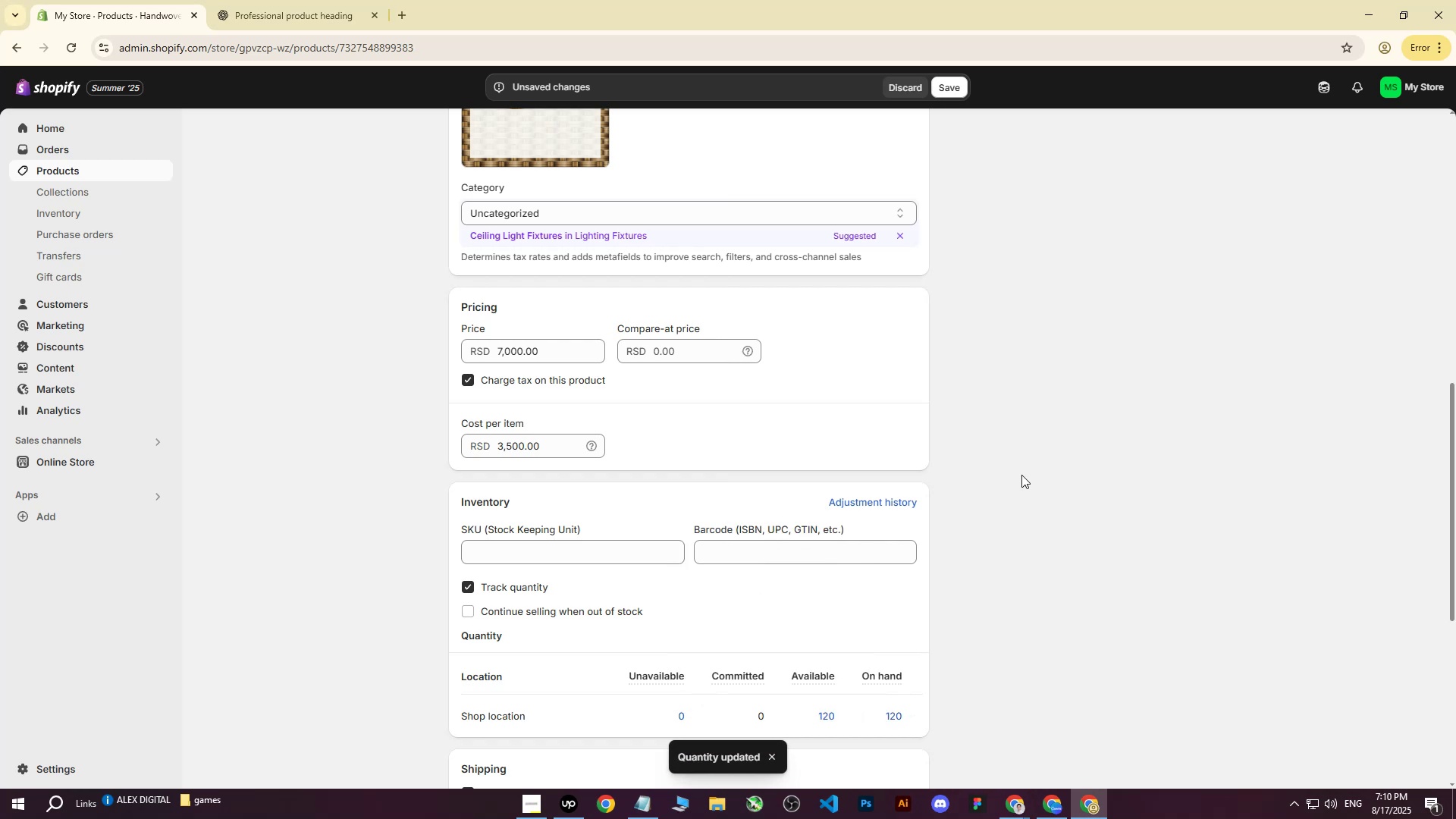 
scroll: coordinate [893, 519], scroll_direction: down, amount: 5.0
 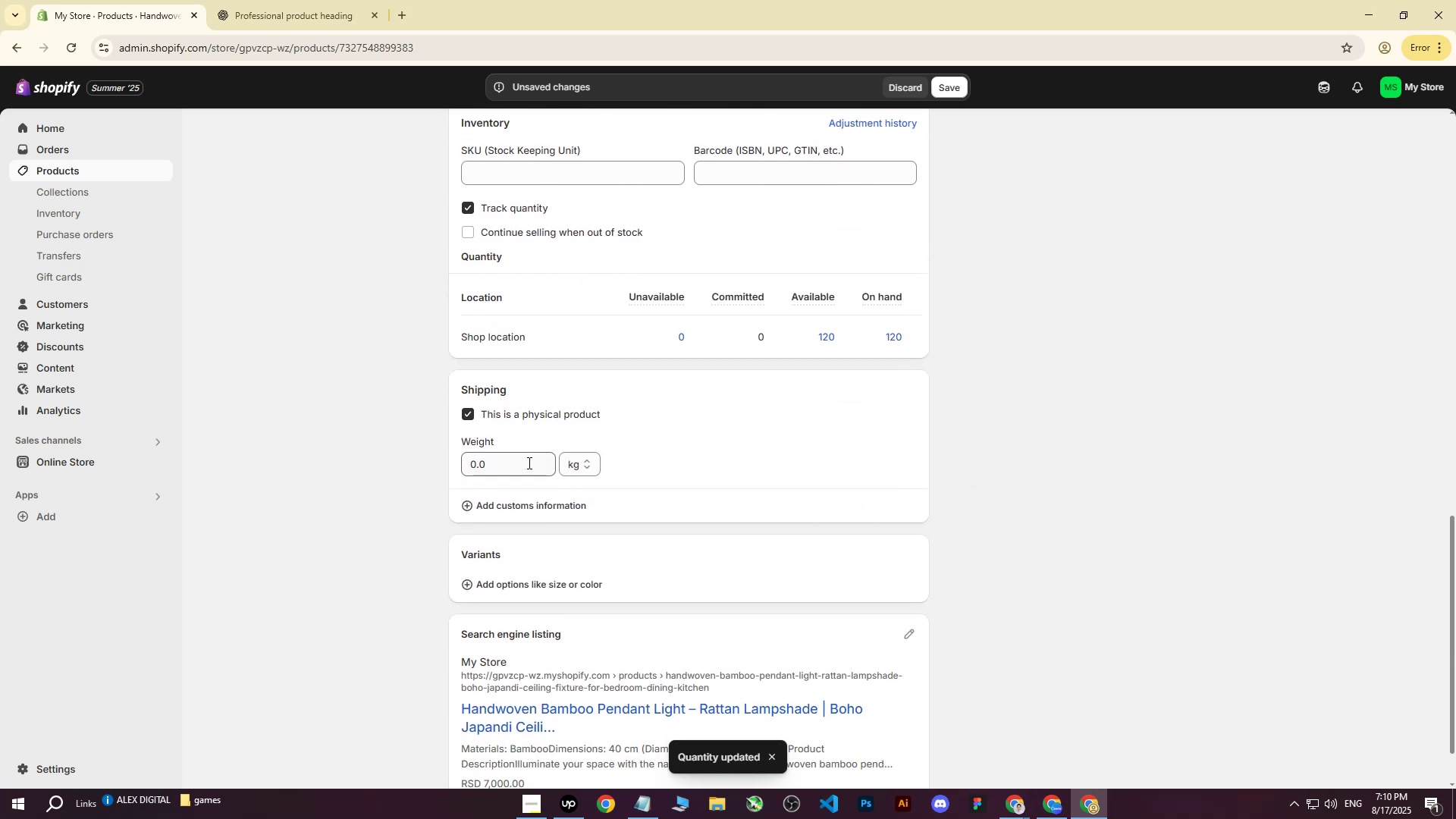 
left_click([506, 460])
 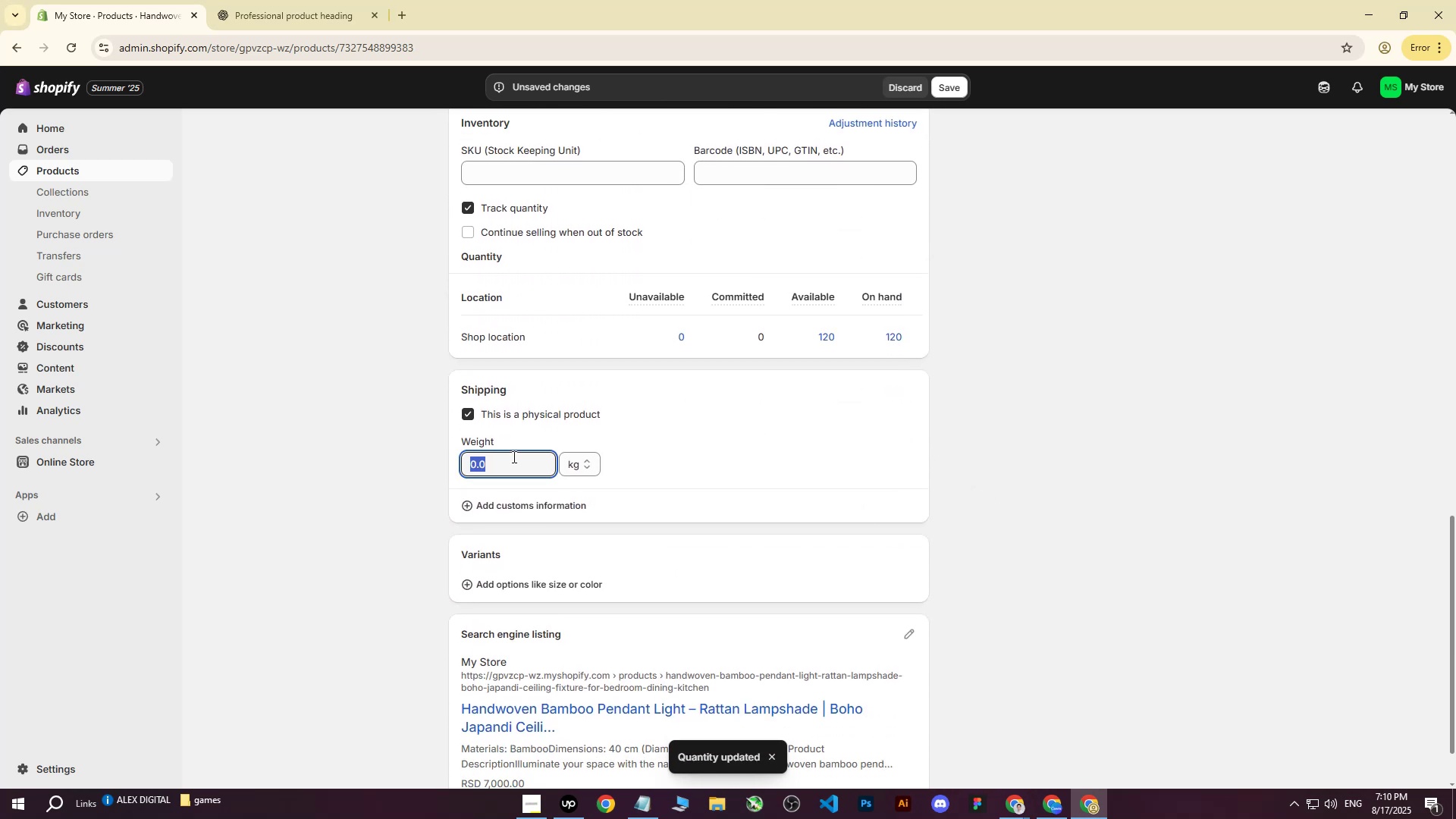 
scroll: coordinate [717, 397], scroll_direction: up, amount: 7.0
 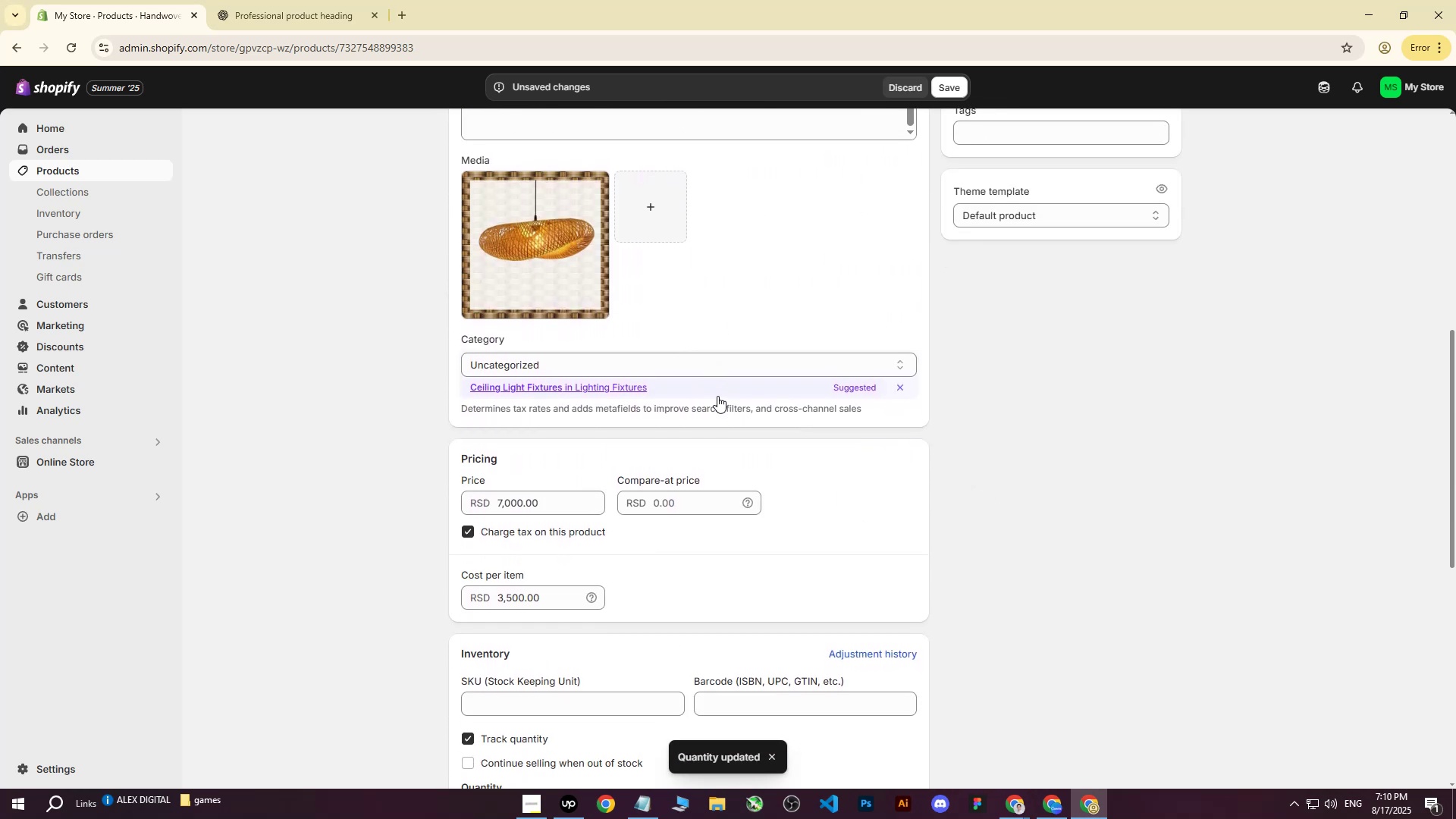 
scroll: coordinate [716, 401], scroll_direction: down, amount: 8.0
 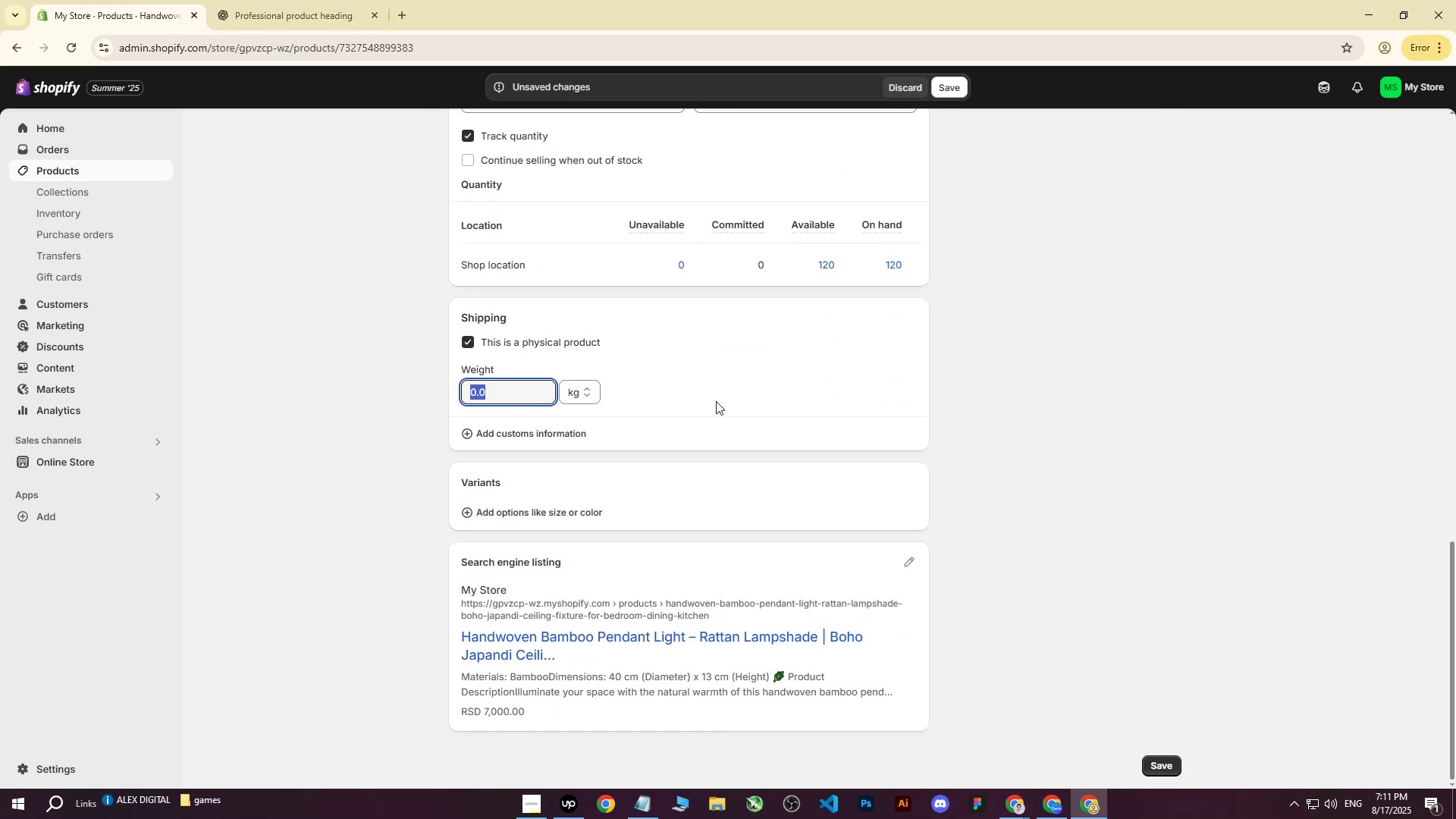 
type(12)
 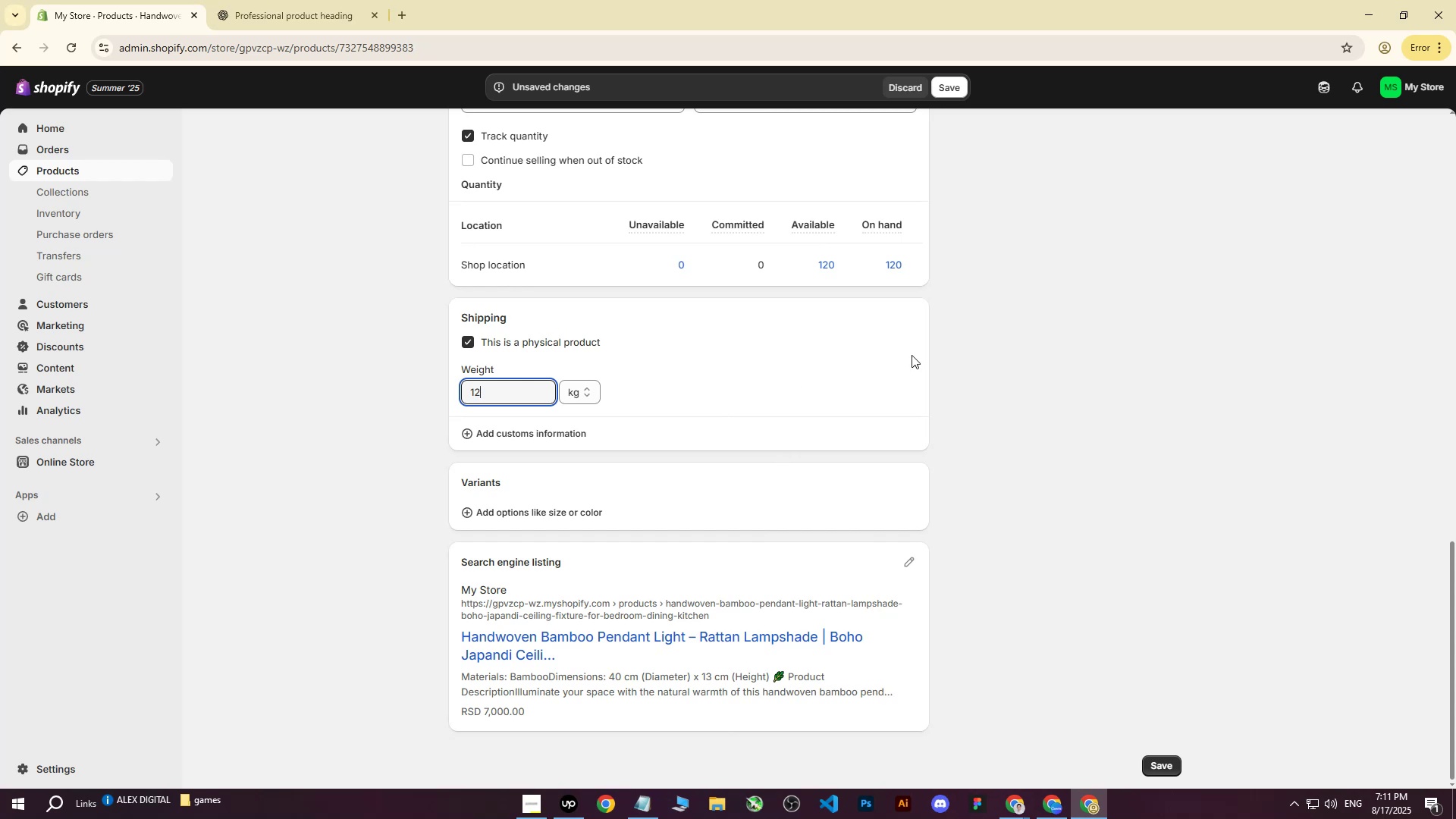 
left_click([924, 353])
 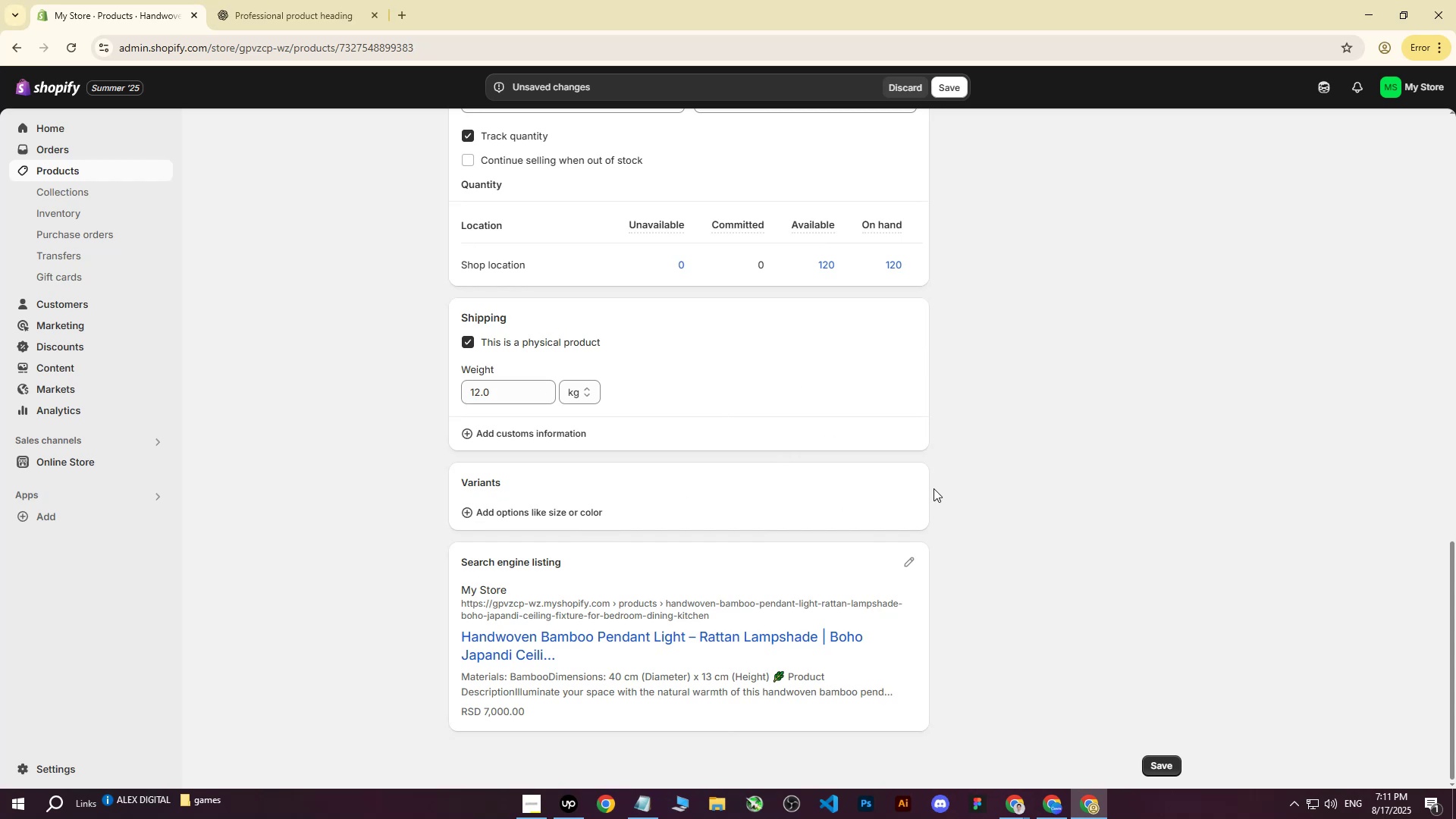 
scroll: coordinate [843, 322], scroll_direction: up, amount: 25.0
 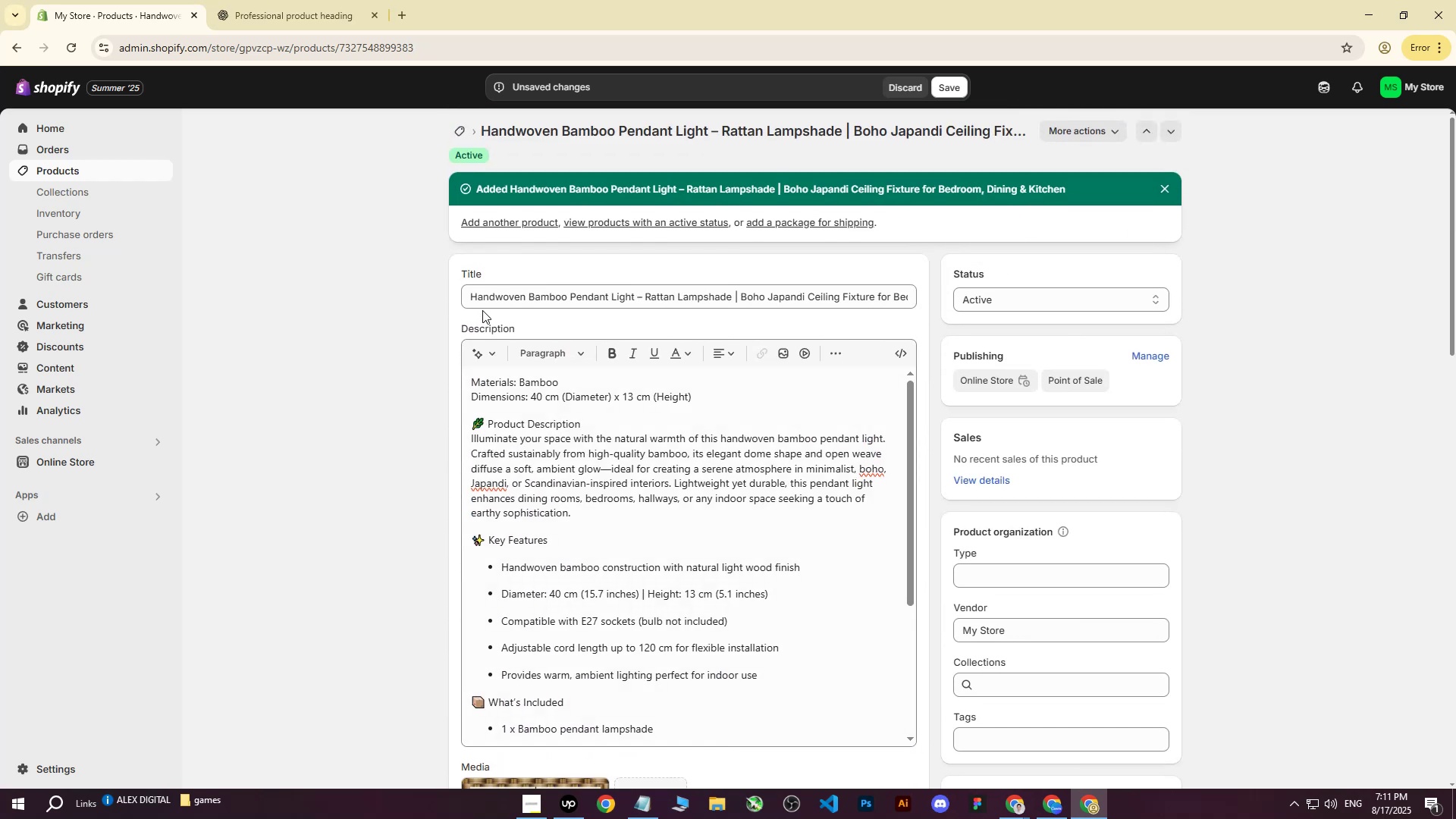 
left_click_drag(start_coordinate=[469, 299], to_coordinate=[1050, 281])
 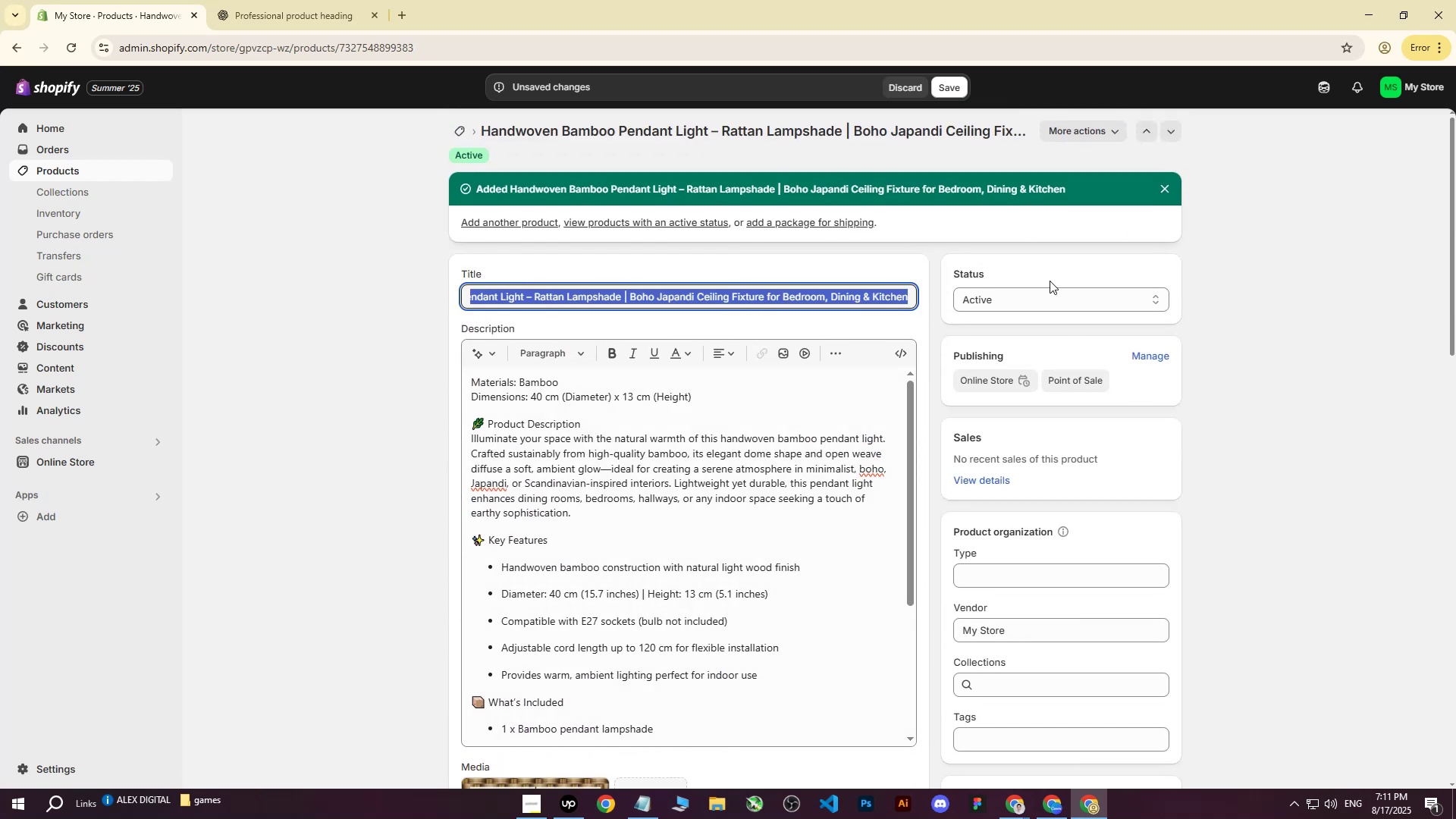 
key(Control+ControlLeft)
 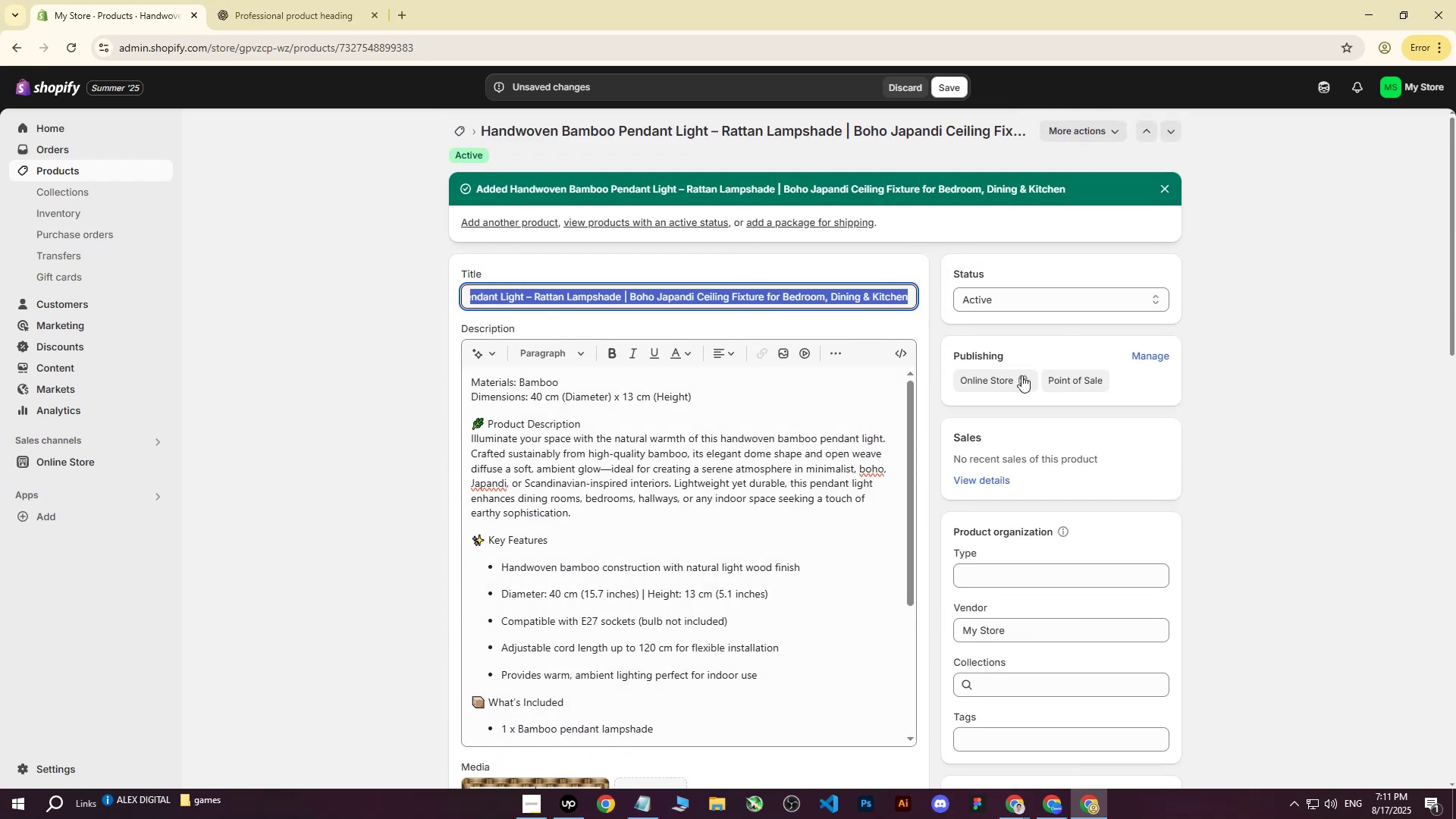 
key(Control+C)
 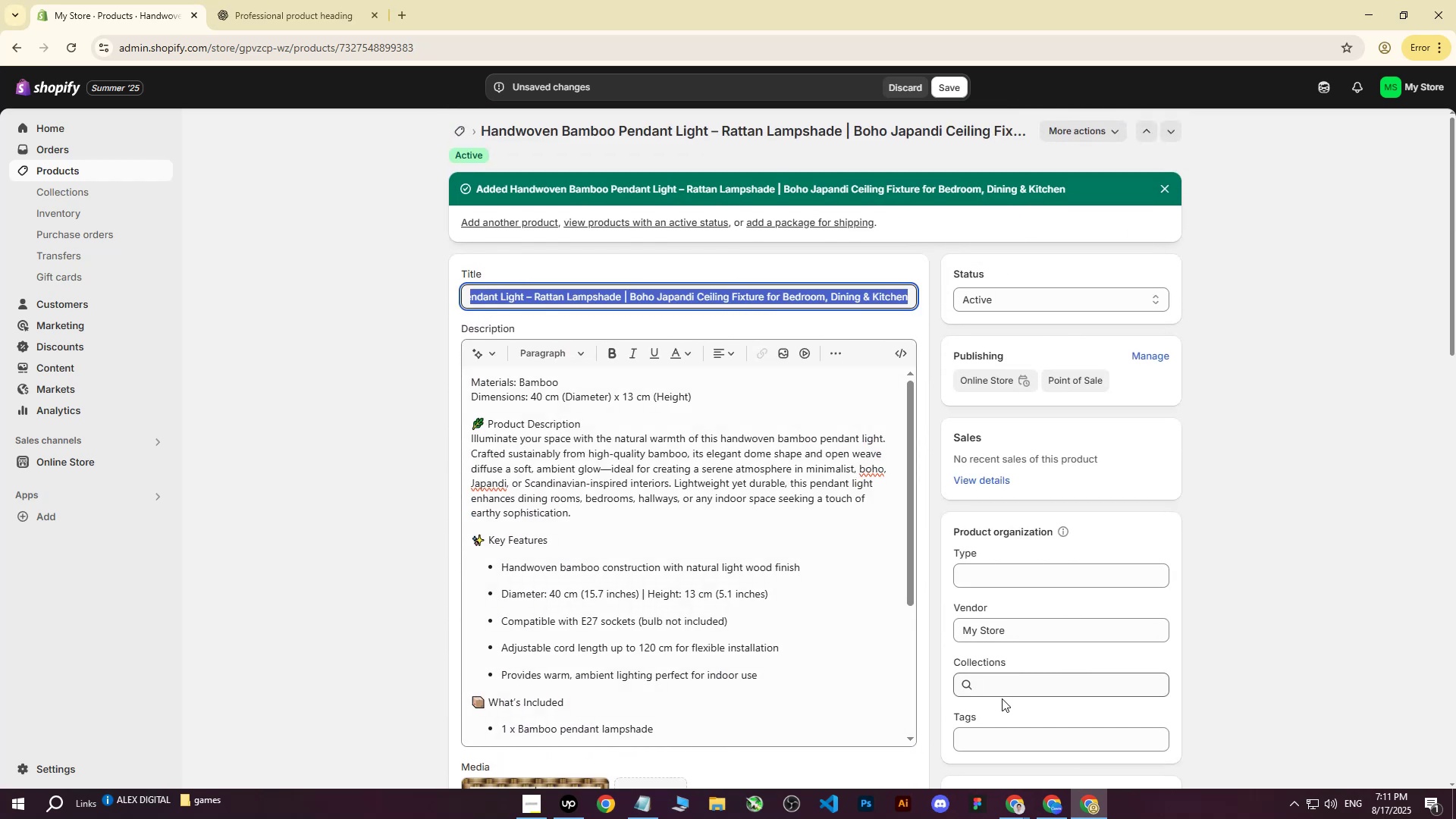 
left_click([1004, 731])
 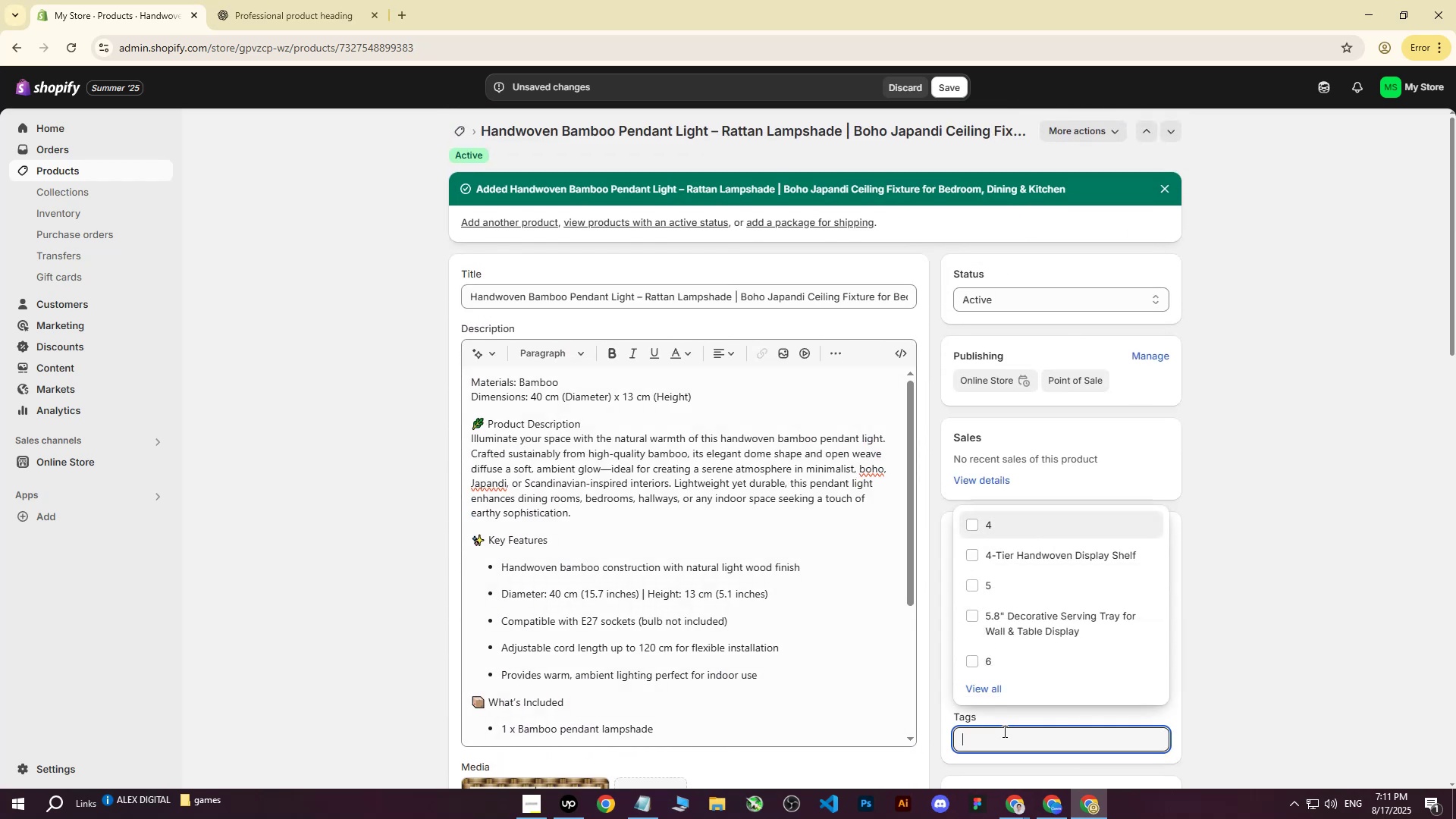 
key(Control+ControlLeft)
 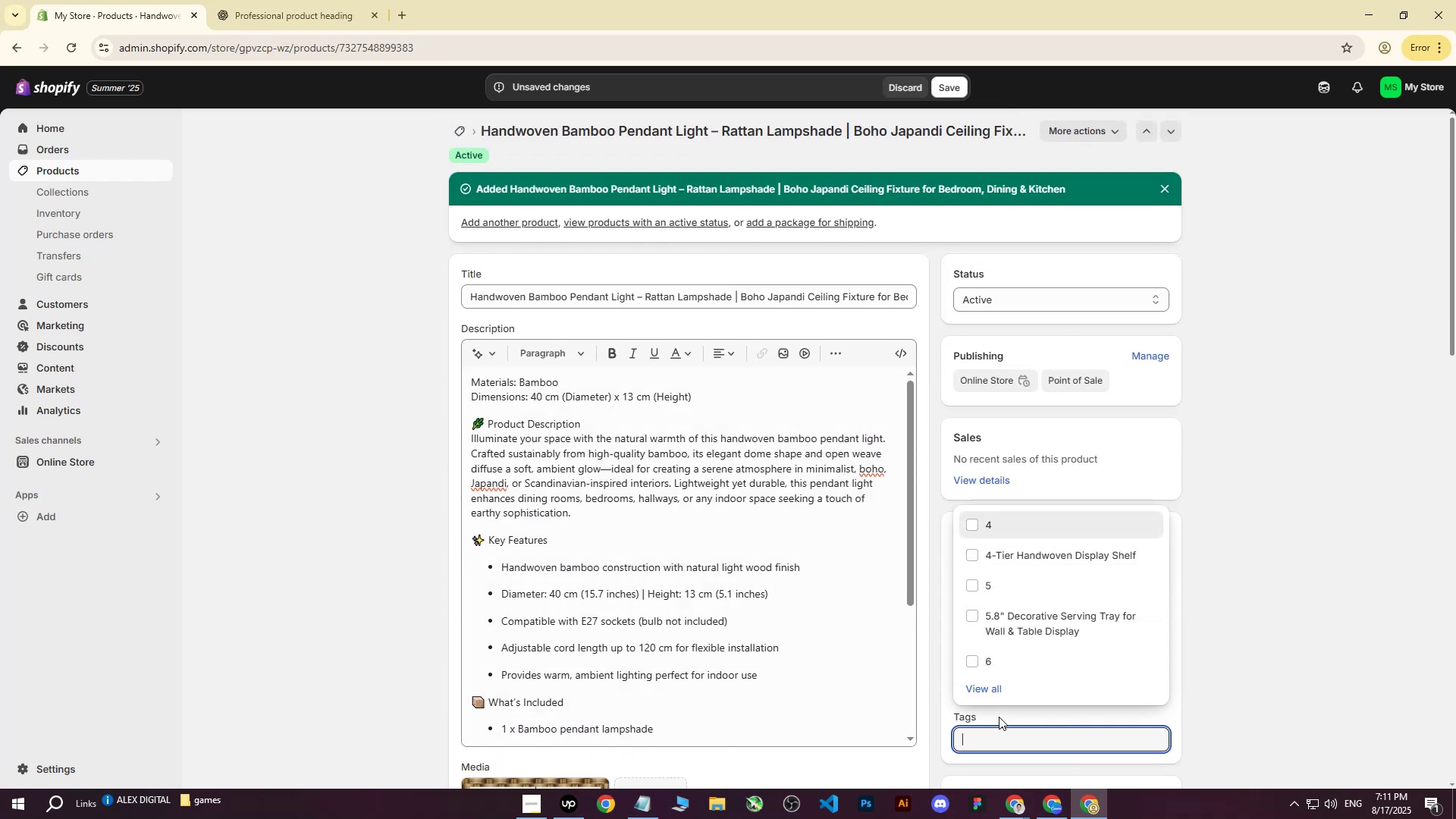 
key(Control+V)
 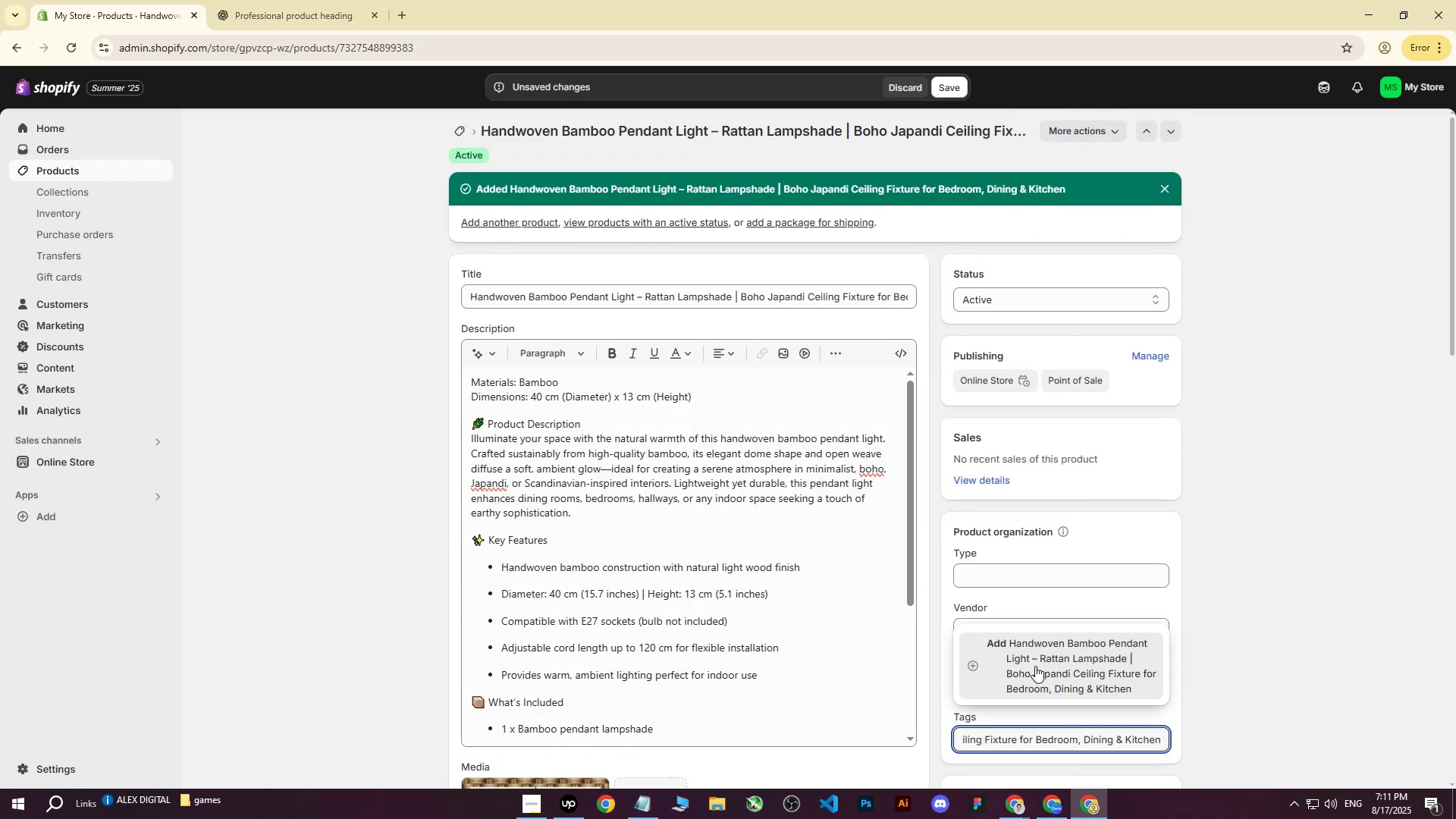 
left_click([1039, 659])
 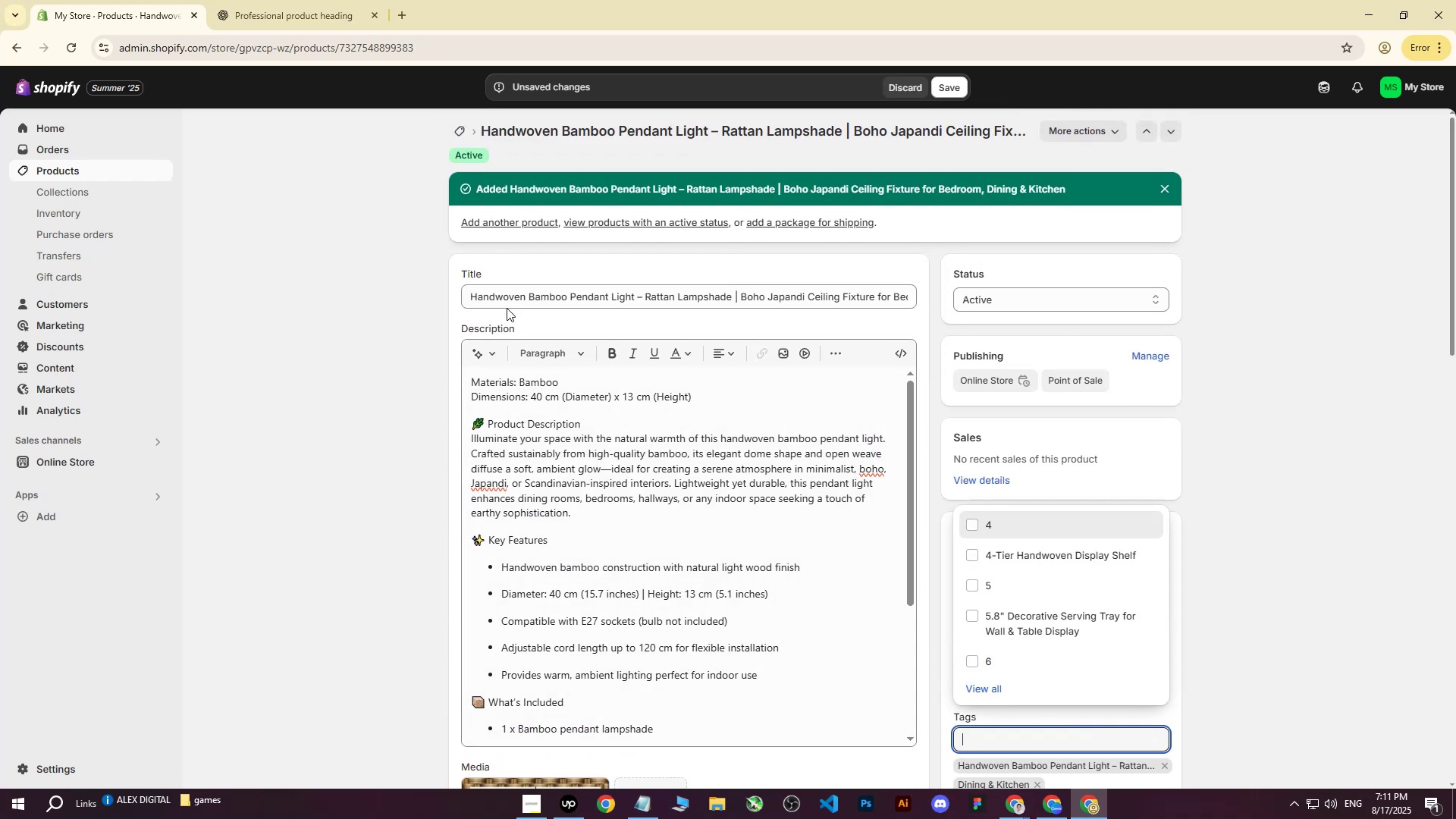 
left_click_drag(start_coordinate=[462, 293], to_coordinate=[634, 297])
 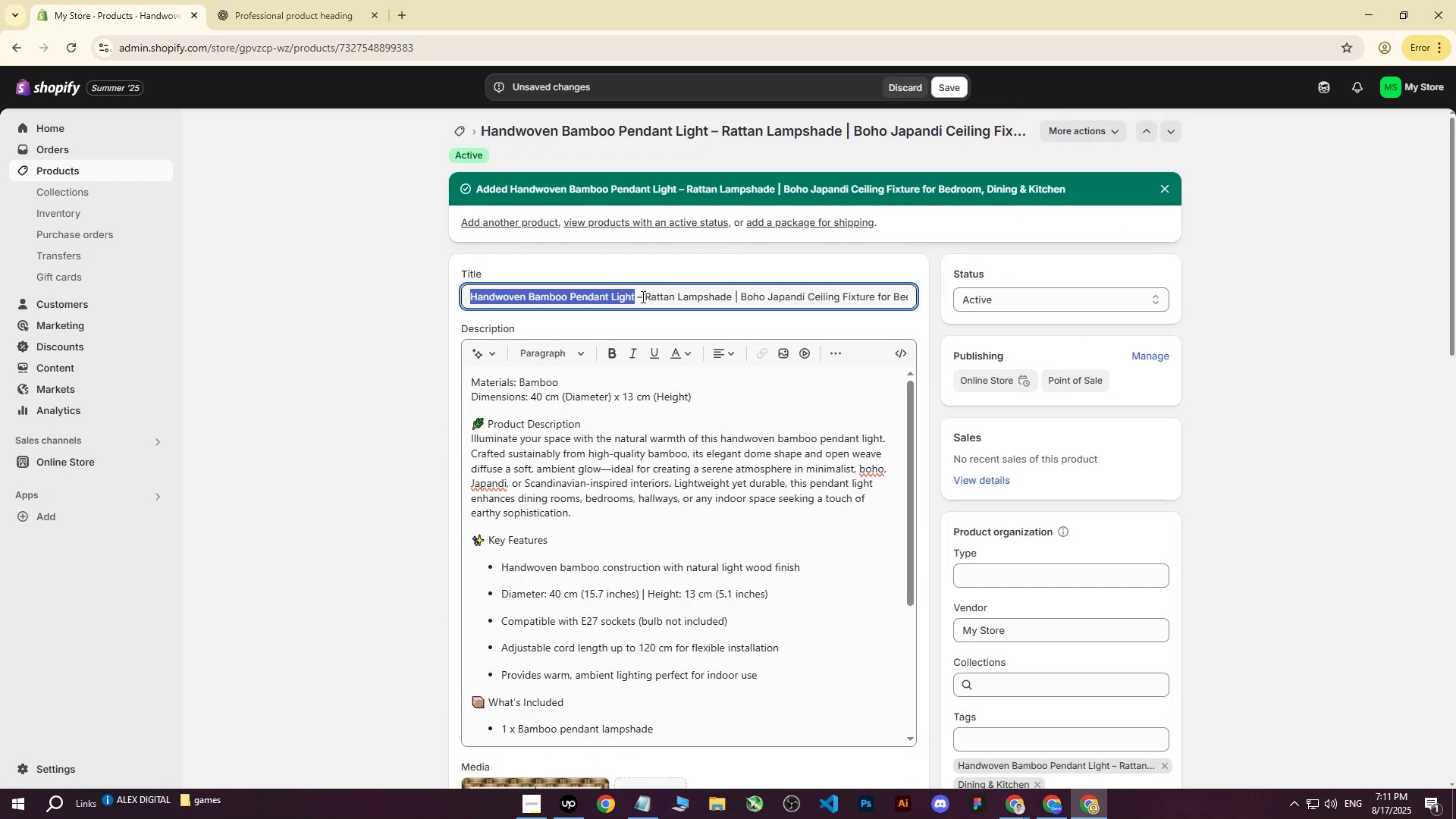 
left_click_drag(start_coordinate=[643, 297], to_coordinate=[639, 297])
 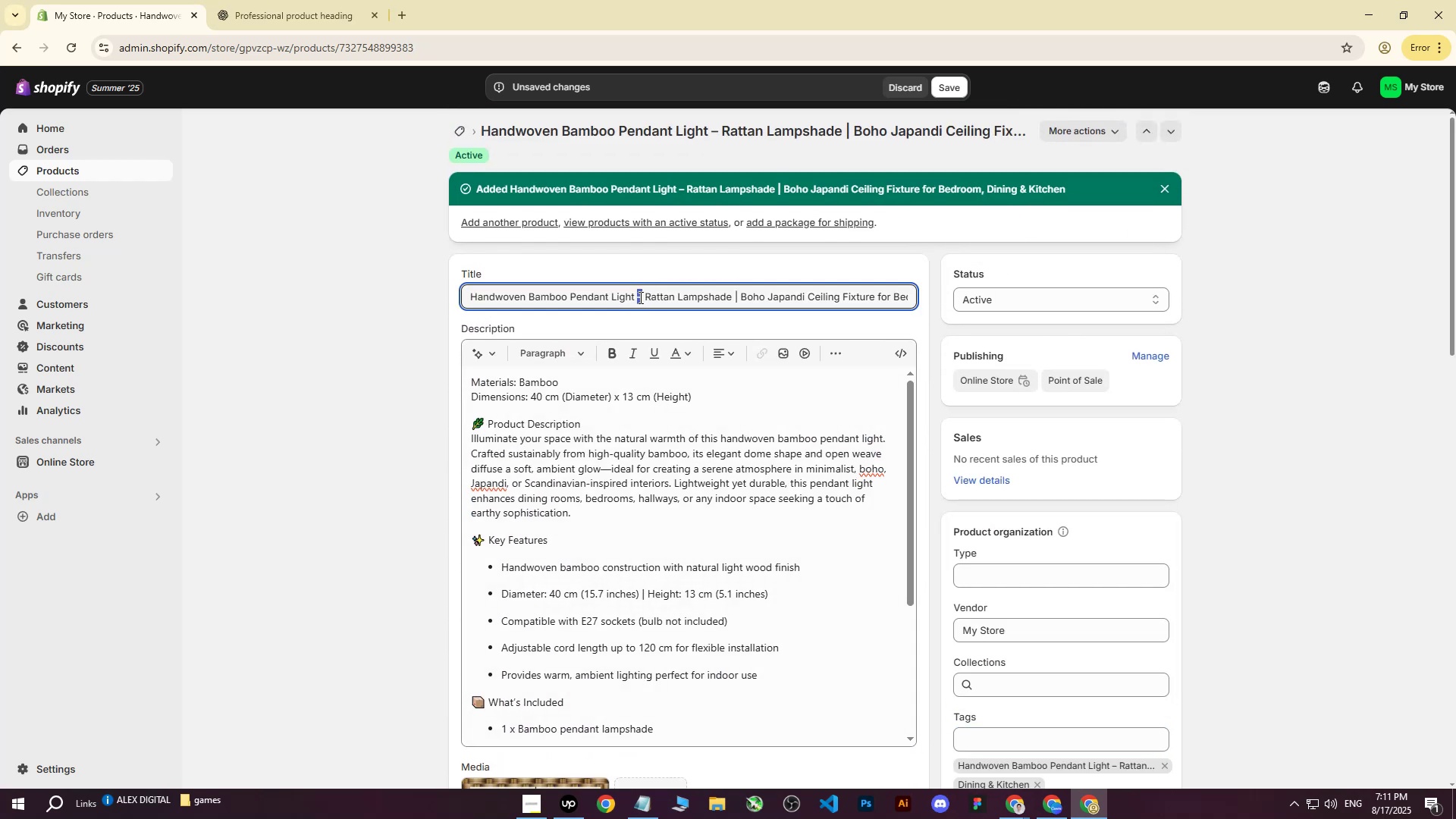 
key(Shift+ShiftRight)
 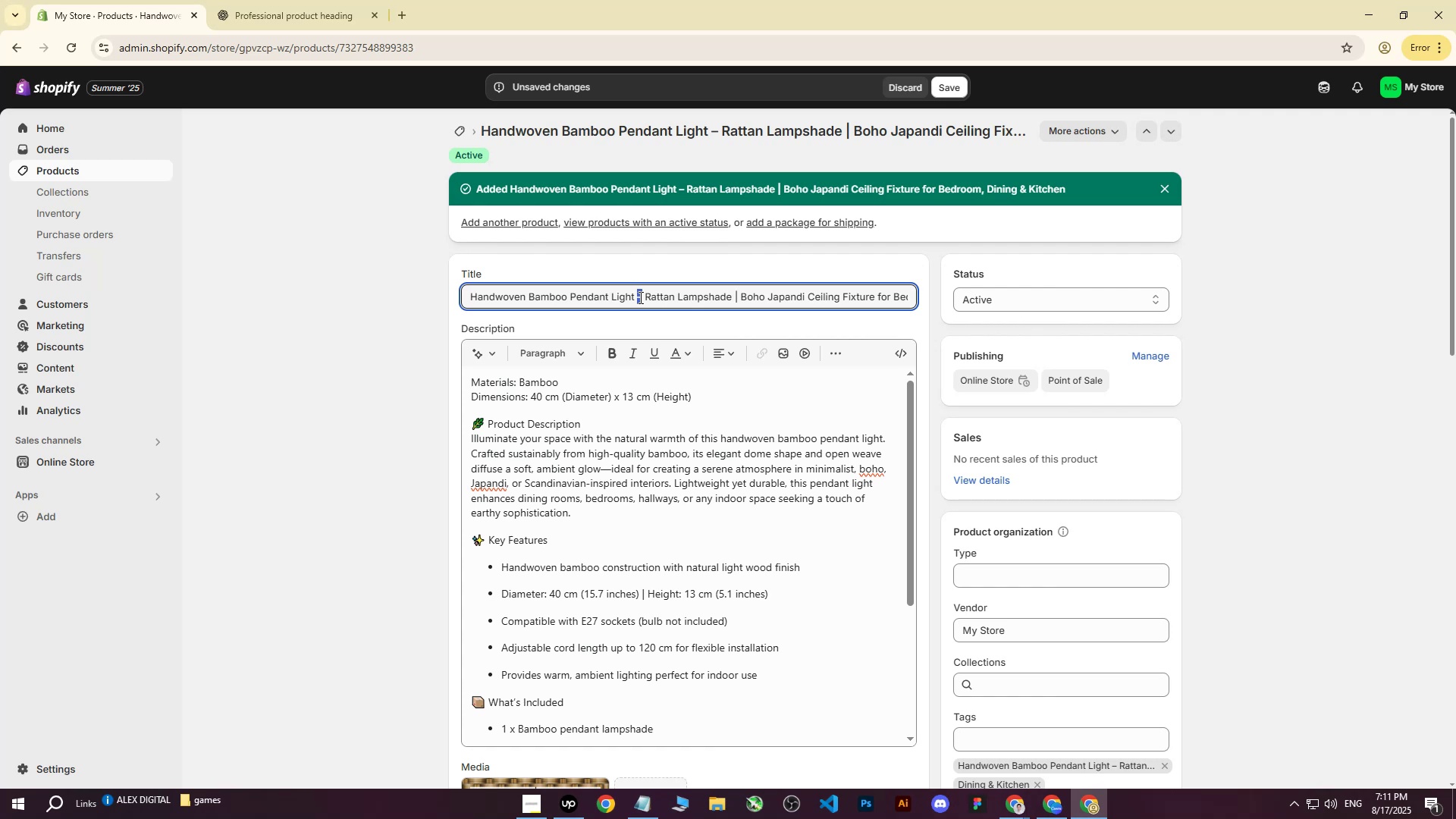 
key(Backslash)
 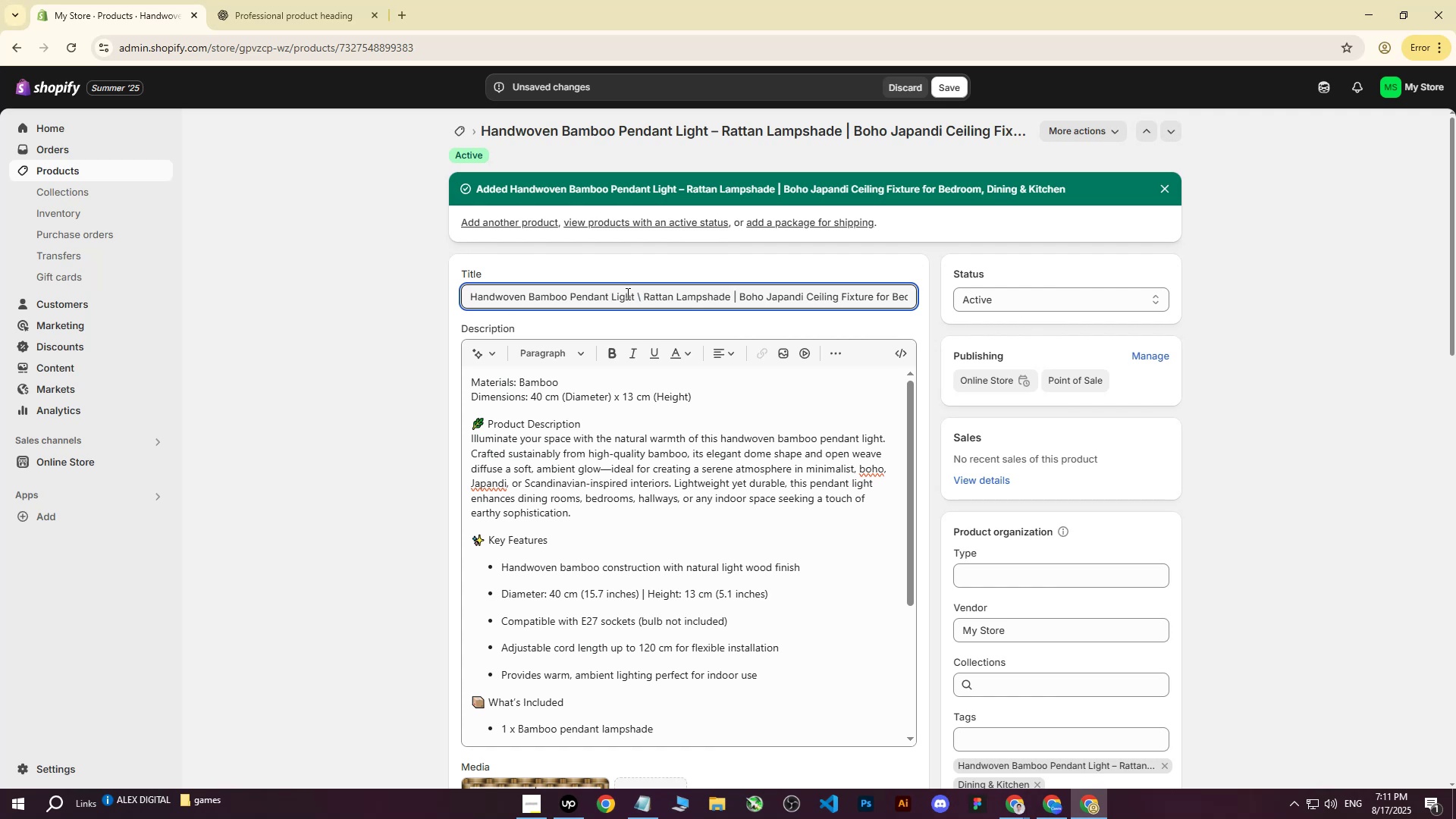 
key(Backspace)
 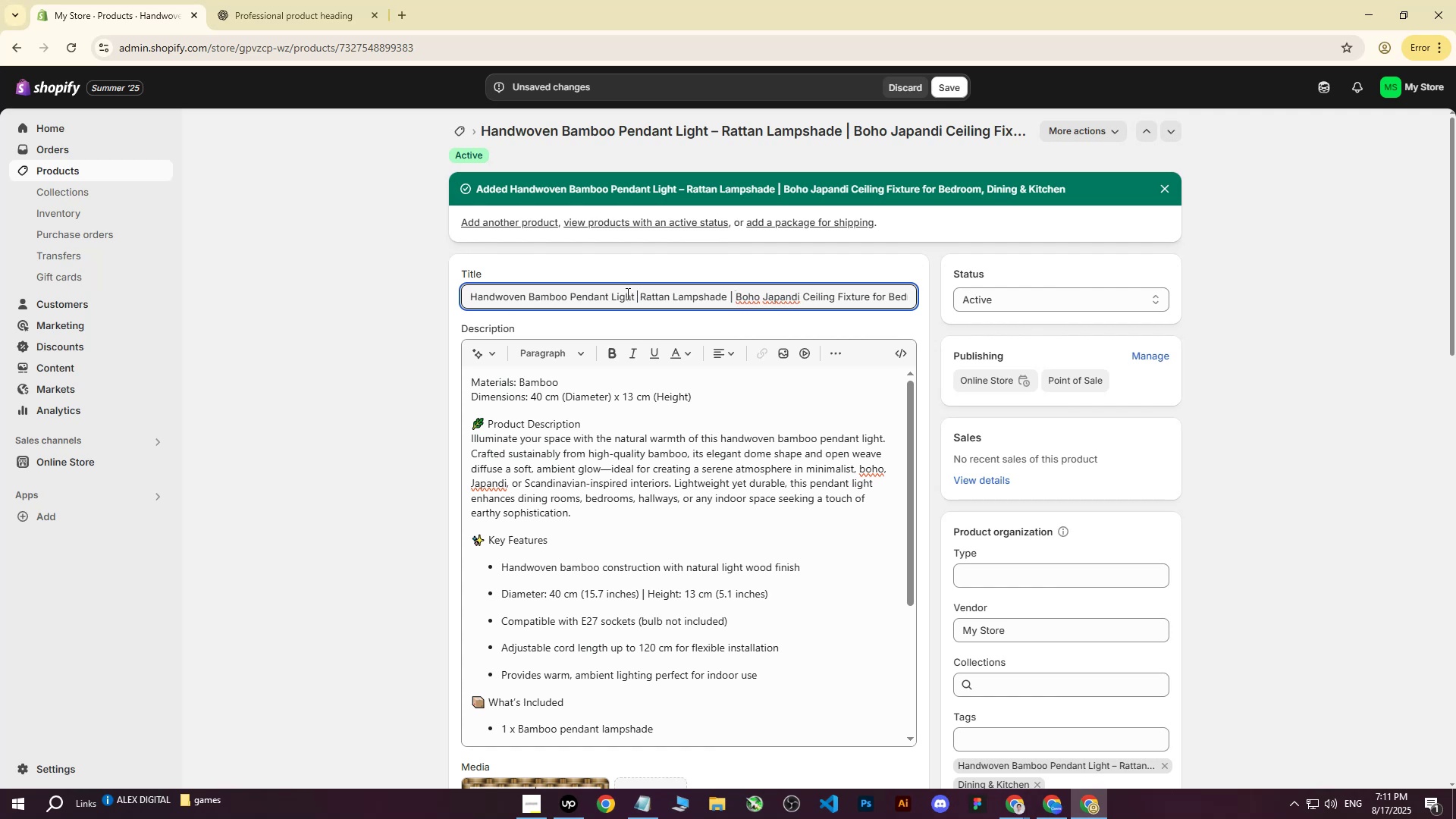 
key(Shift+ShiftRight)
 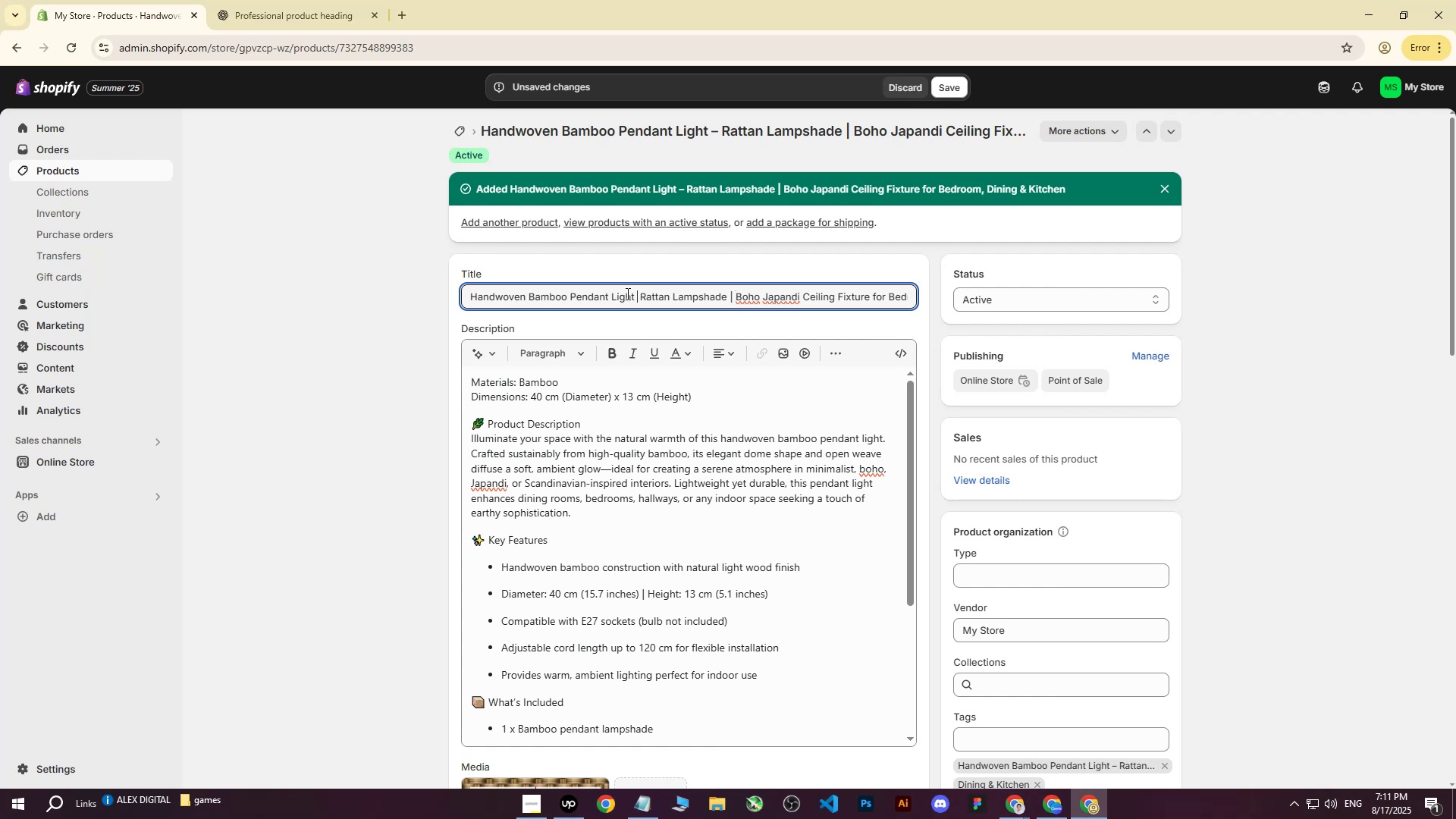 
key(Shift+Backslash)
 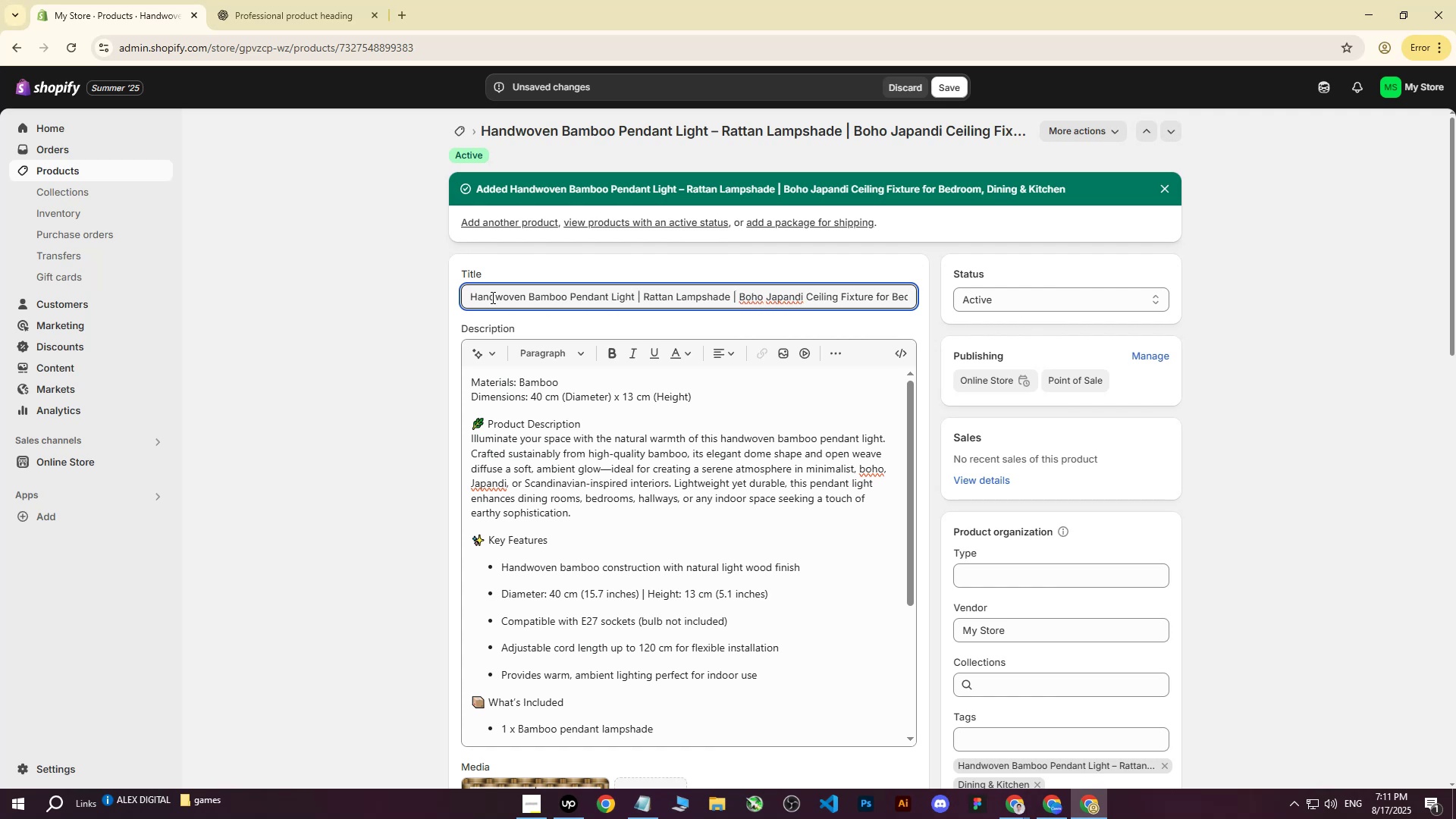 
left_click_drag(start_coordinate=[467, 293], to_coordinate=[945, 286])
 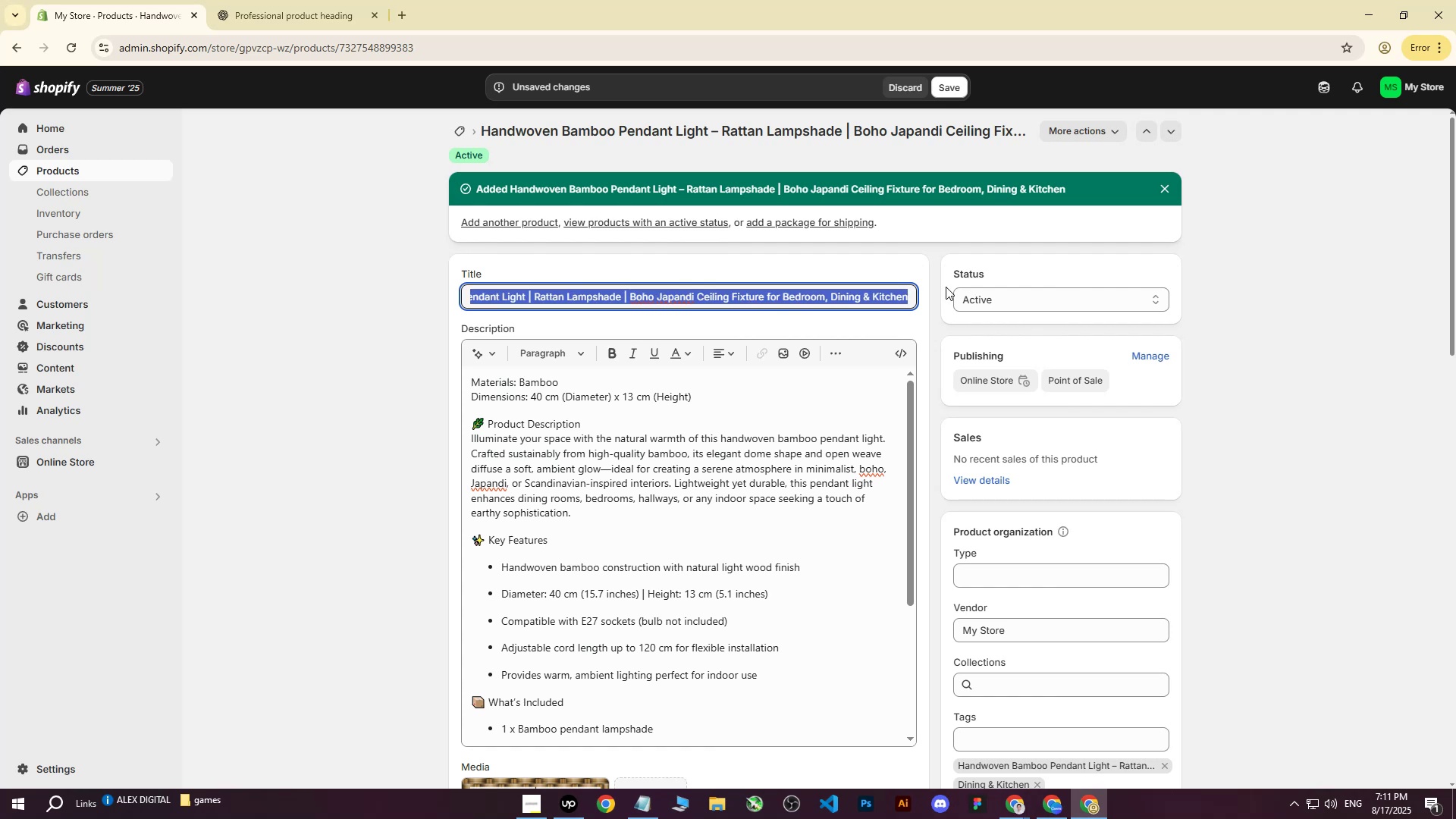 
key(Control+ControlLeft)
 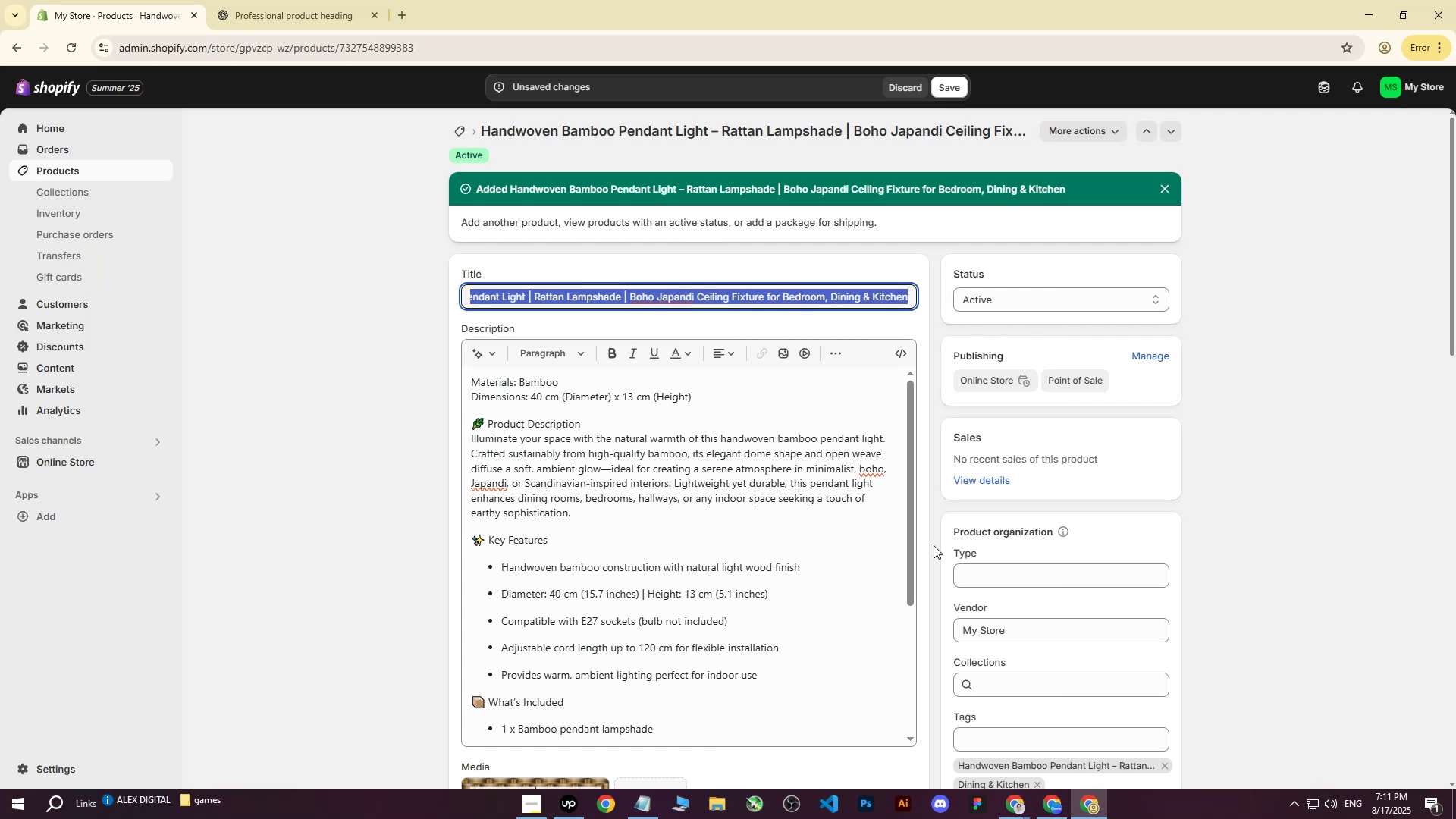 
key(Control+C)
 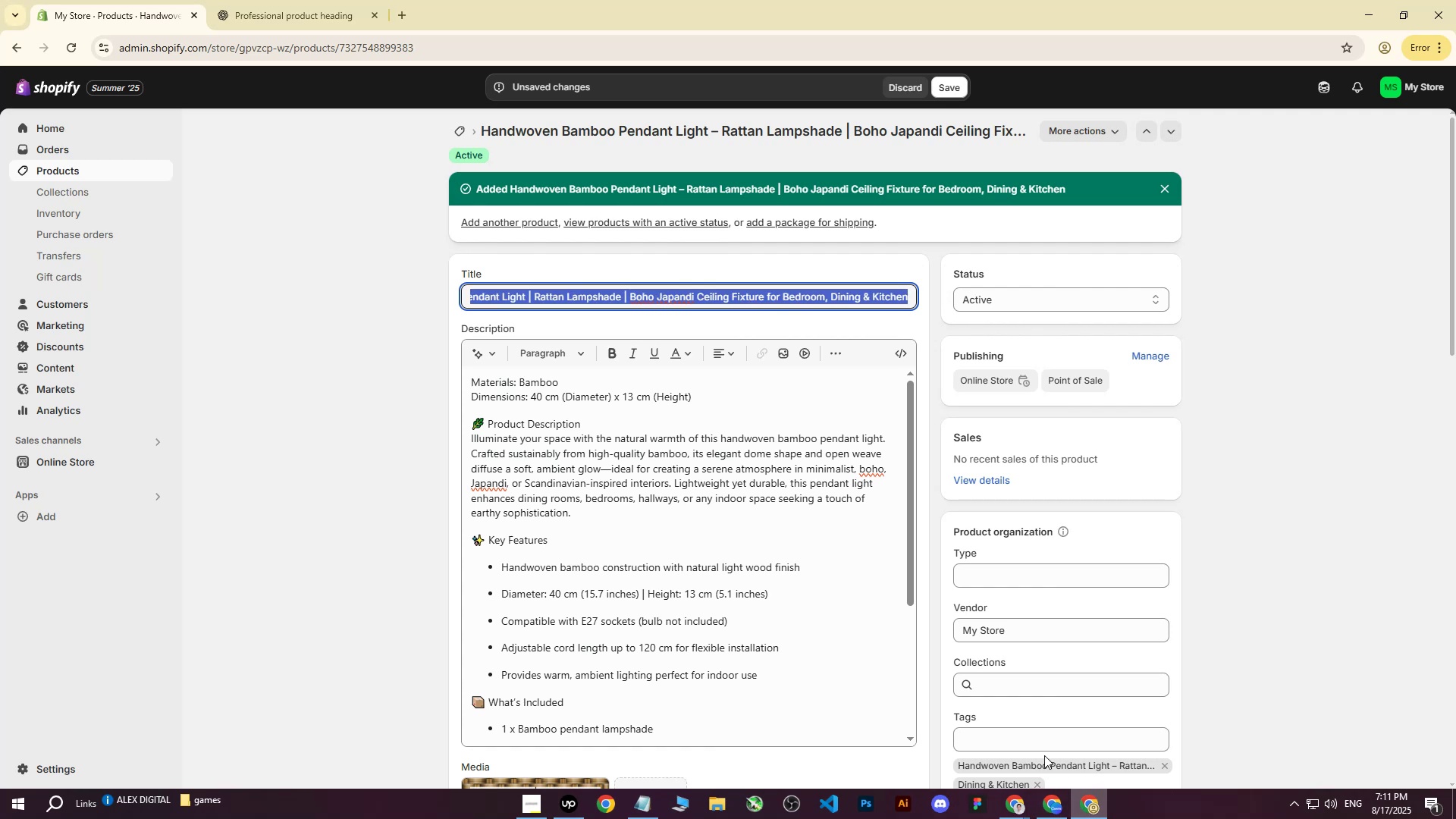 
left_click([1031, 742])
 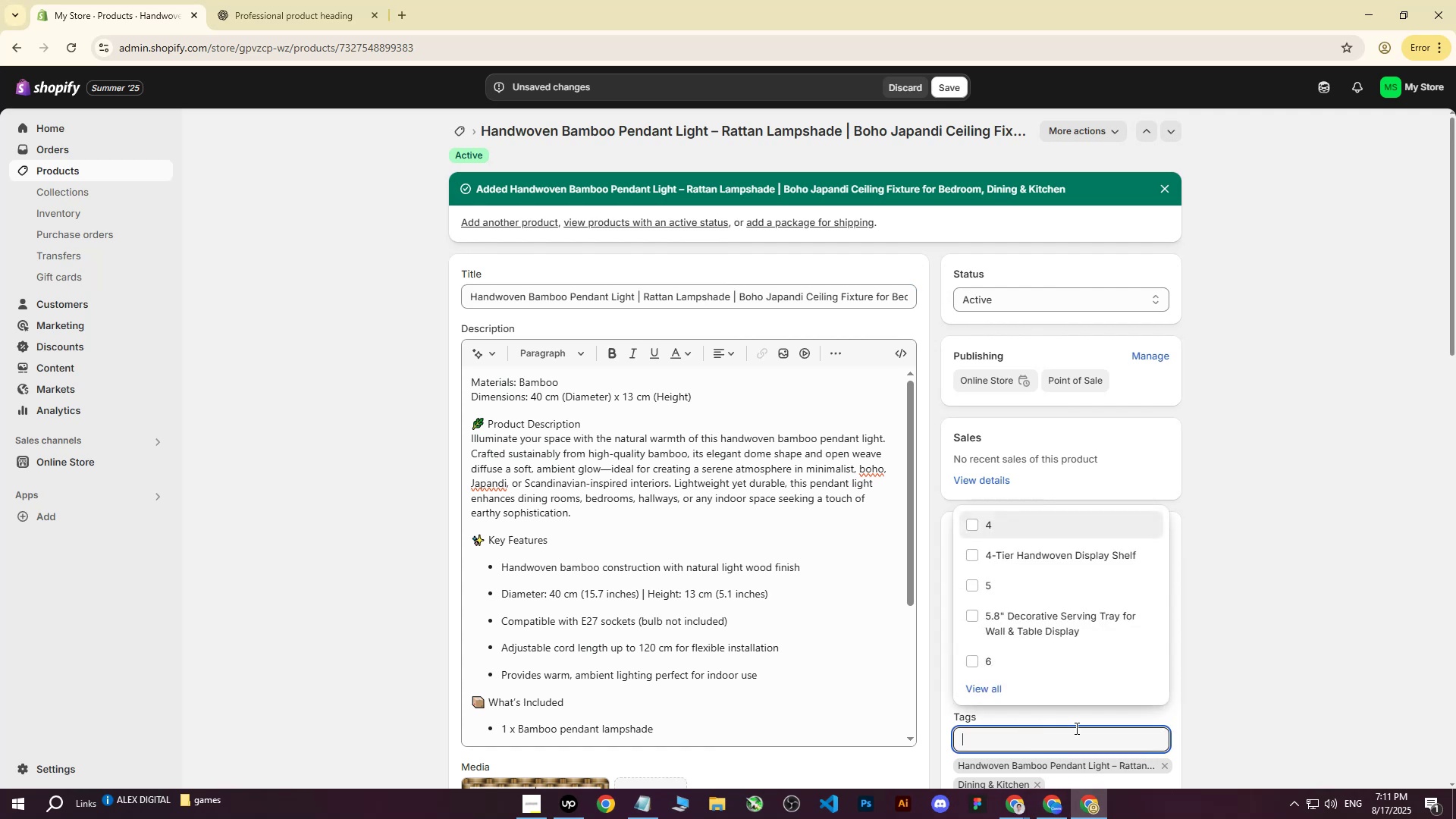 
scroll: coordinate [1276, 711], scroll_direction: down, amount: 3.0
 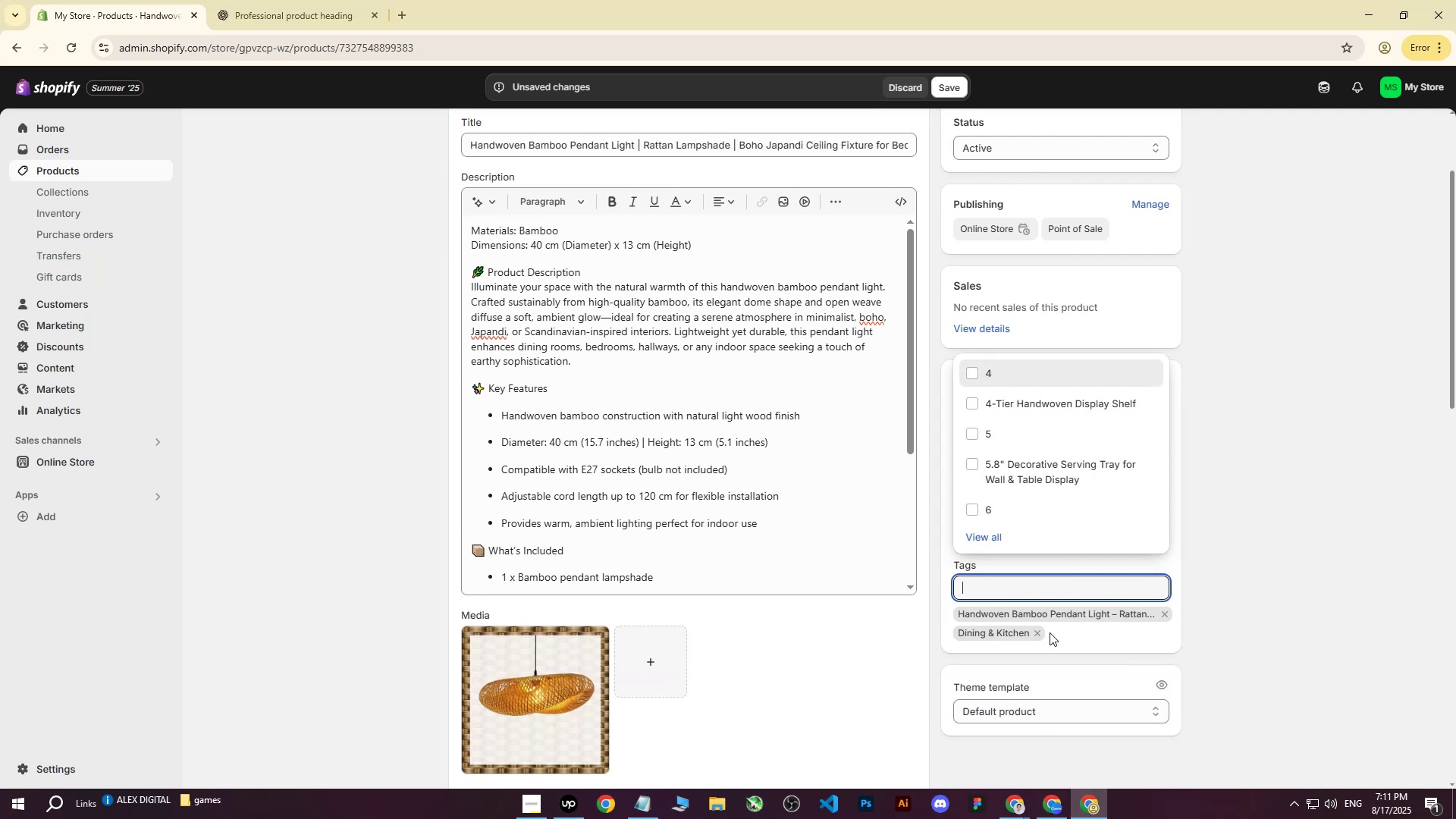 
left_click([1034, 630])
 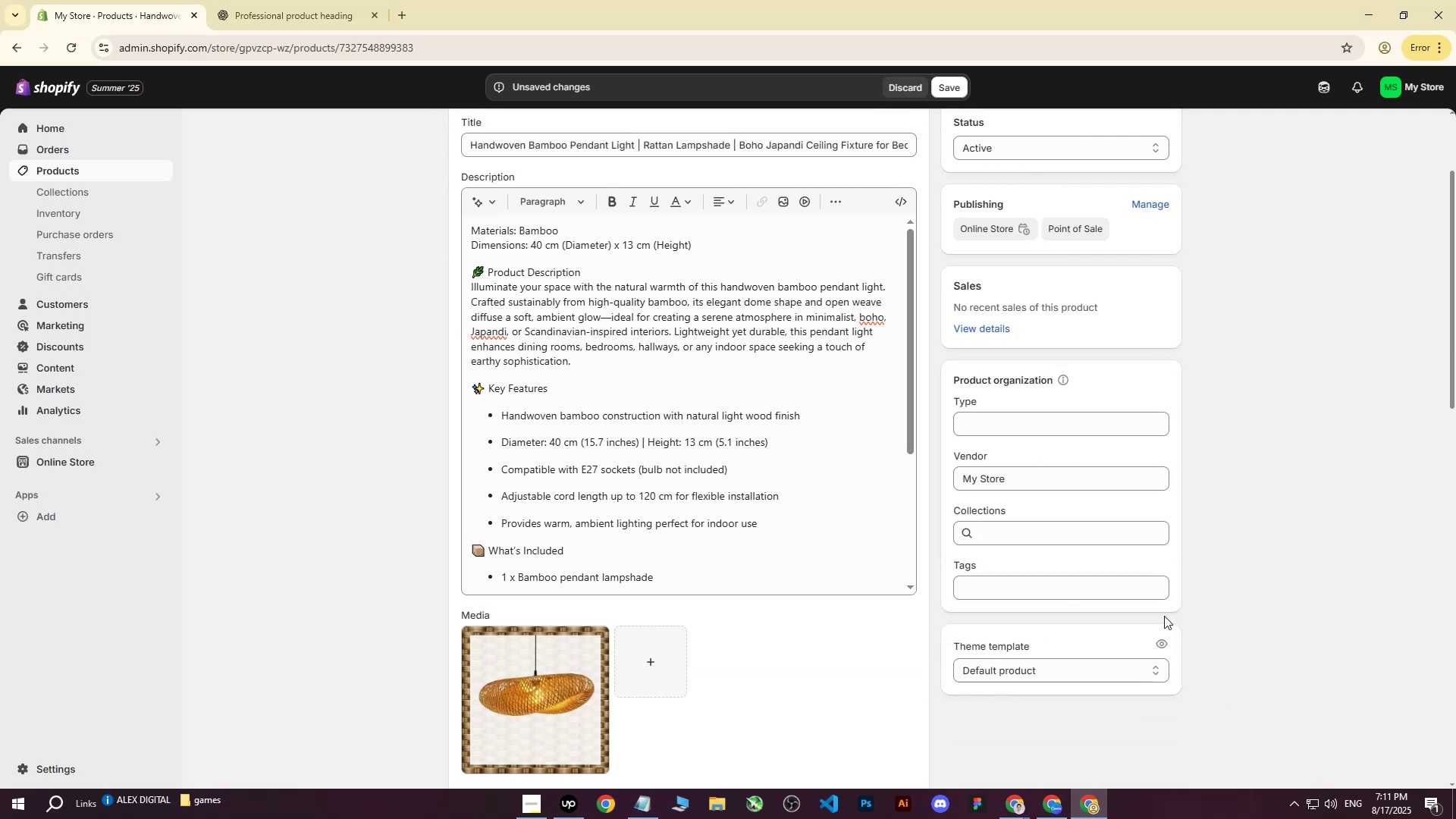 
double_click([1070, 593])
 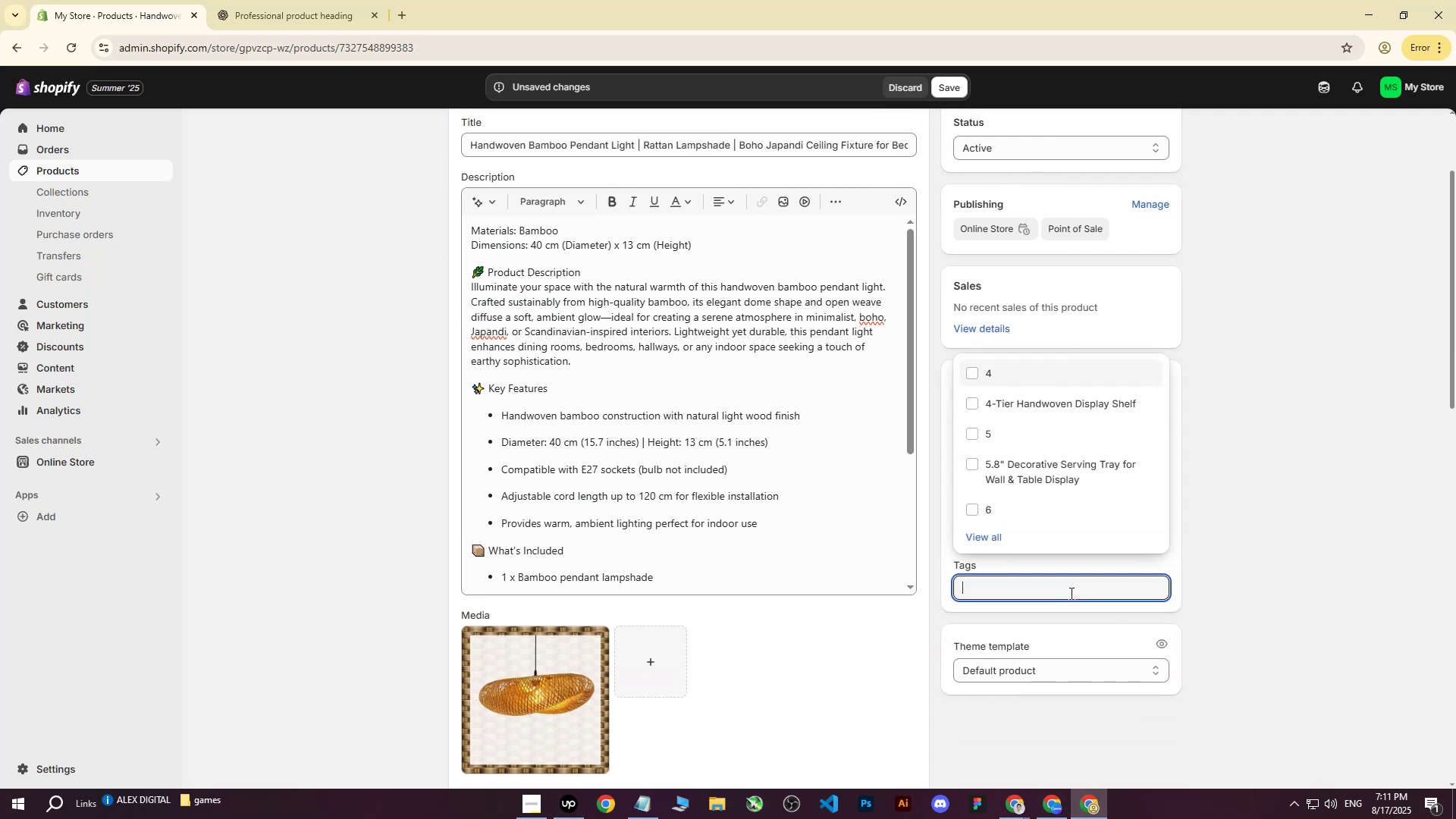 
key(Control+ControlLeft)
 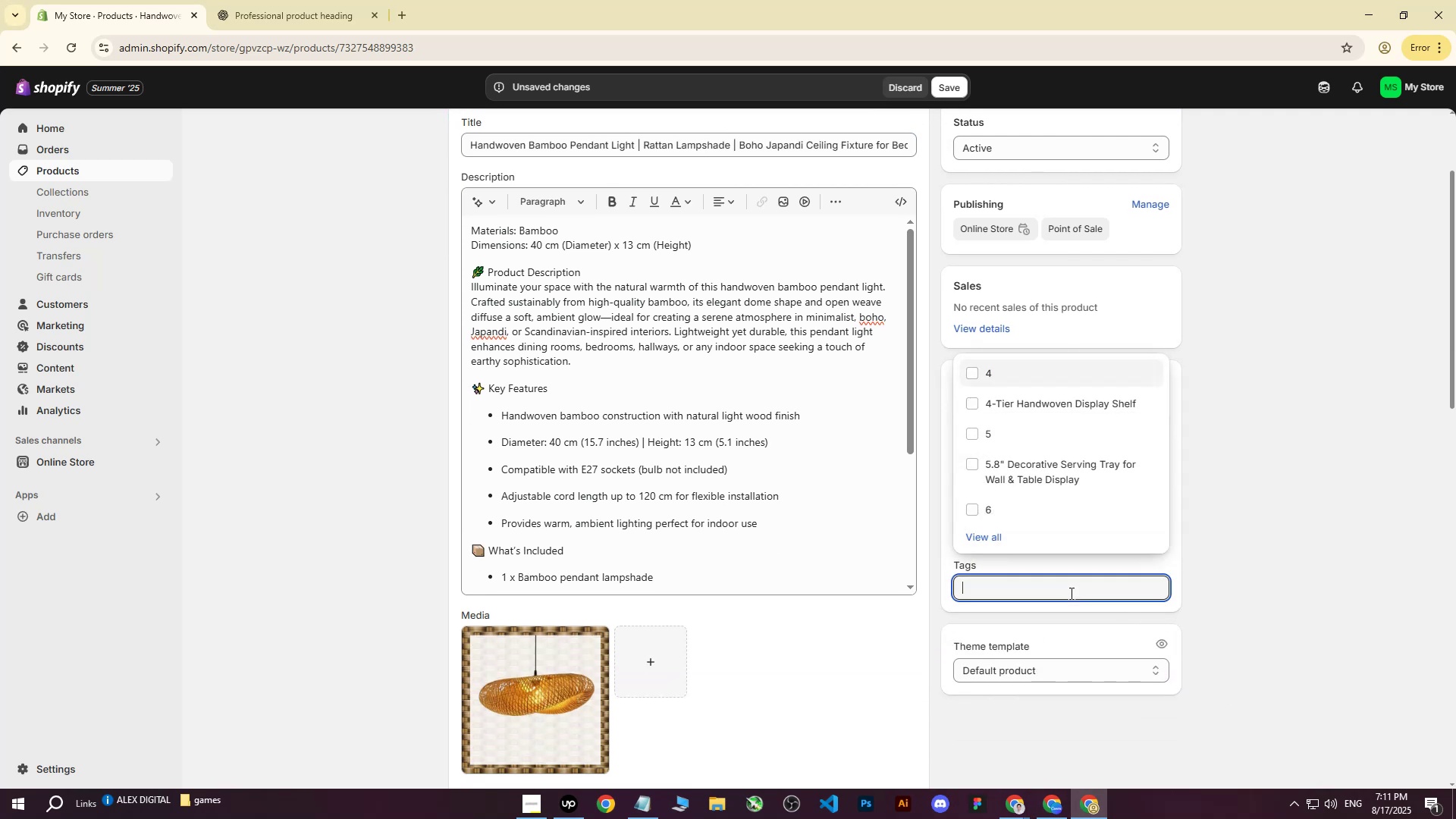 
key(Control+V)
 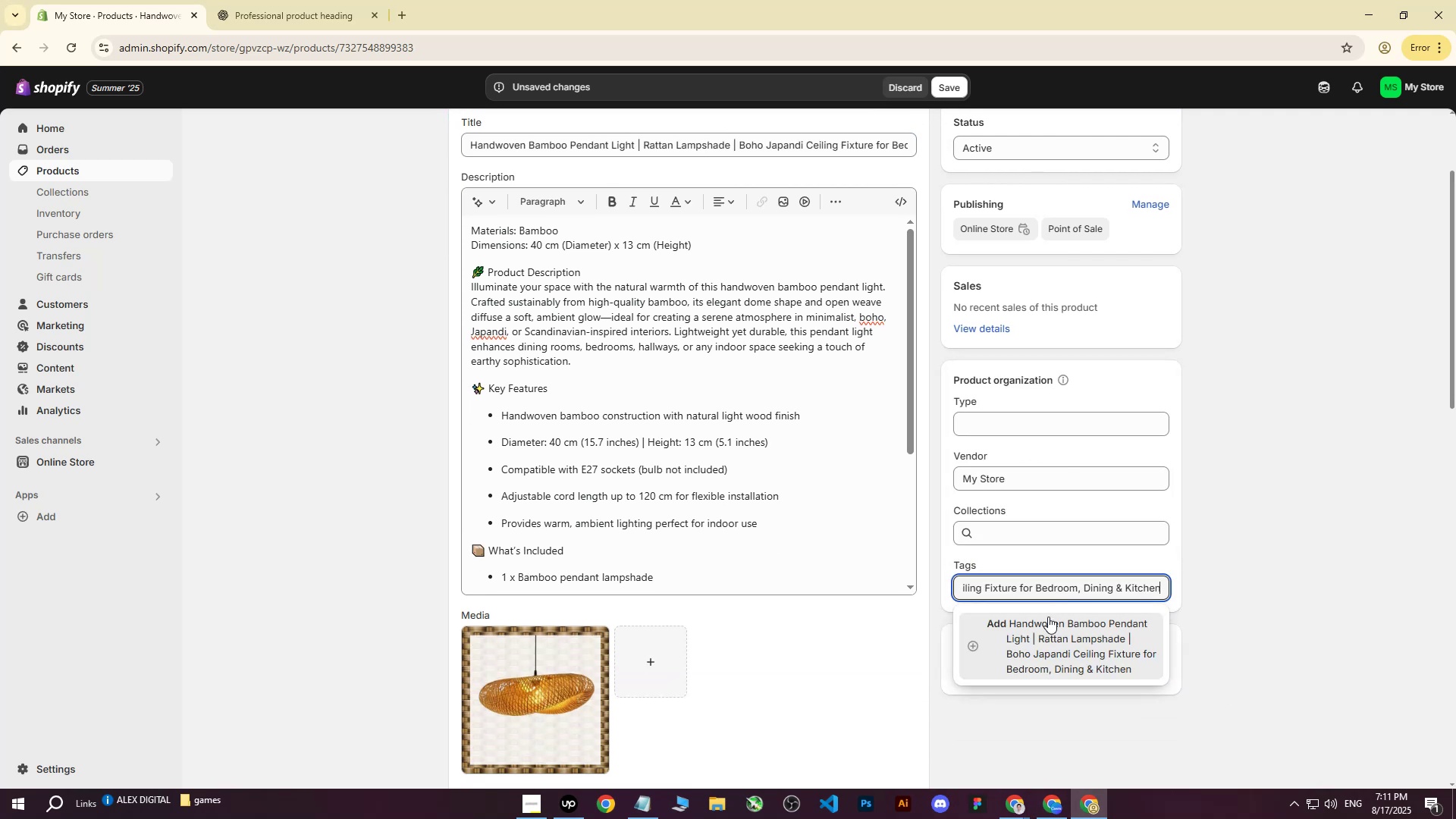 
left_click([1046, 622])
 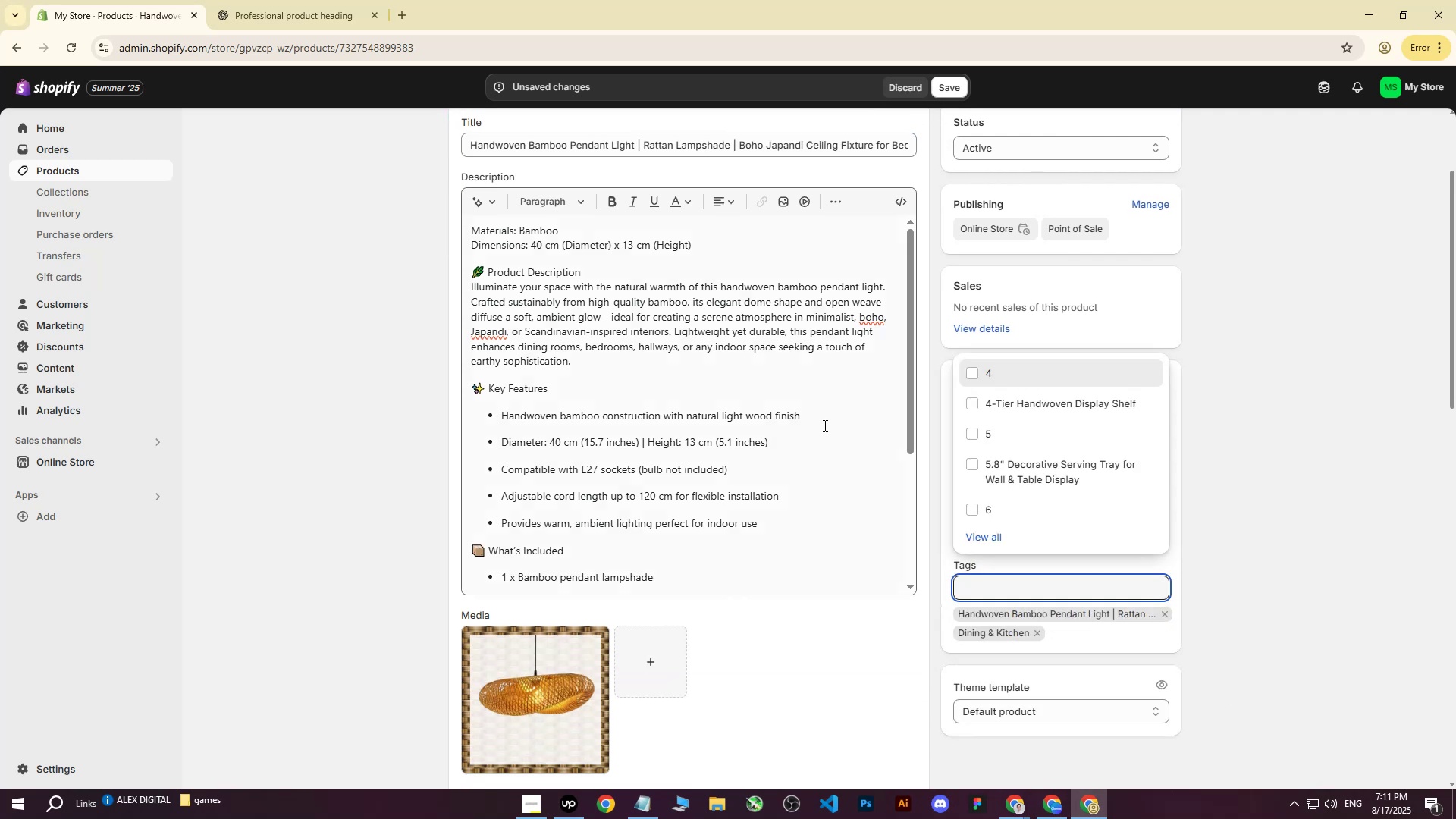 
scroll: coordinate [703, 357], scroll_direction: up, amount: 7.0
 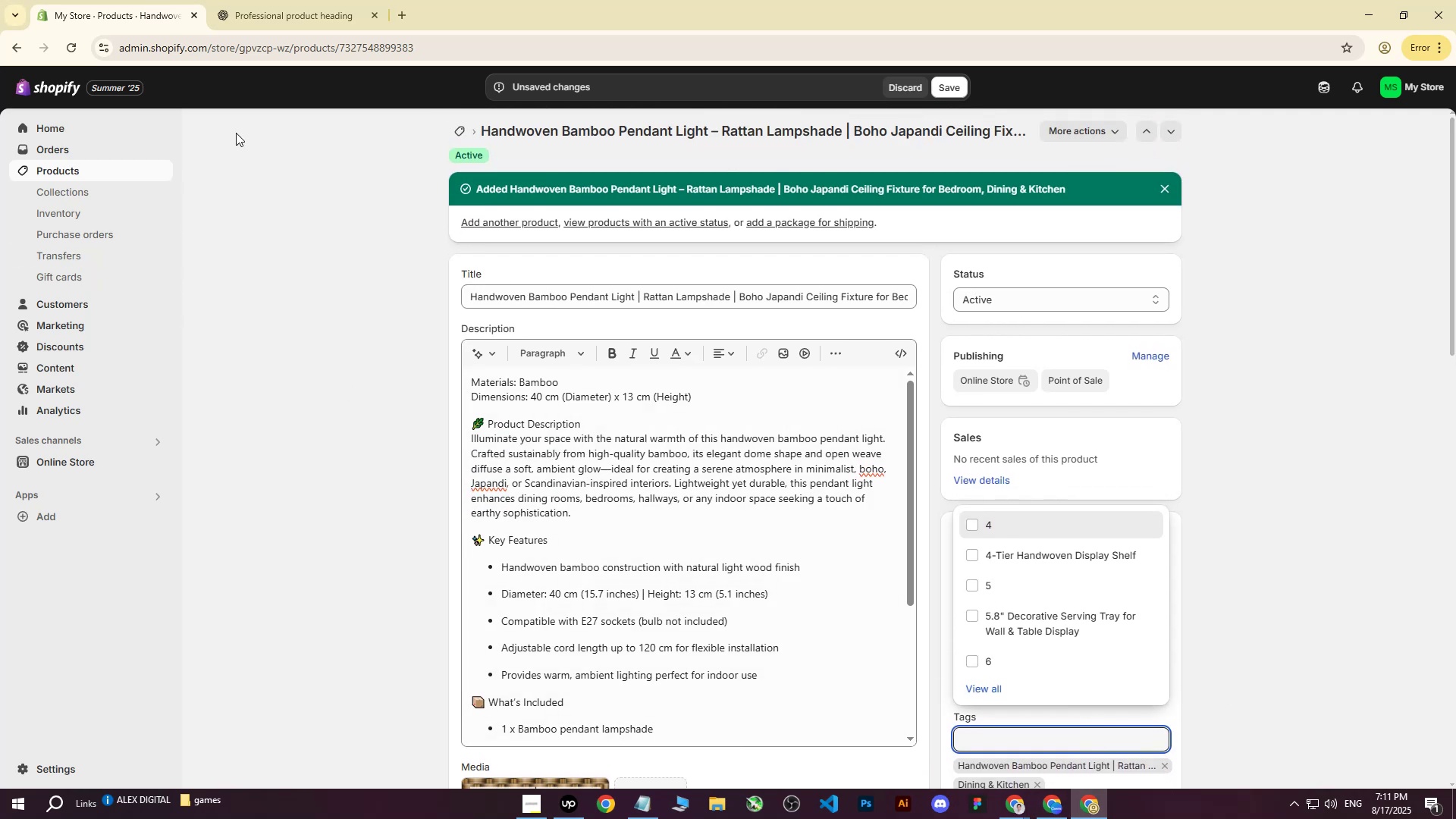 
mouse_move([1021, 802])
 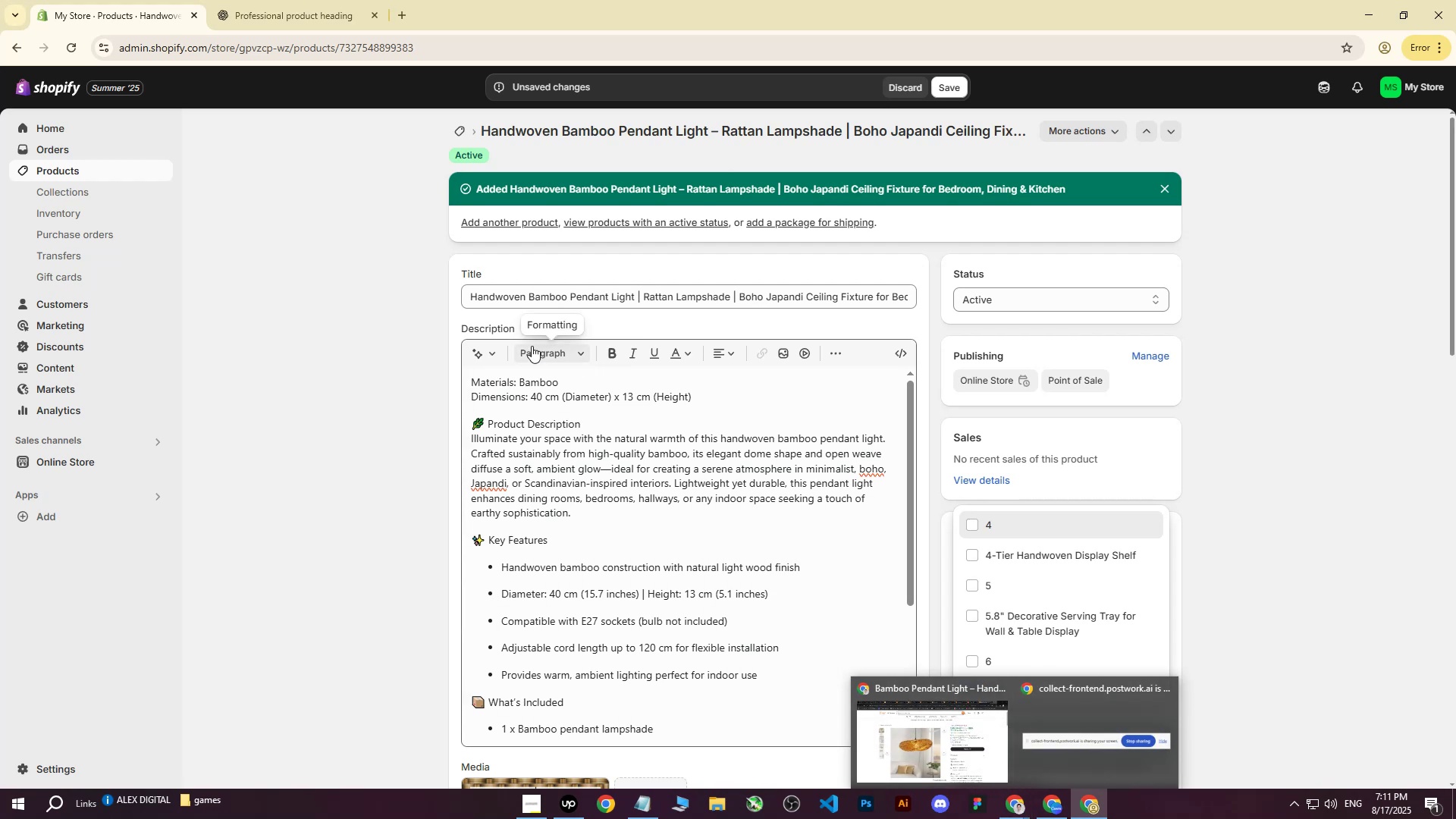 
left_click([665, 299])
 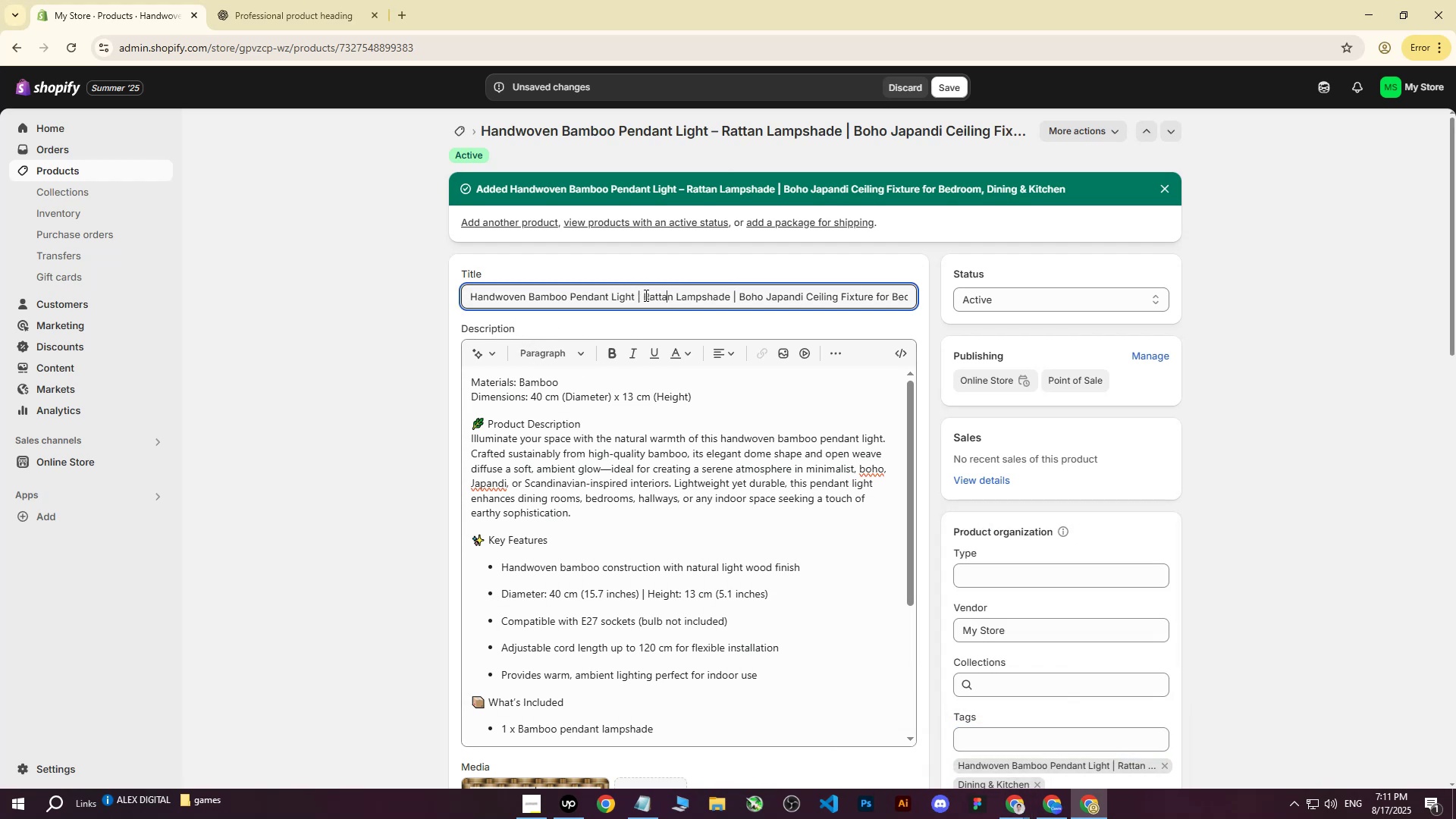 
left_click_drag(start_coordinate=[645, 295], to_coordinate=[730, 300])
 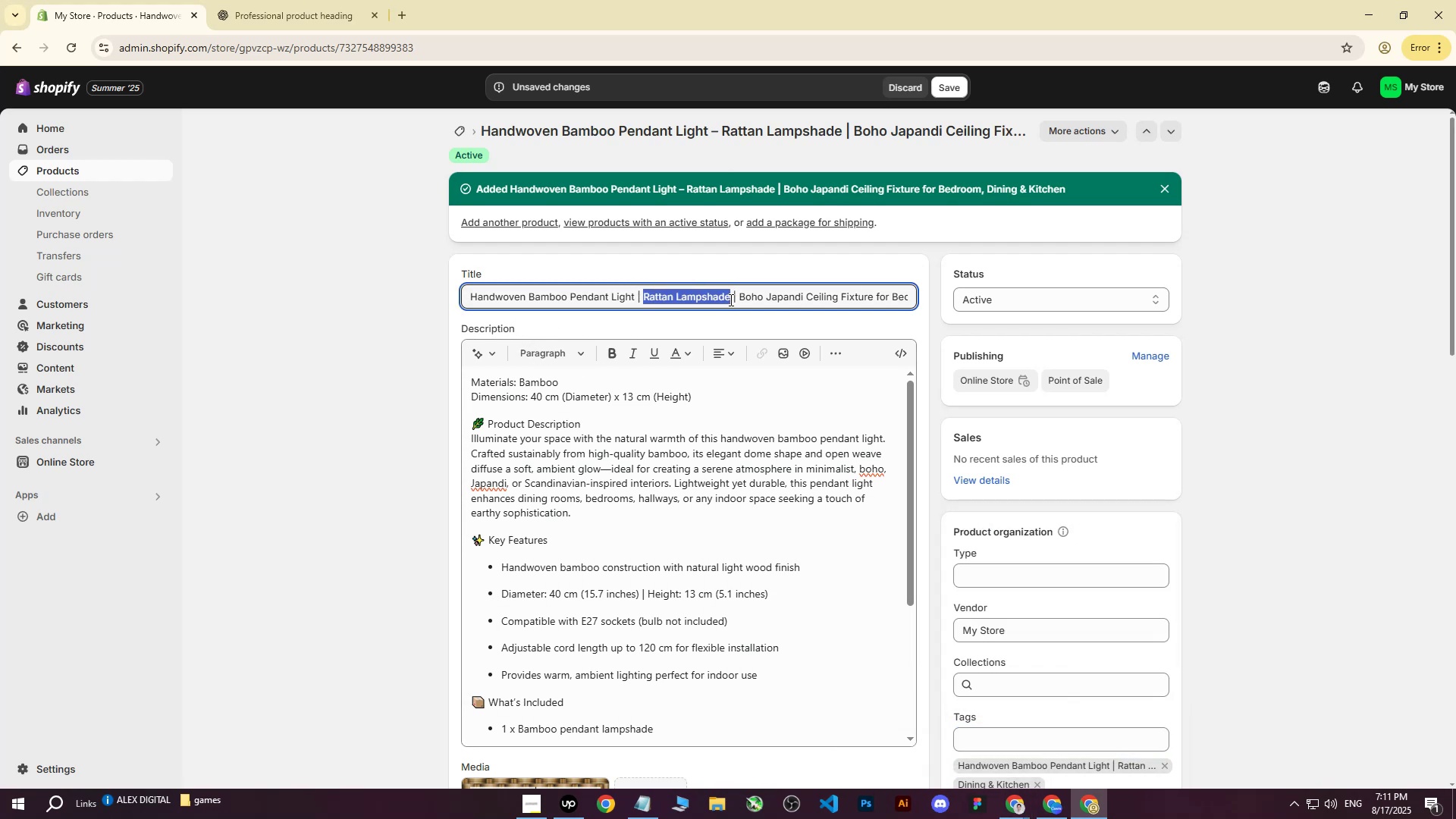 
key(Control+ControlLeft)
 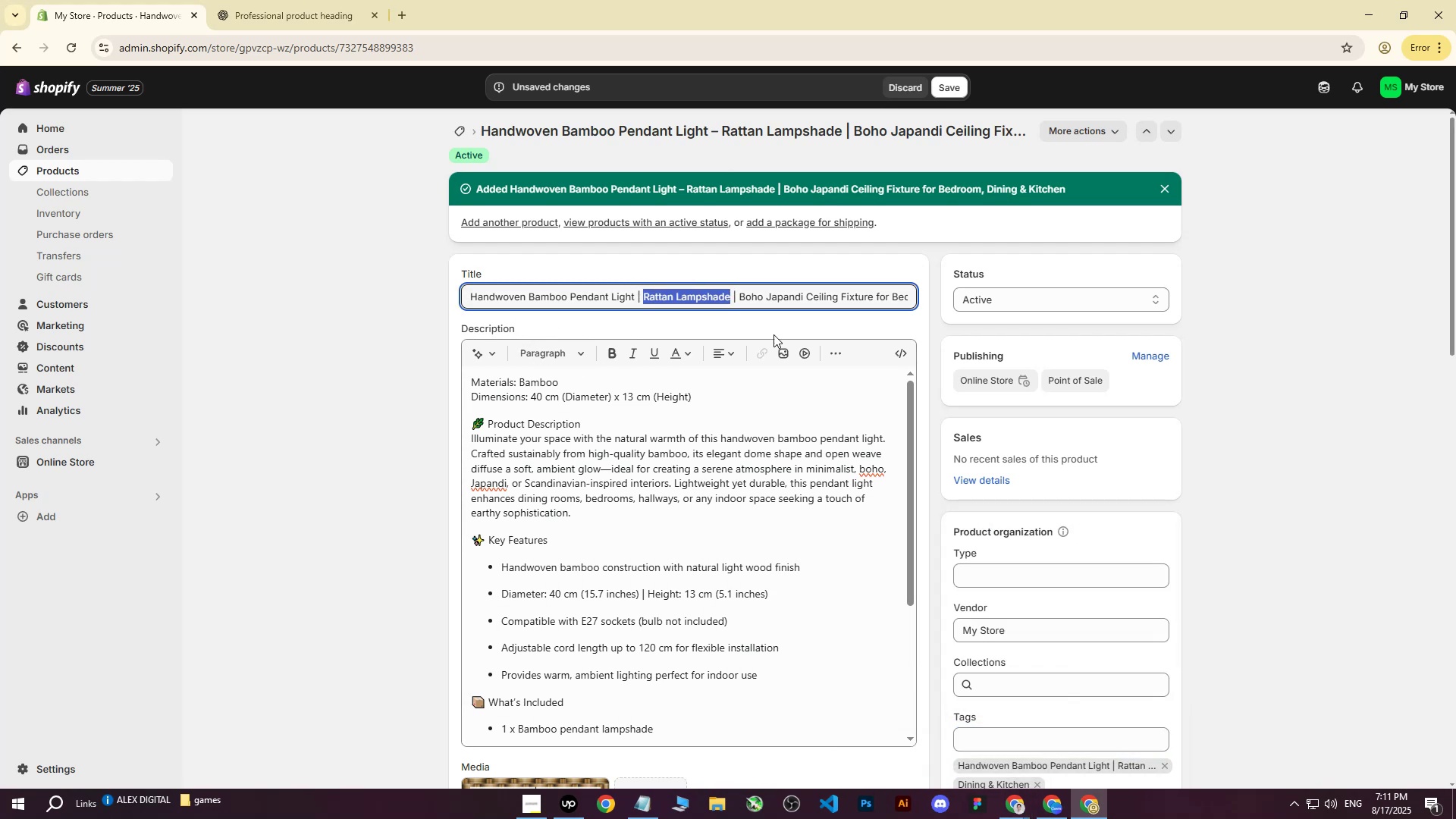 
key(Control+C)
 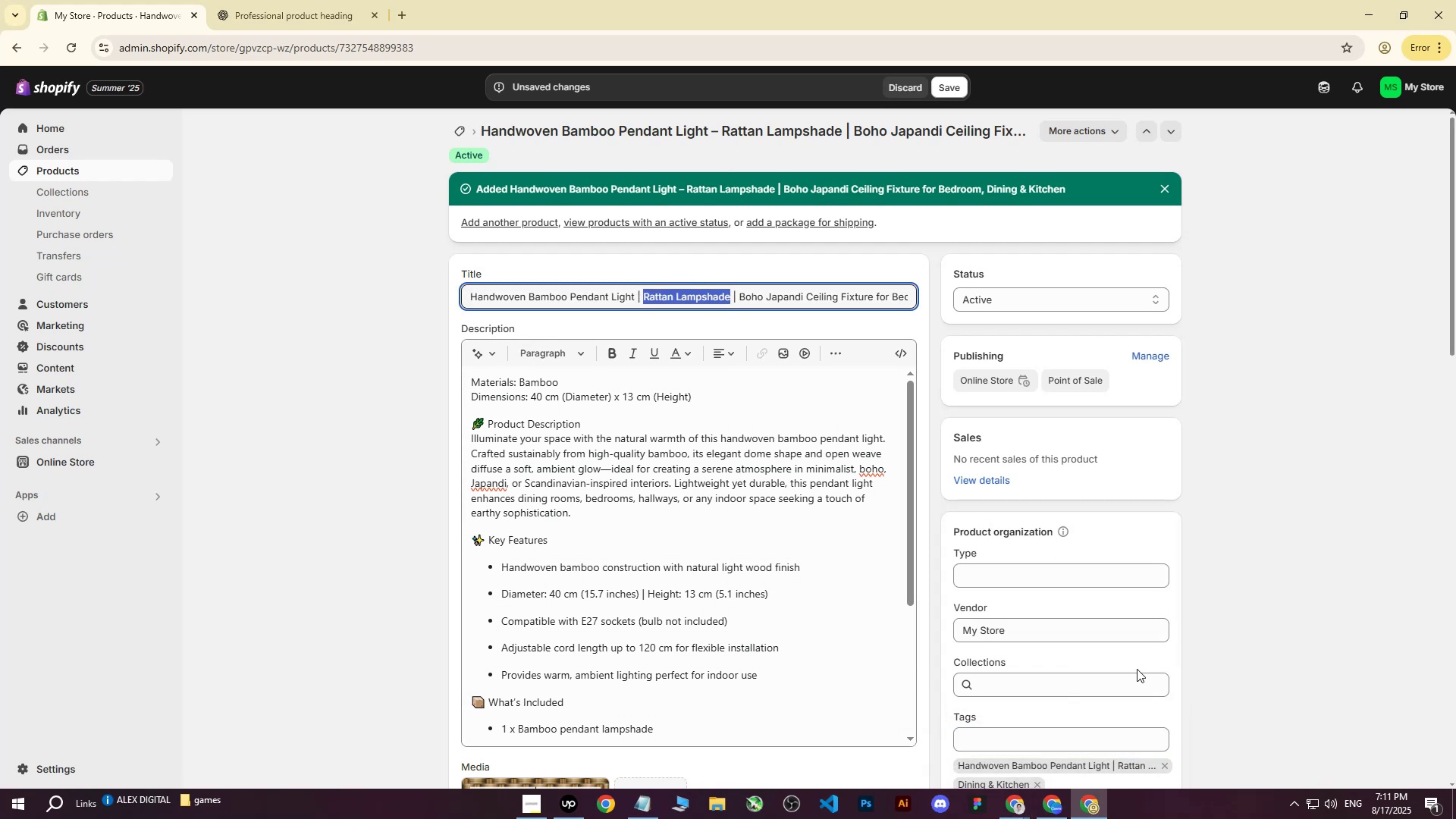 
scroll: coordinate [1216, 617], scroll_direction: down, amount: 1.0
 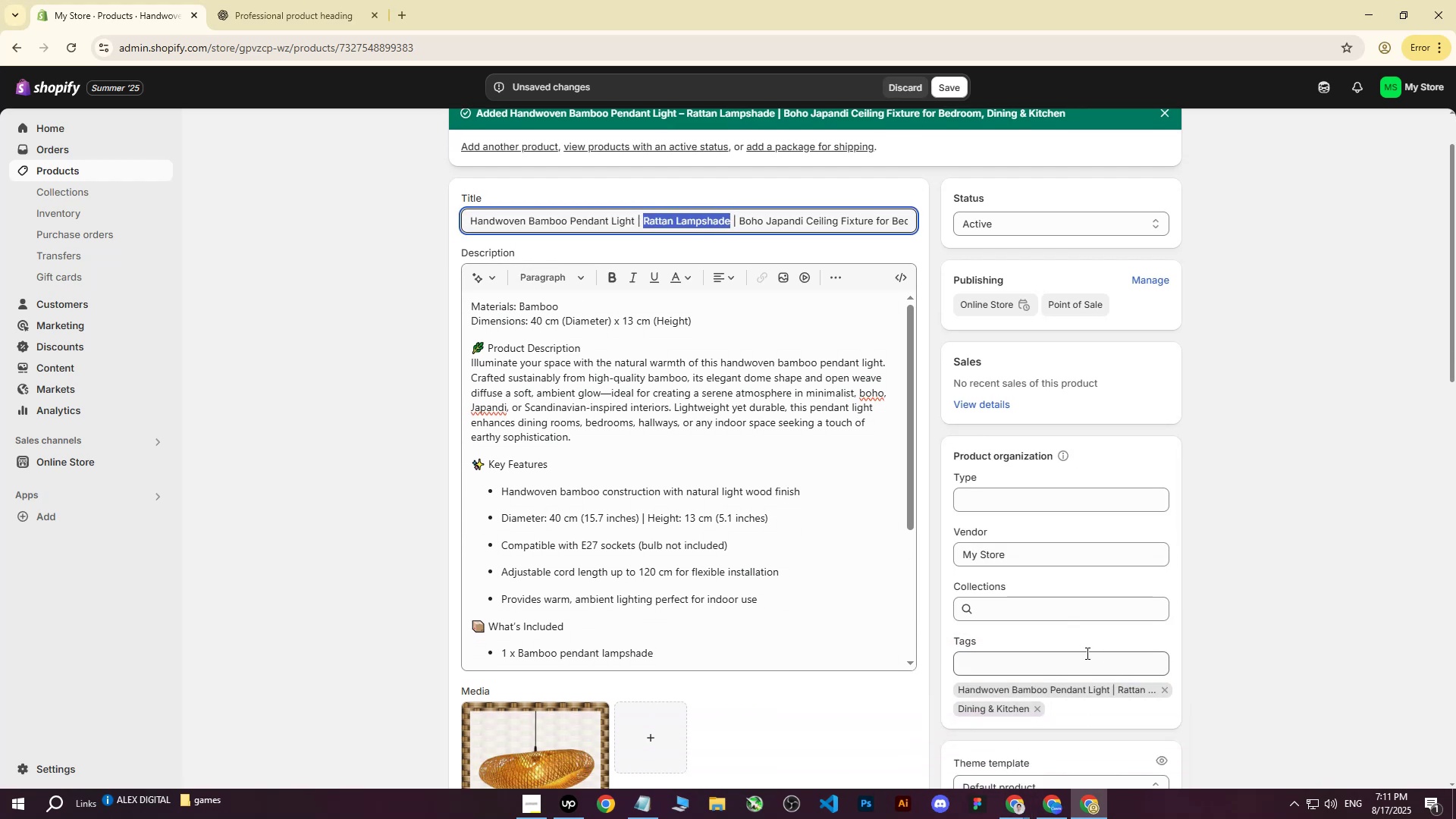 
left_click([1075, 650])
 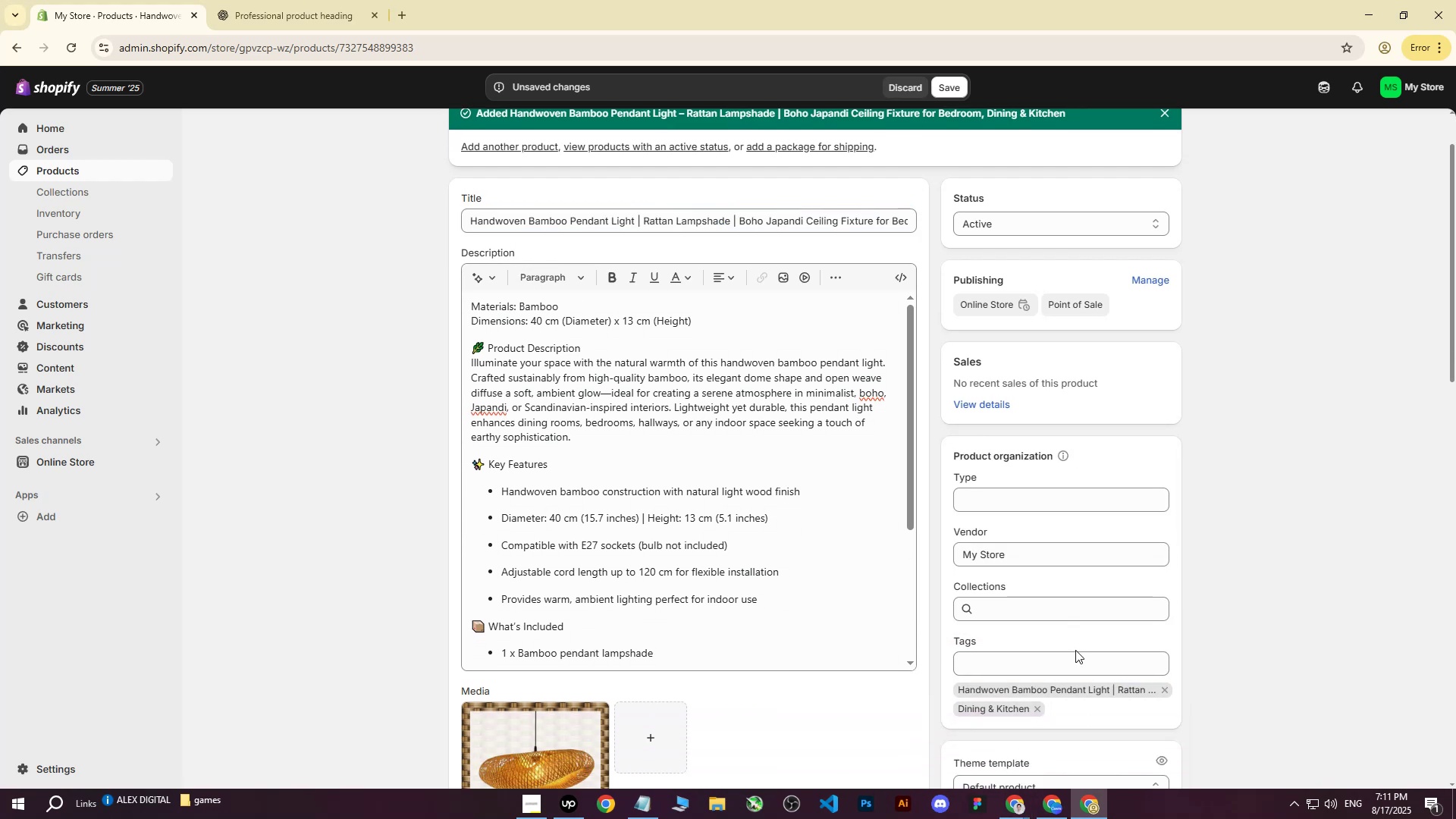 
left_click([1062, 659])
 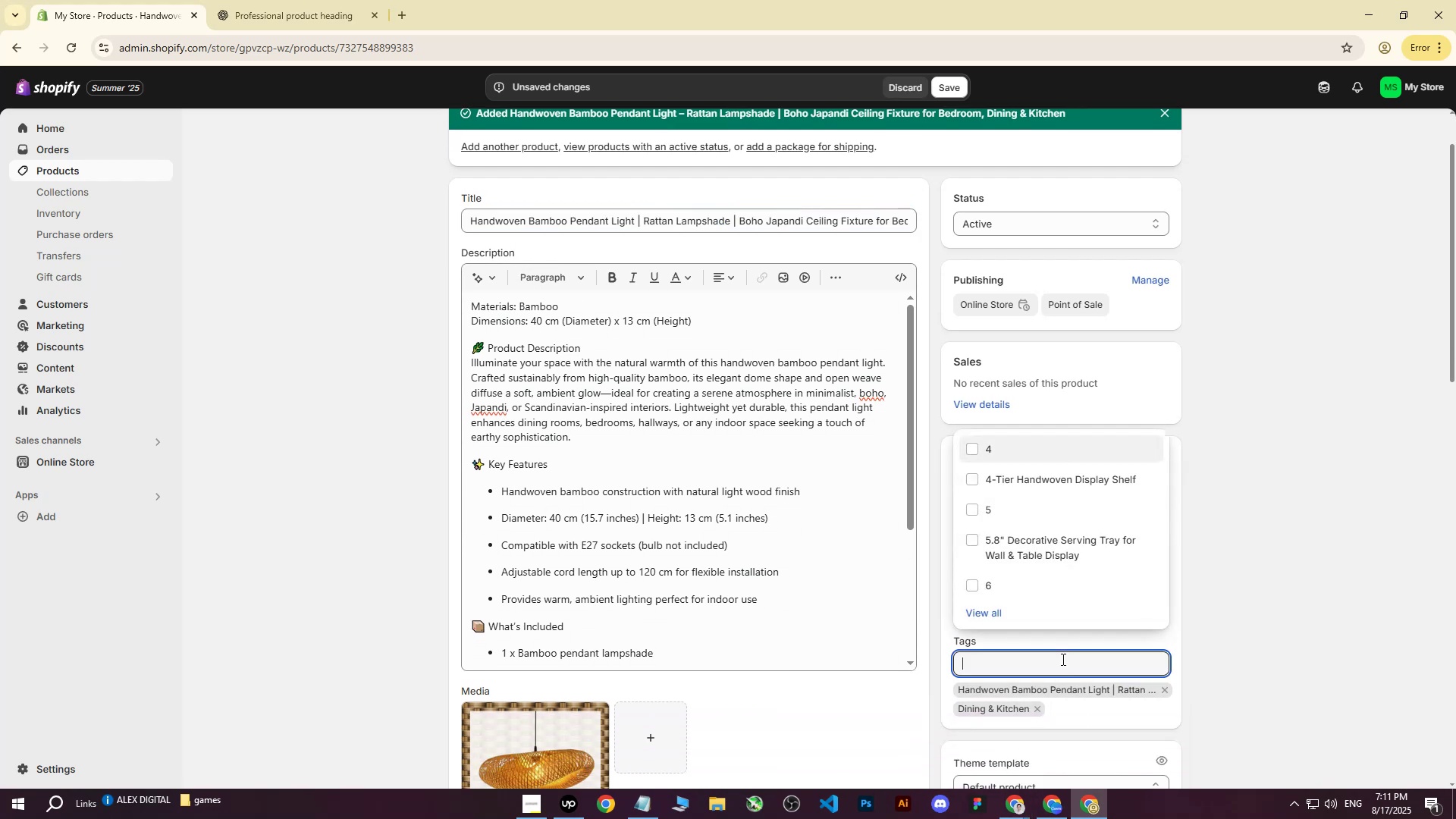 
key(Control+V)
 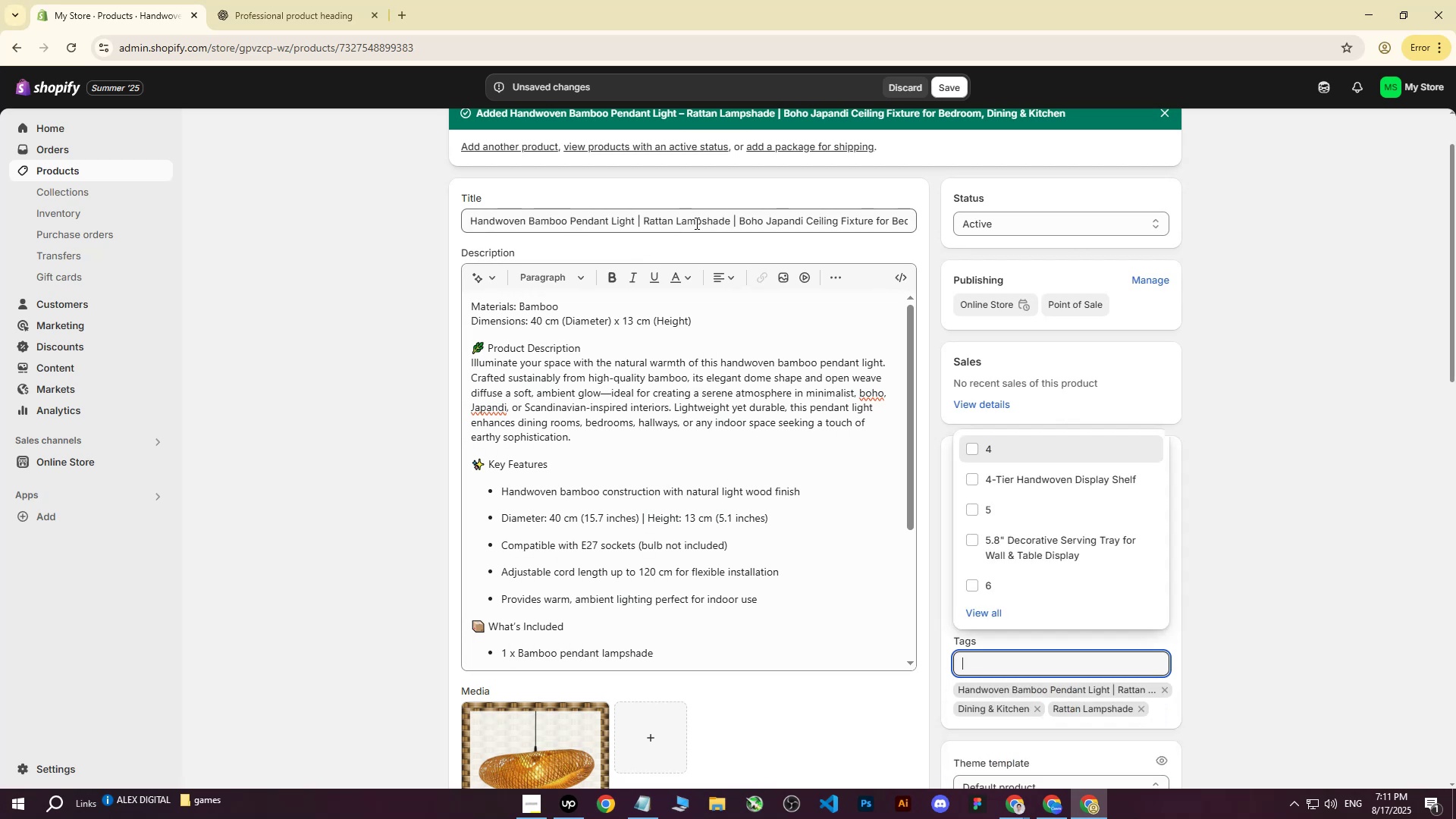 
left_click_drag(start_coordinate=[742, 221], to_coordinate=[941, 218])
 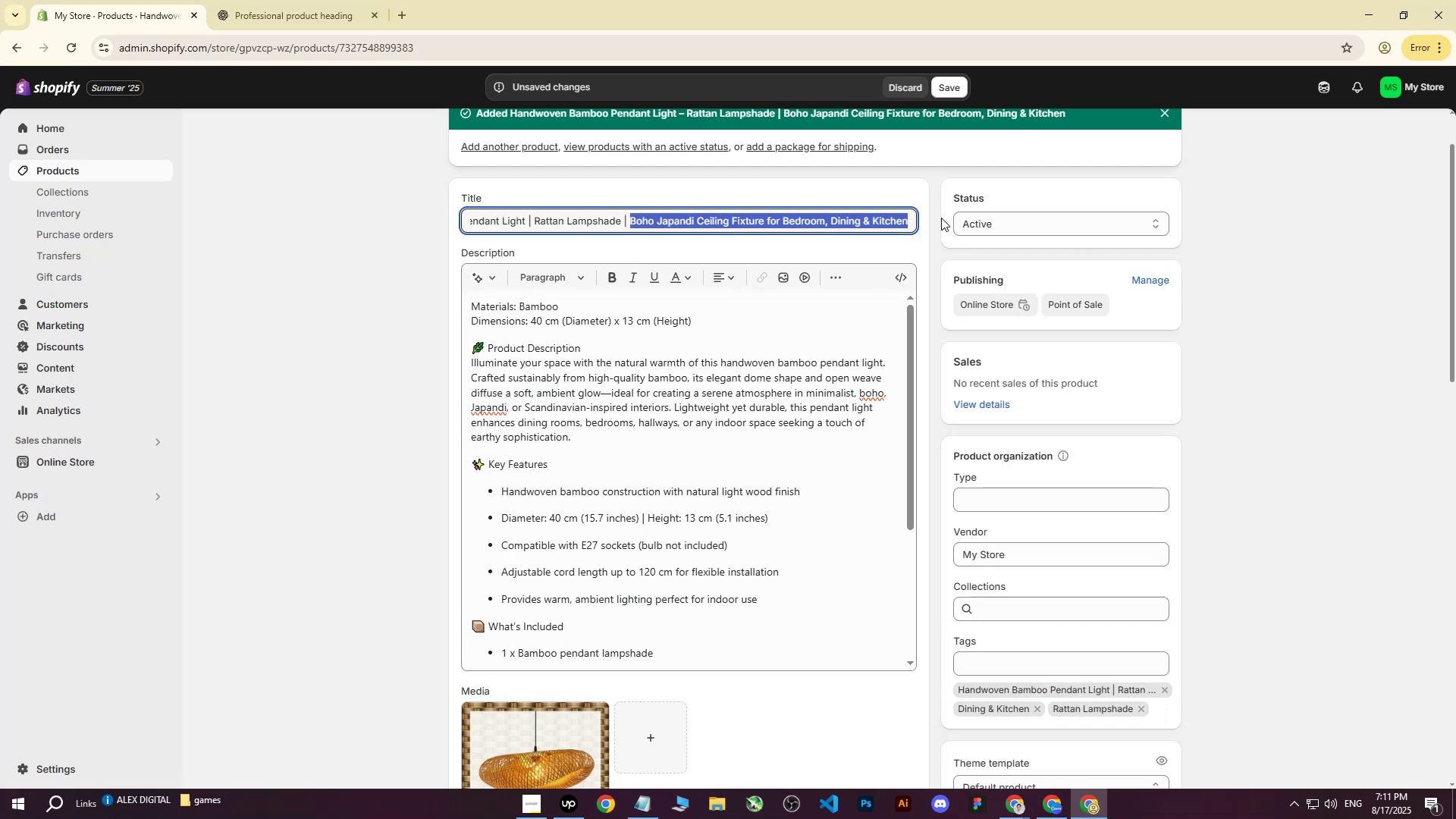 
key(Control+ControlLeft)
 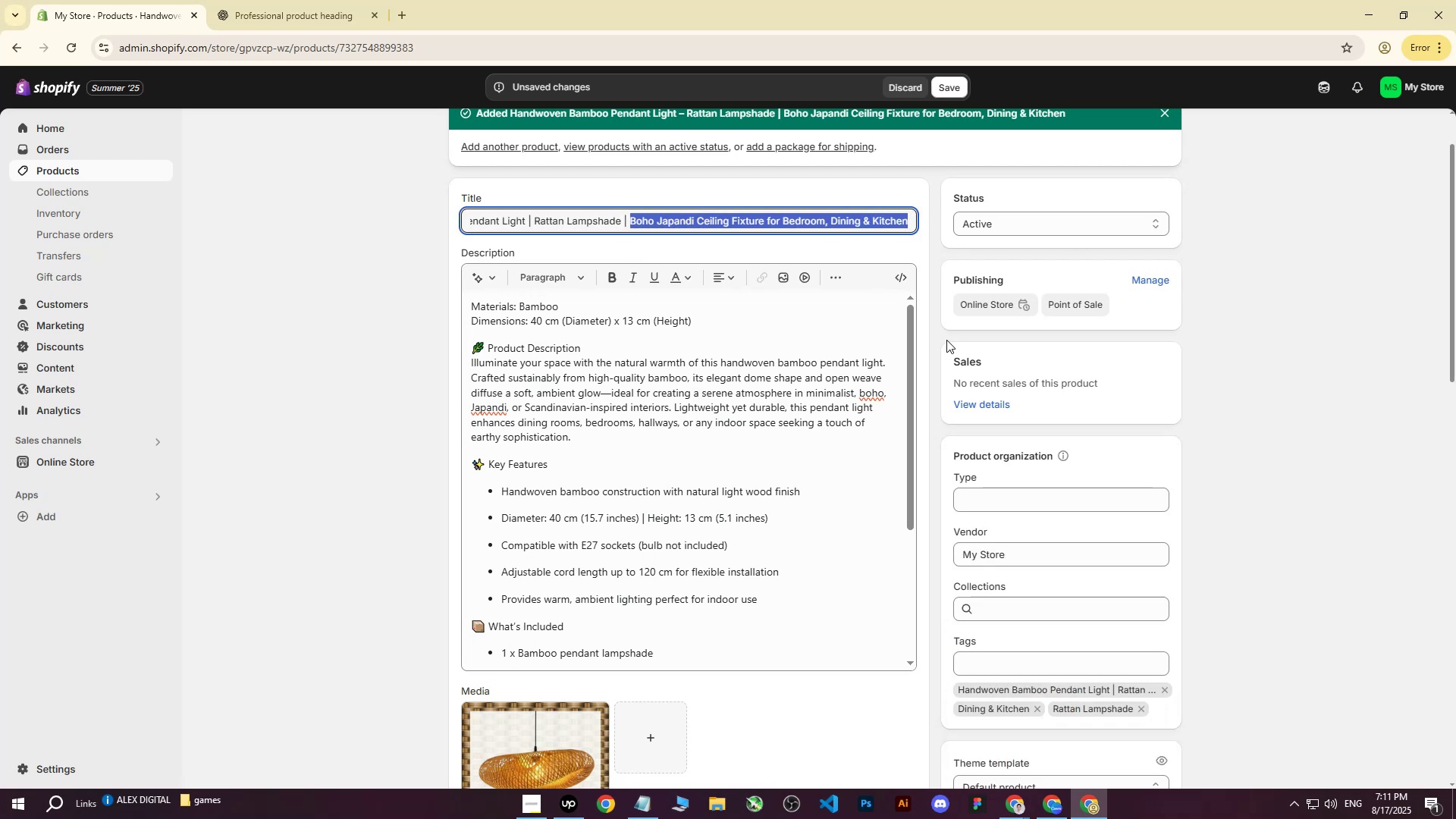 
key(Control+C)
 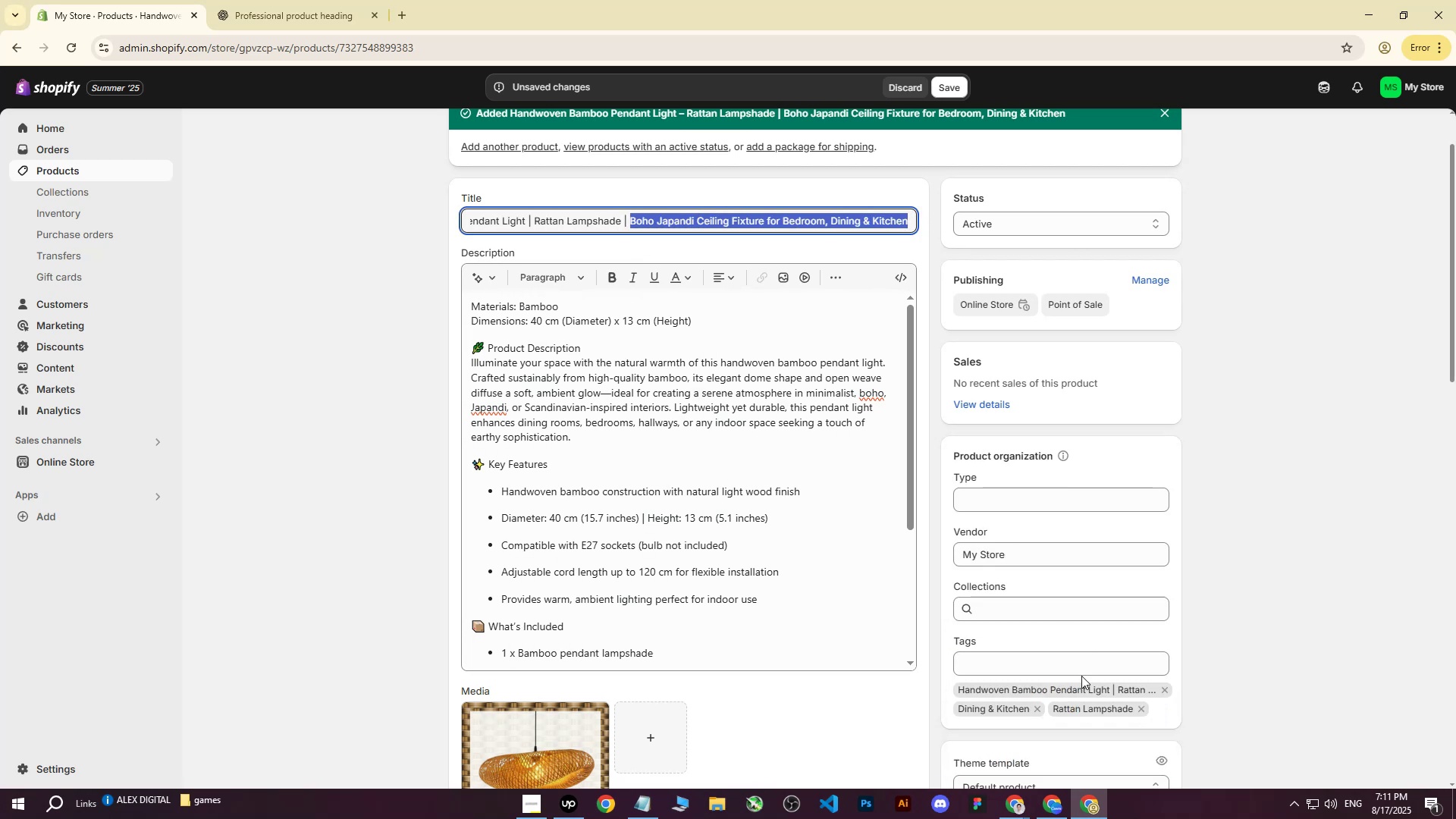 
left_click([1074, 667])
 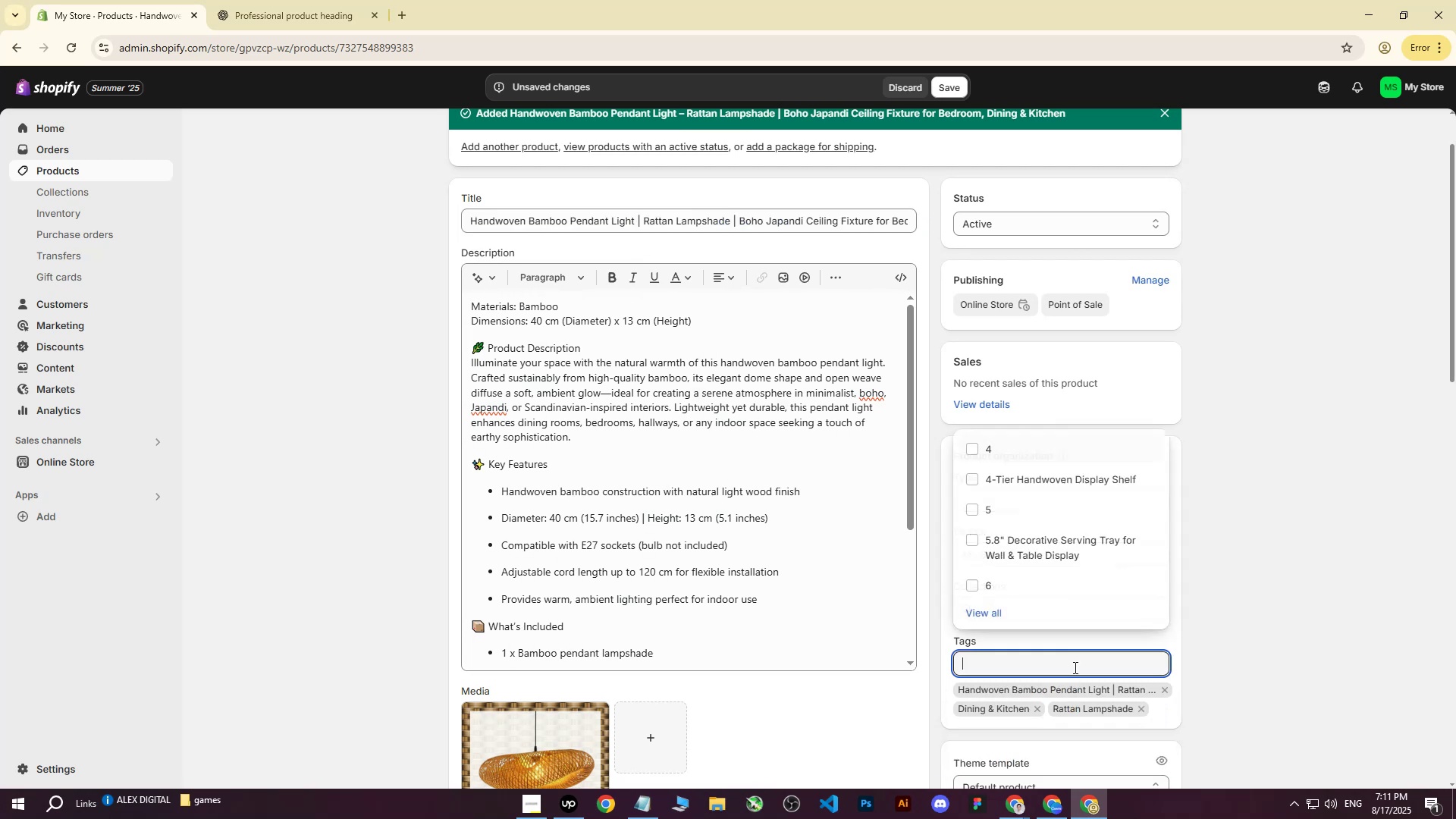 
key(Control+ControlLeft)
 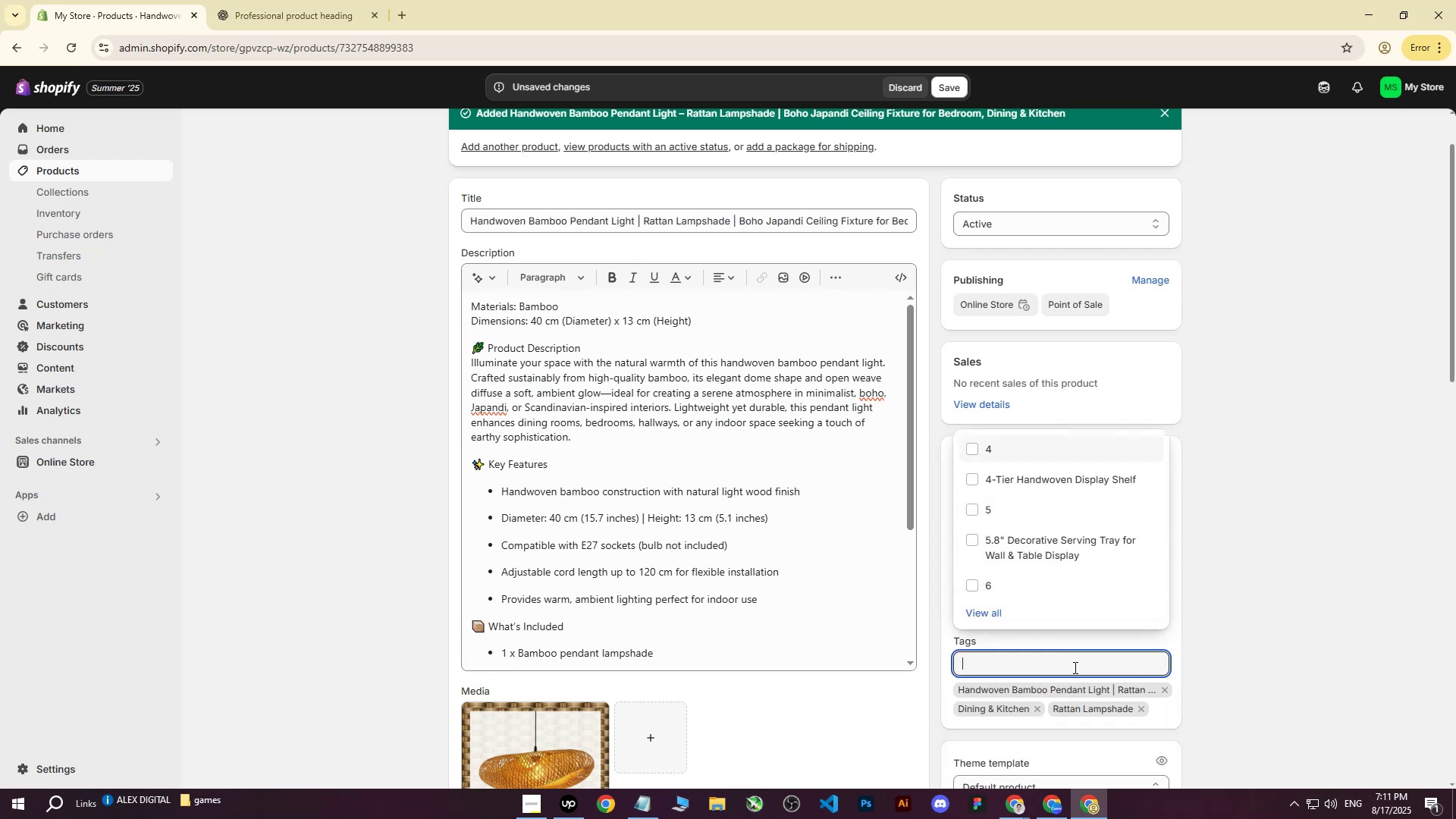 
key(Control+V)
 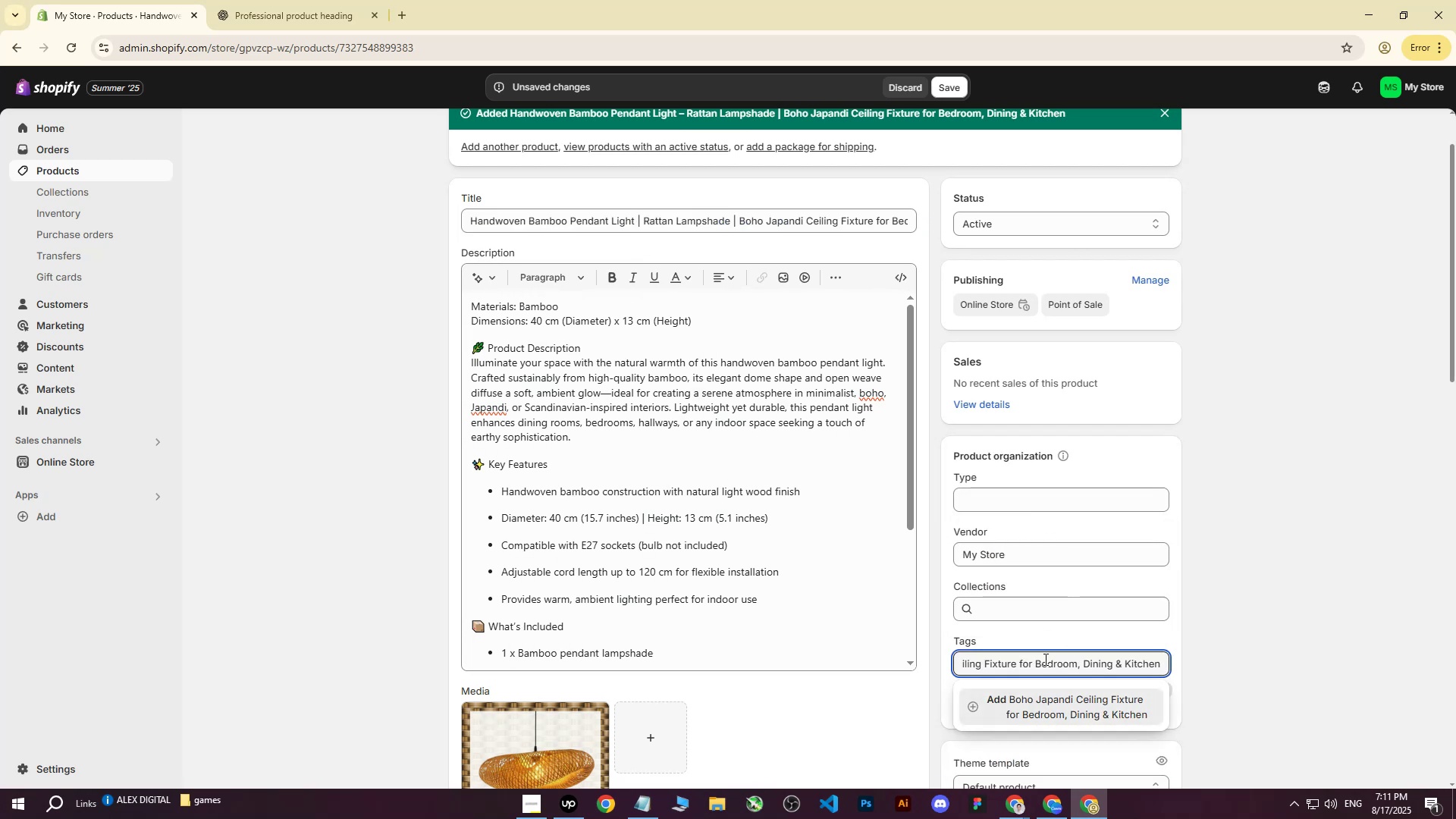 
left_click([1033, 705])
 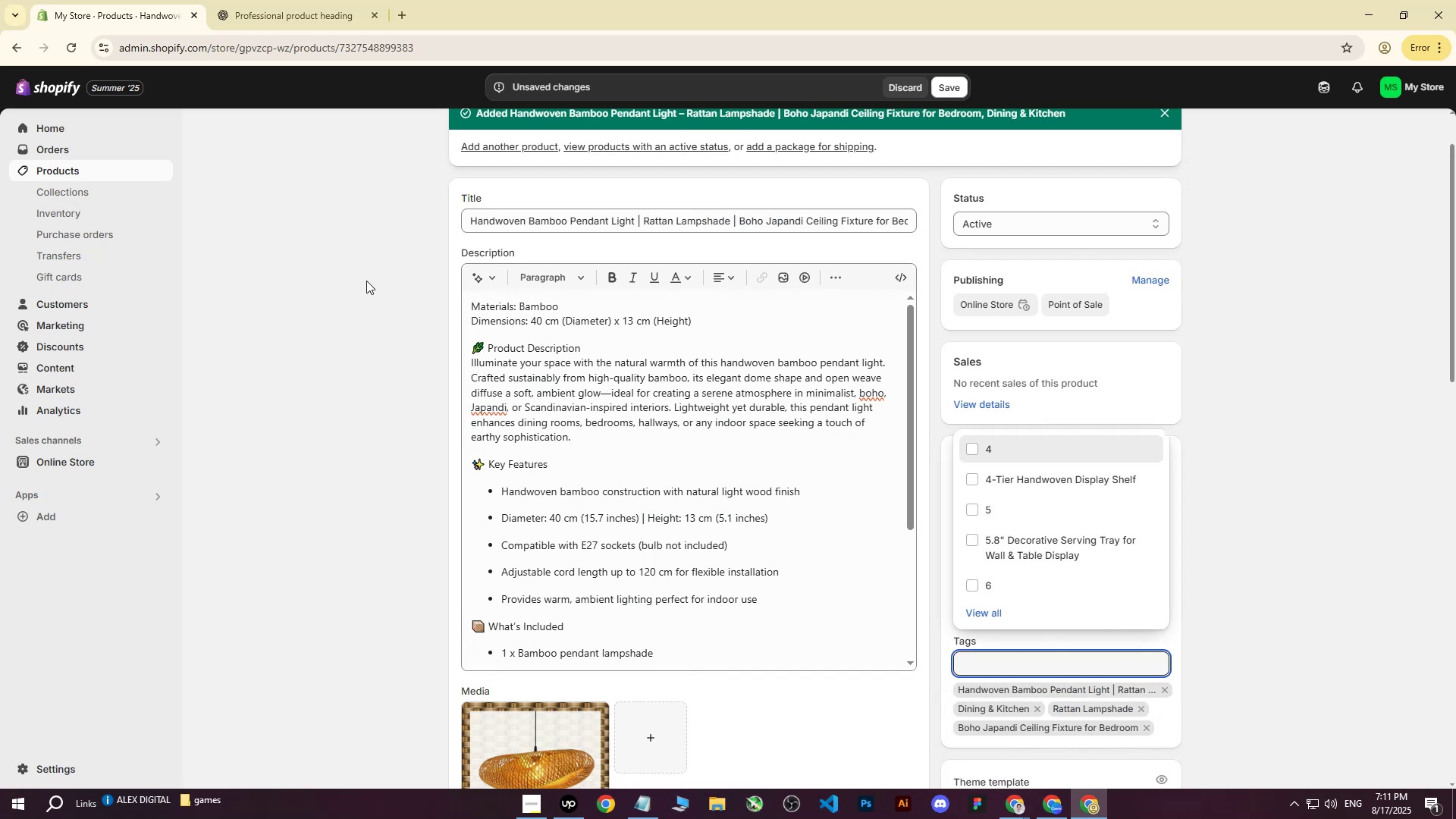 
left_click([350, 281])
 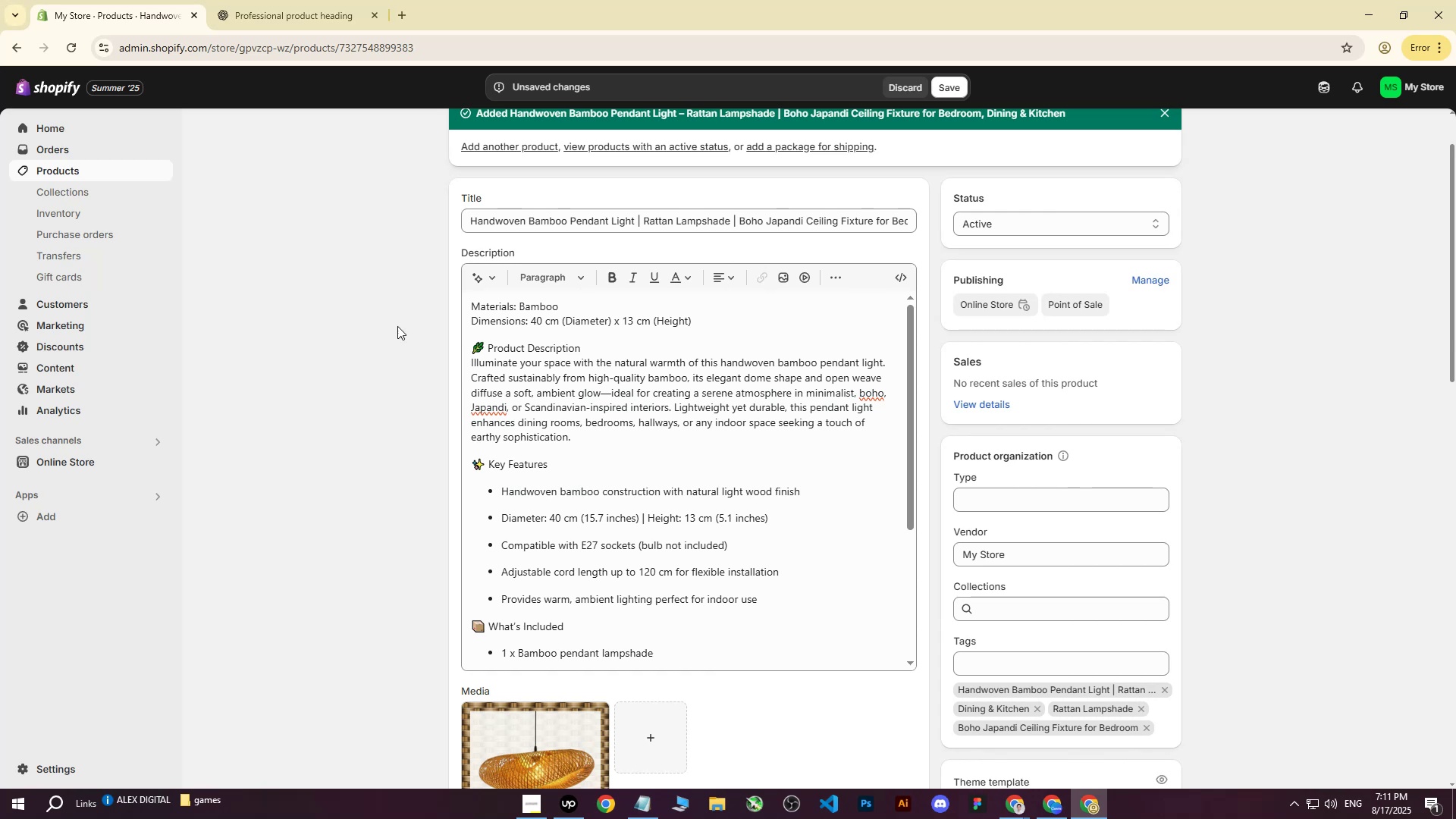 
wait(13.53)
 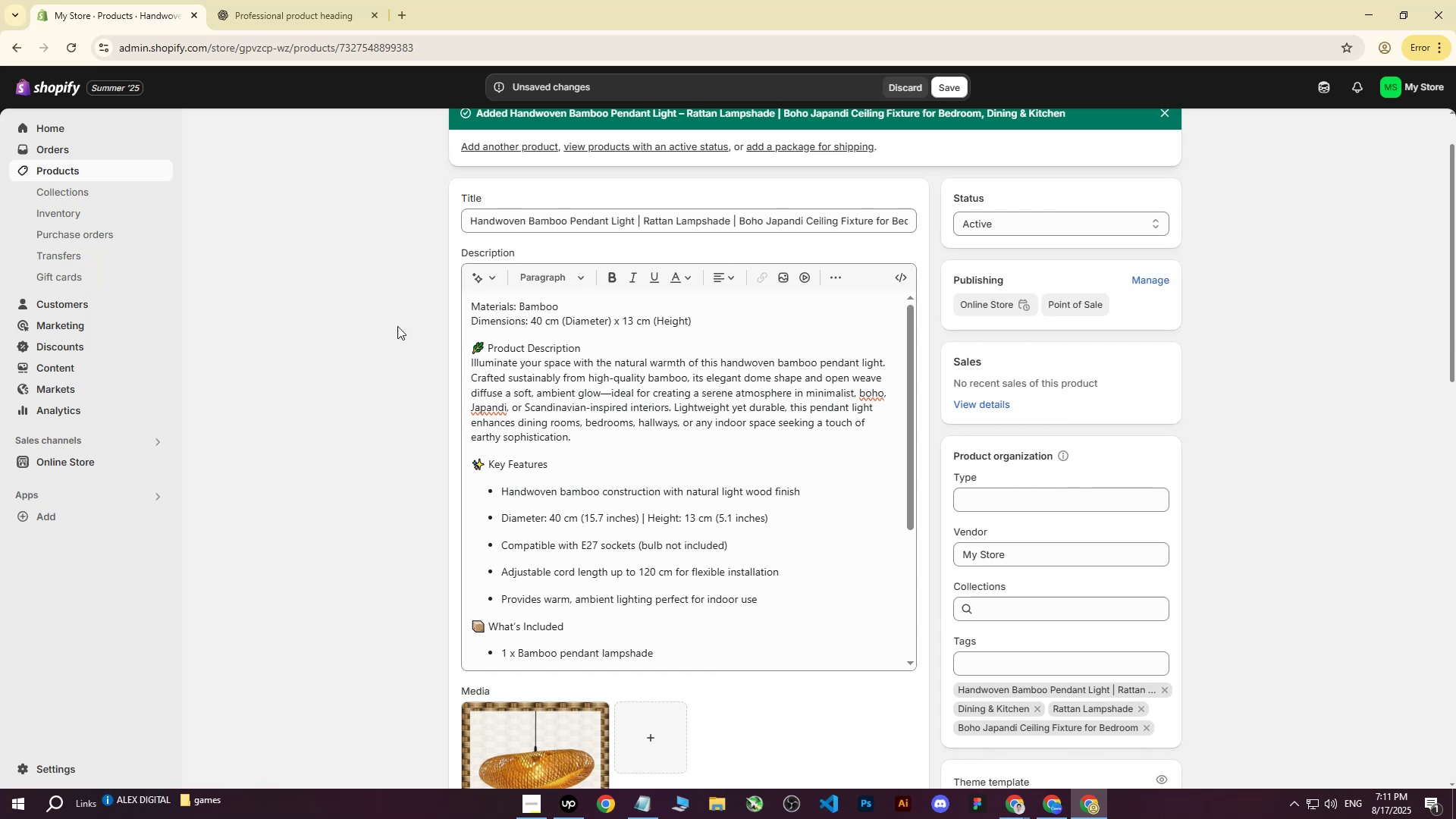 
scroll: coordinate [863, 585], scroll_direction: down, amount: 13.0
 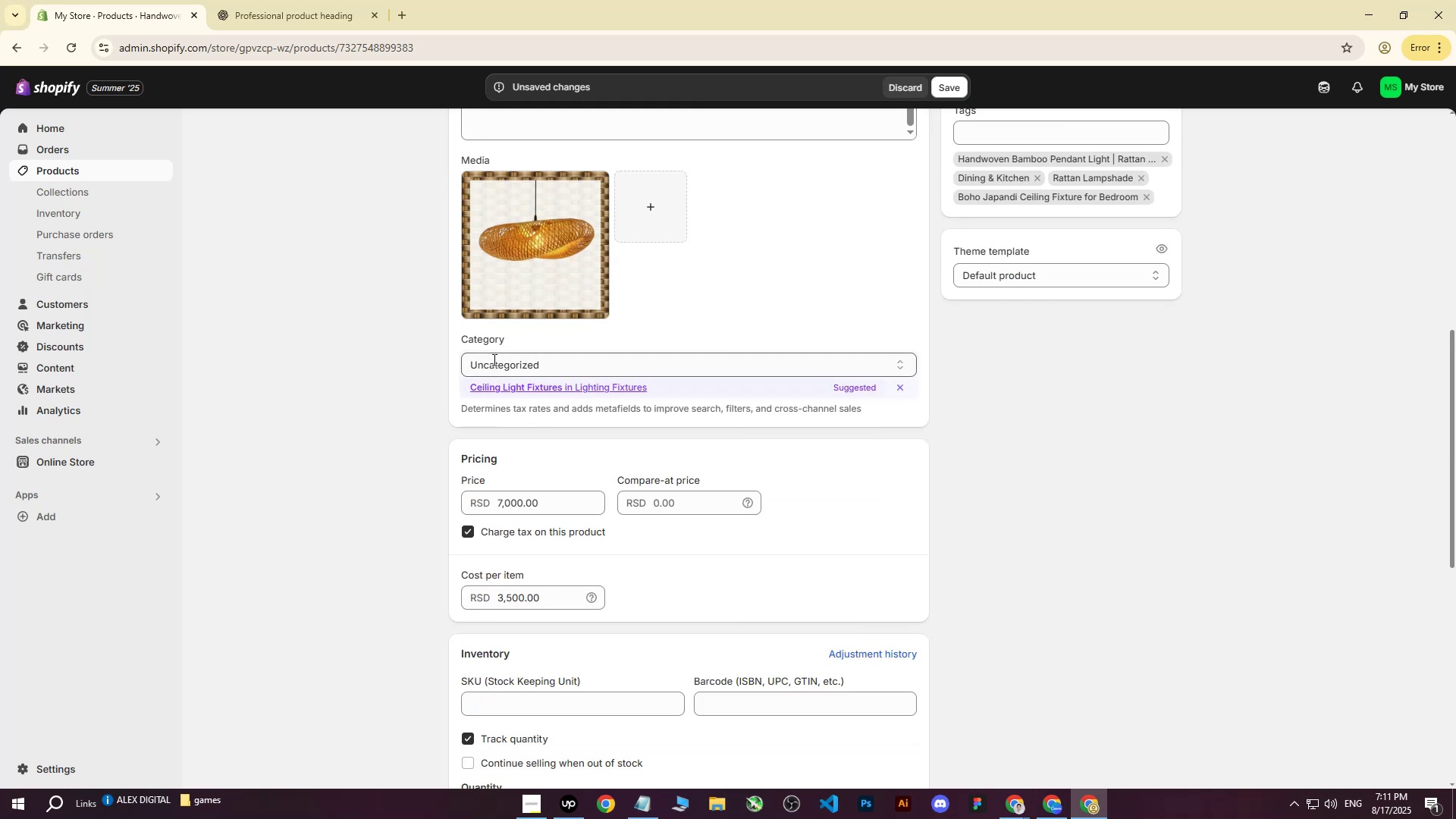 
scroll: coordinate [626, 453], scroll_direction: up, amount: 10.0
 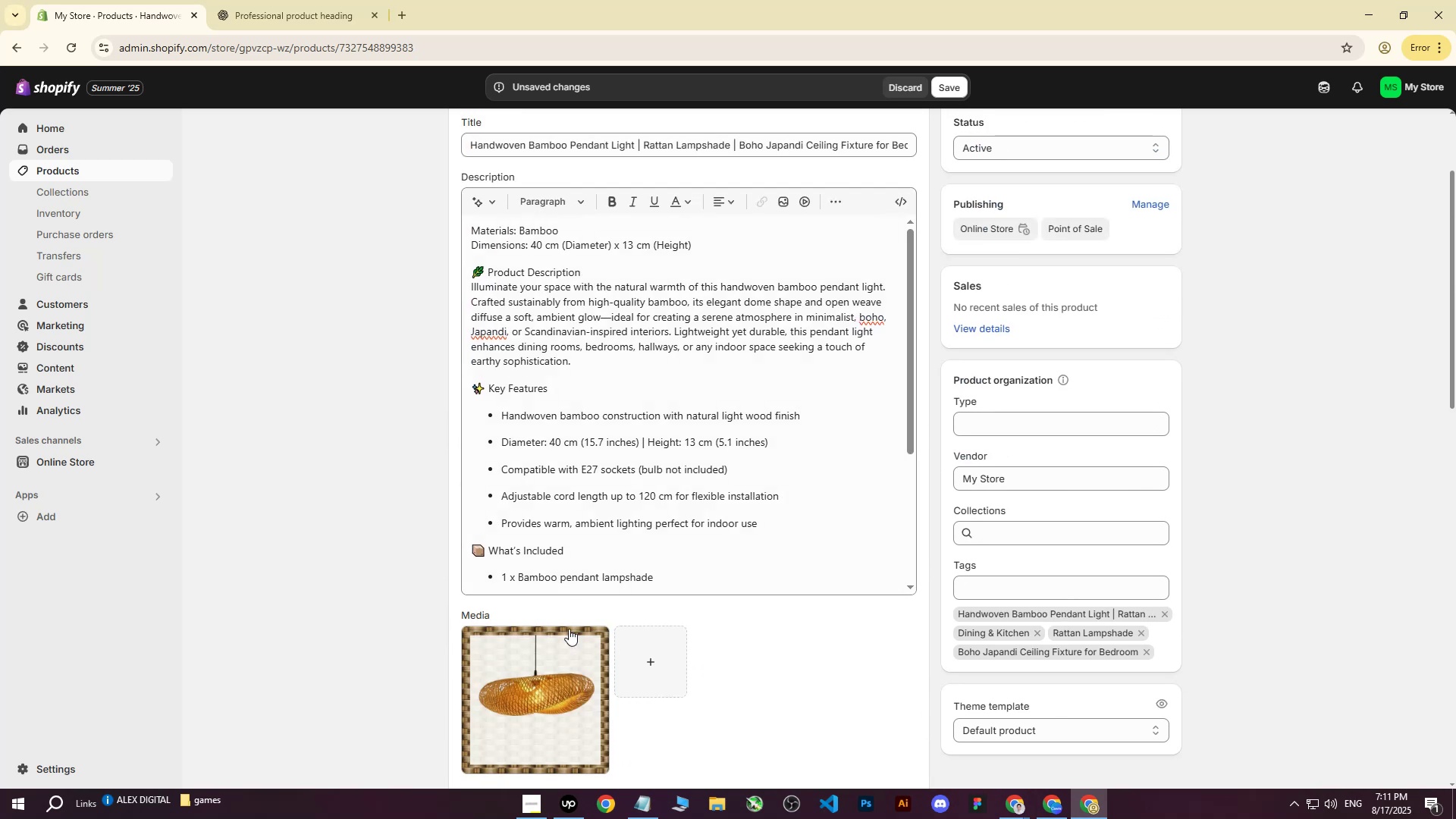 
left_click([560, 650])
 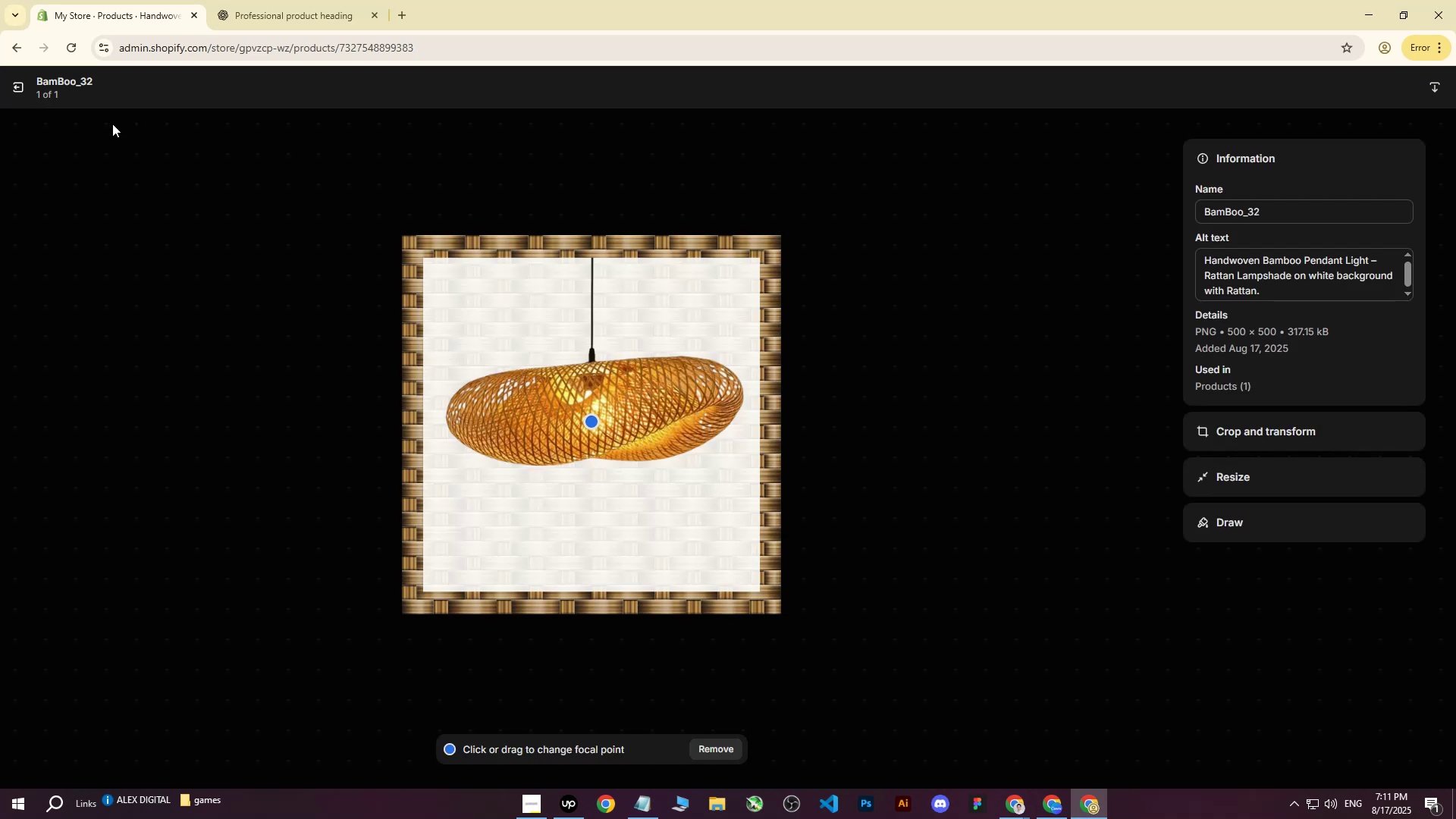 
left_click([24, 87])
 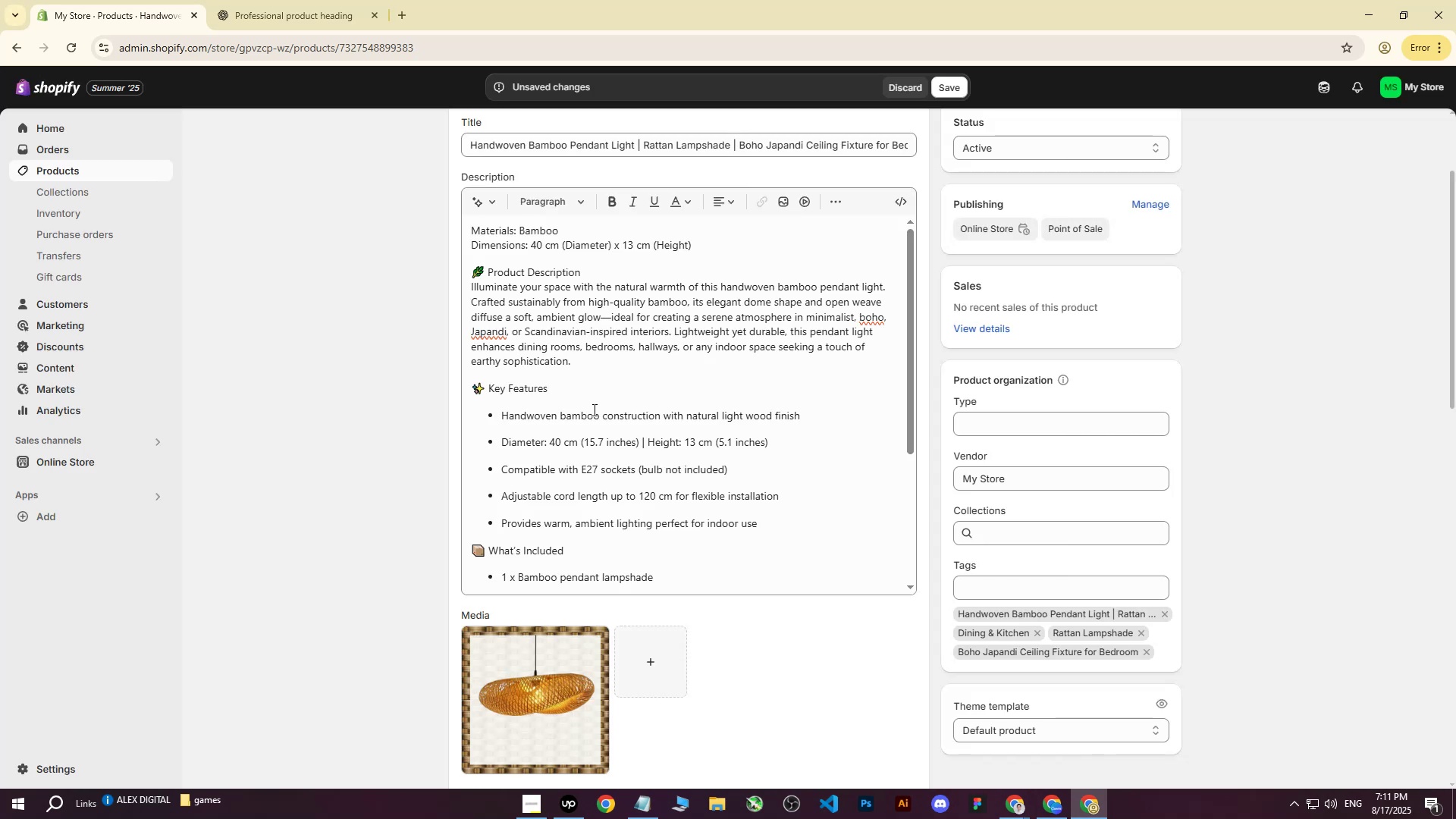 
scroll: coordinate [984, 494], scroll_direction: down, amount: 20.0
 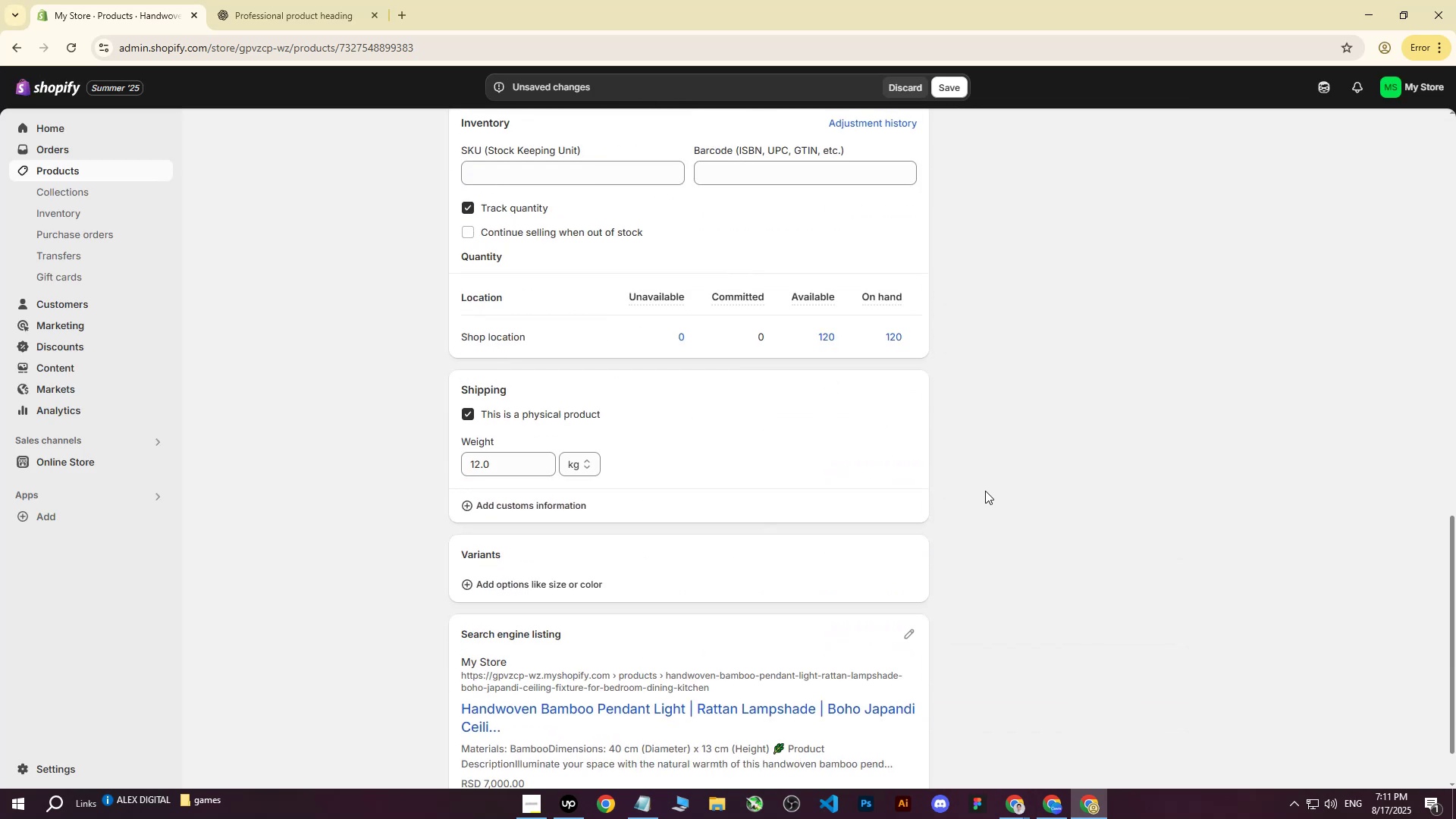 
scroll: coordinate [1221, 417], scroll_direction: up, amount: 17.0
 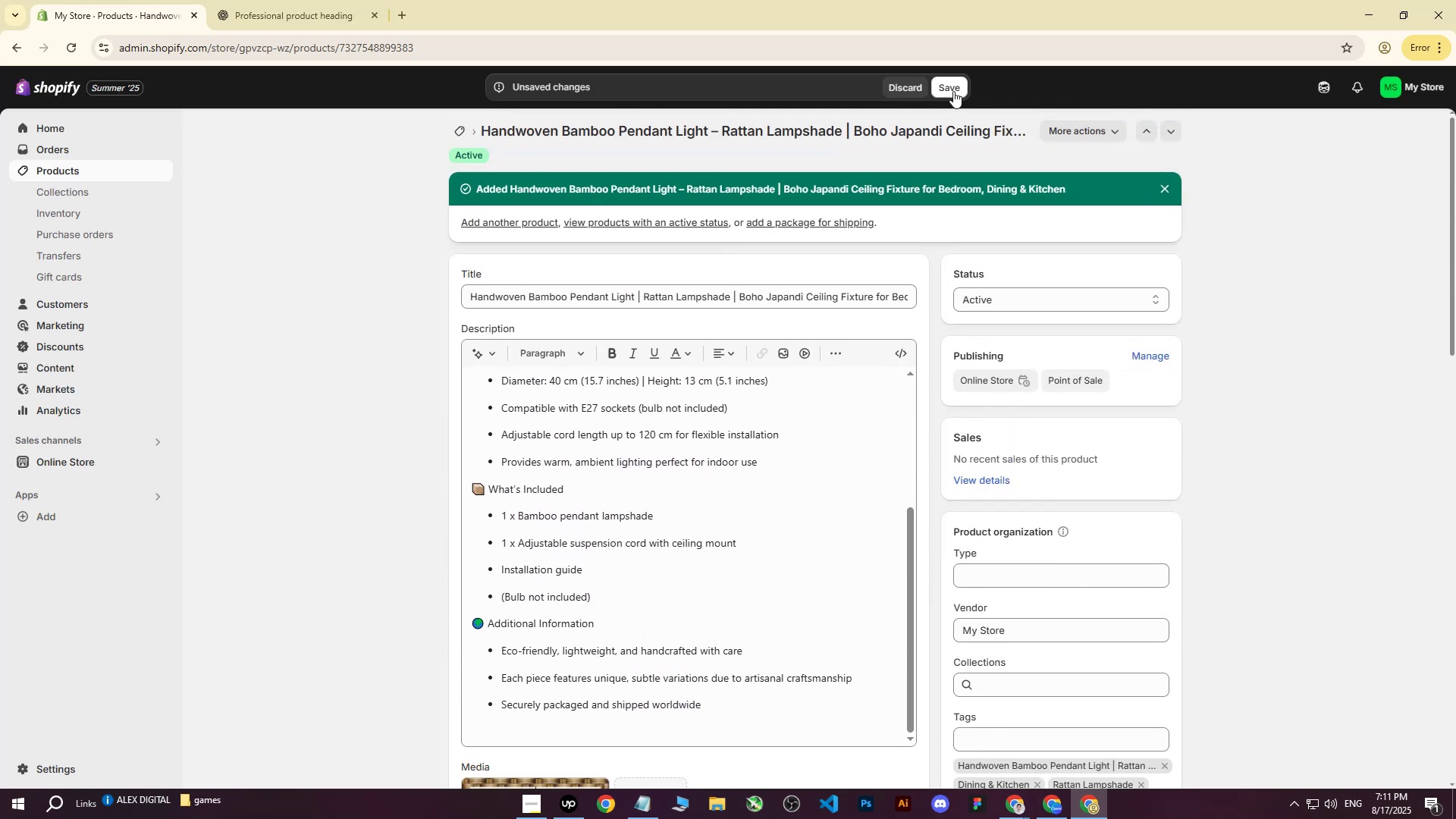 
left_click([954, 89])
 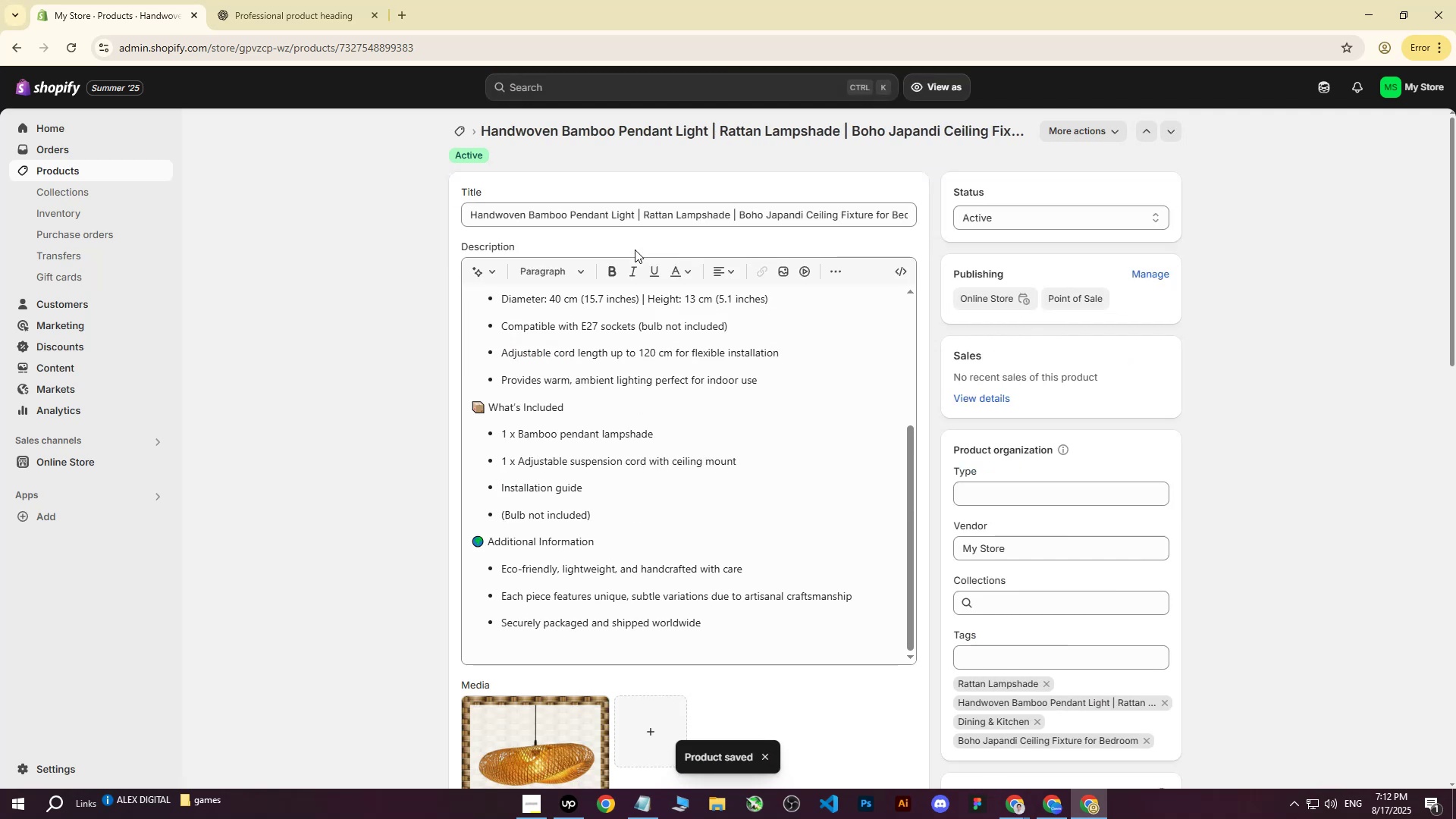 
wait(9.0)
 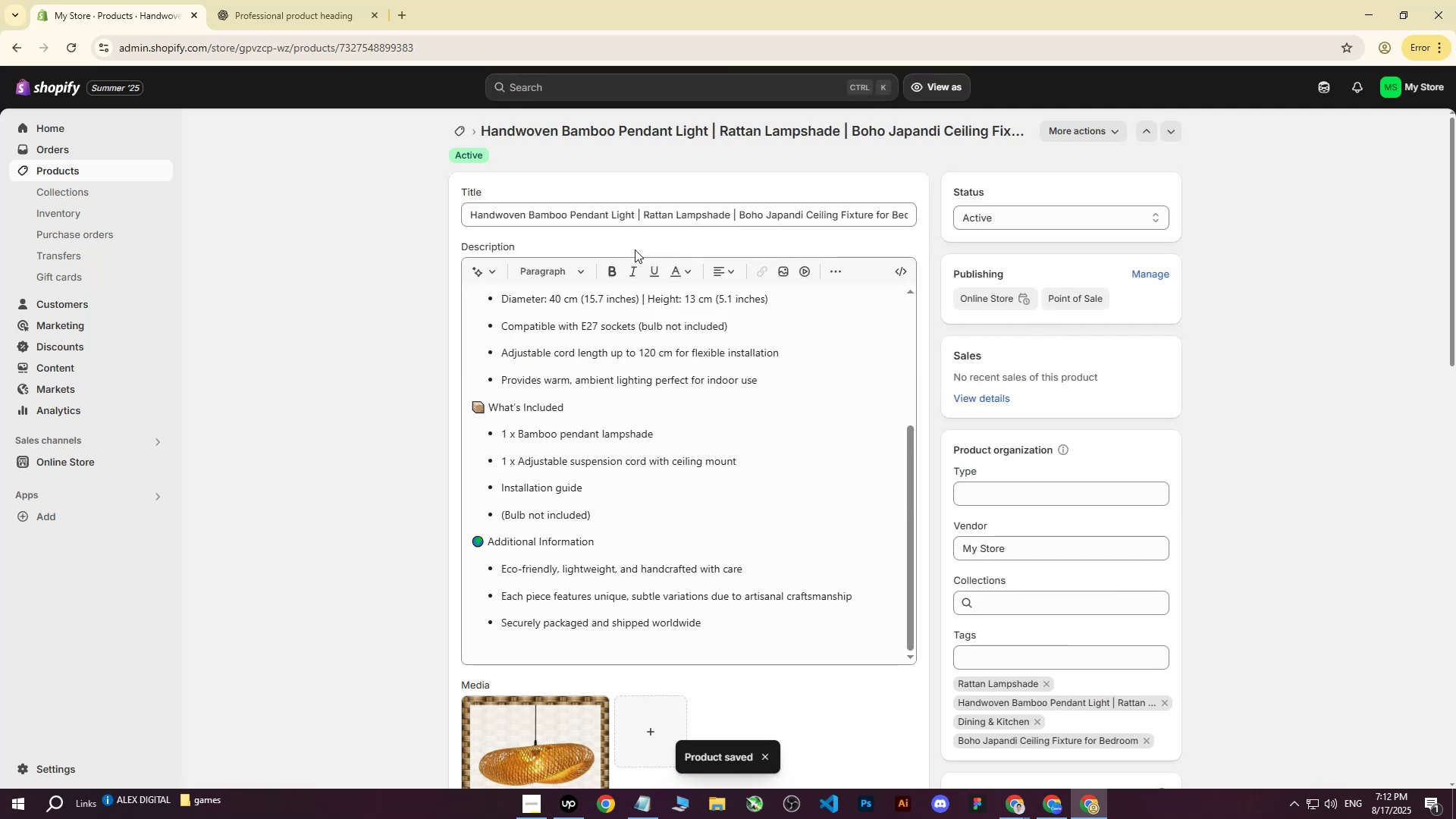 
left_click([419, 419])
 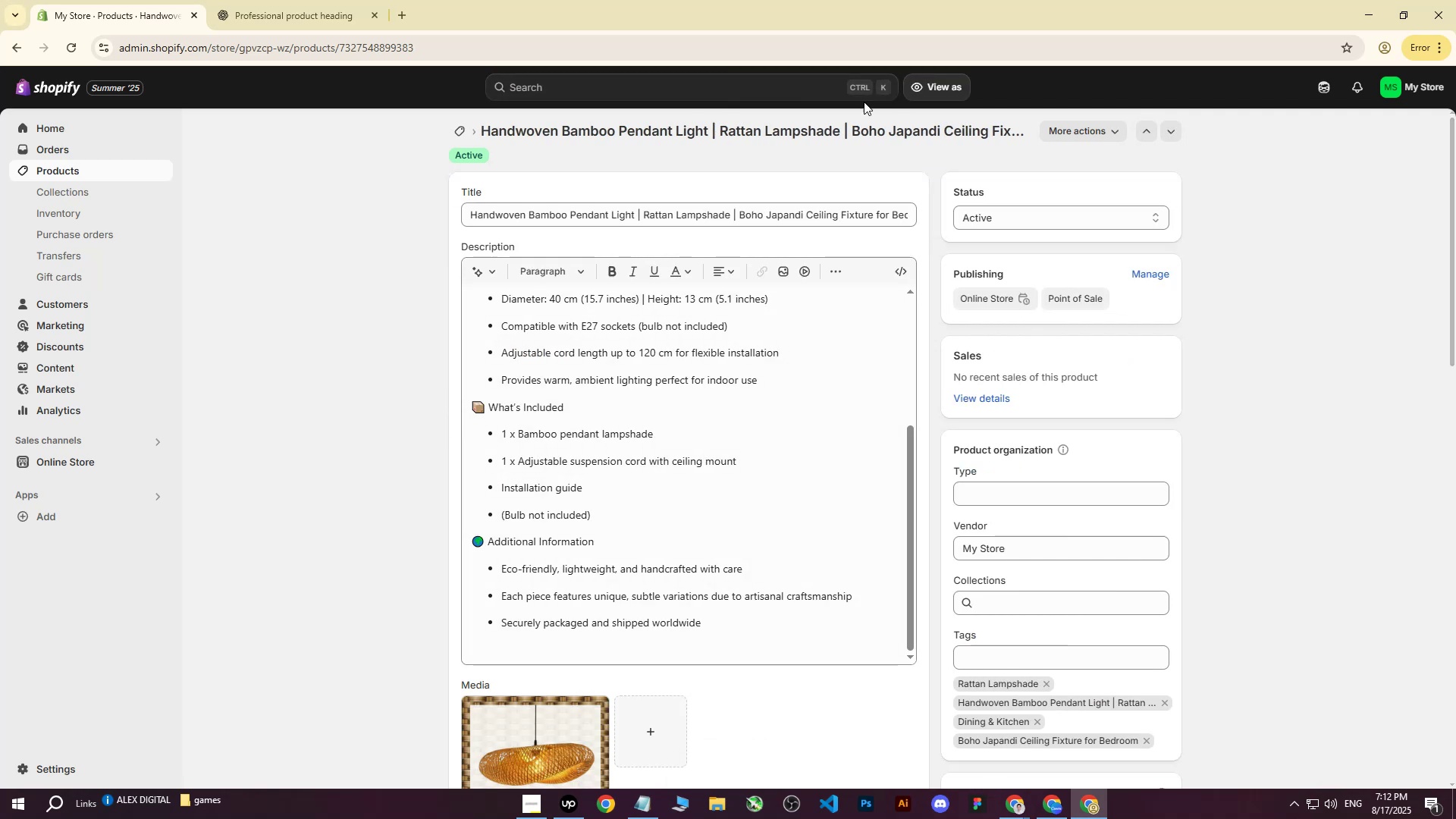 
left_click([89, 171])
 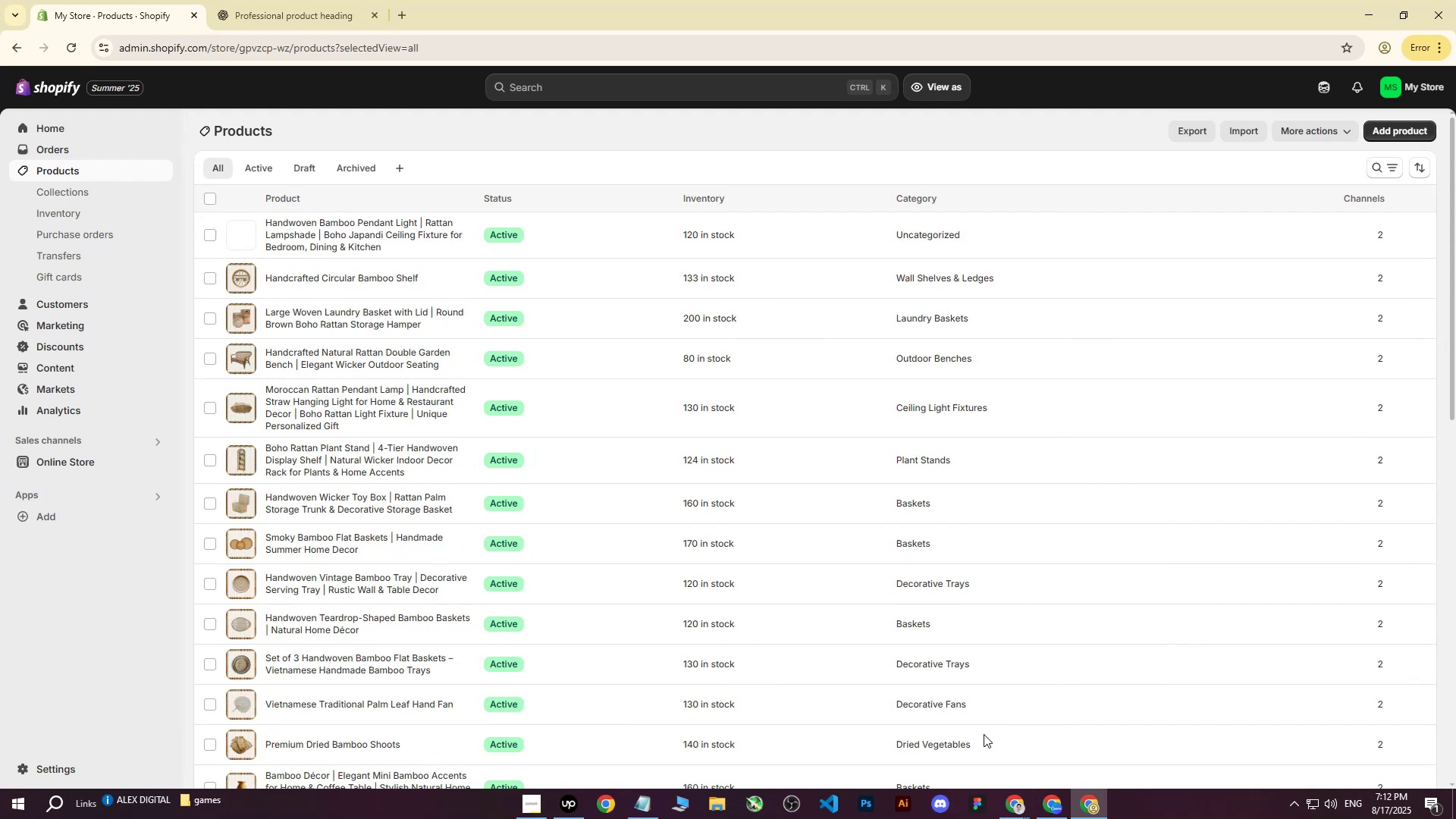 
left_click([1010, 800])
 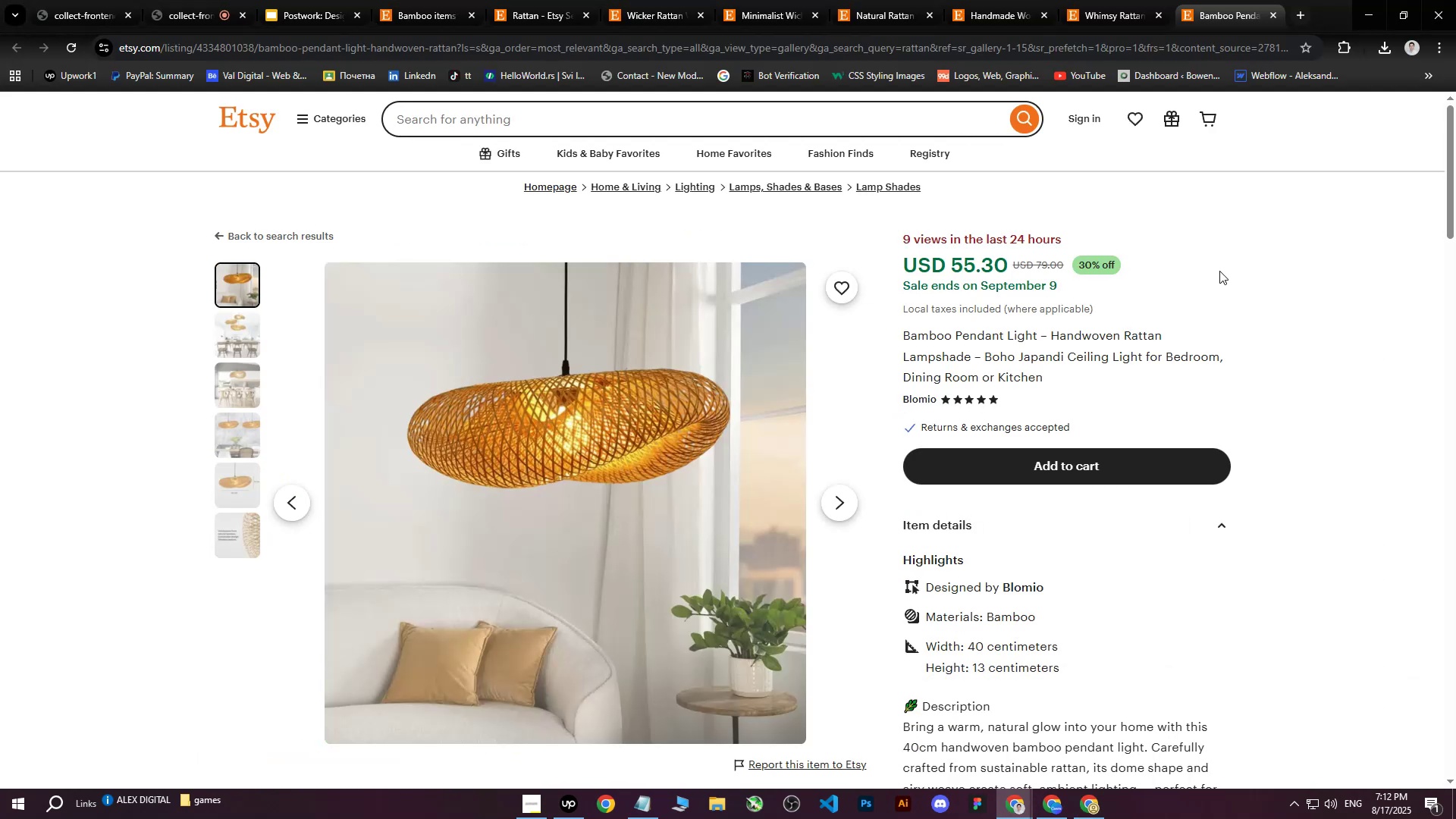 
left_click([1228, 20])
 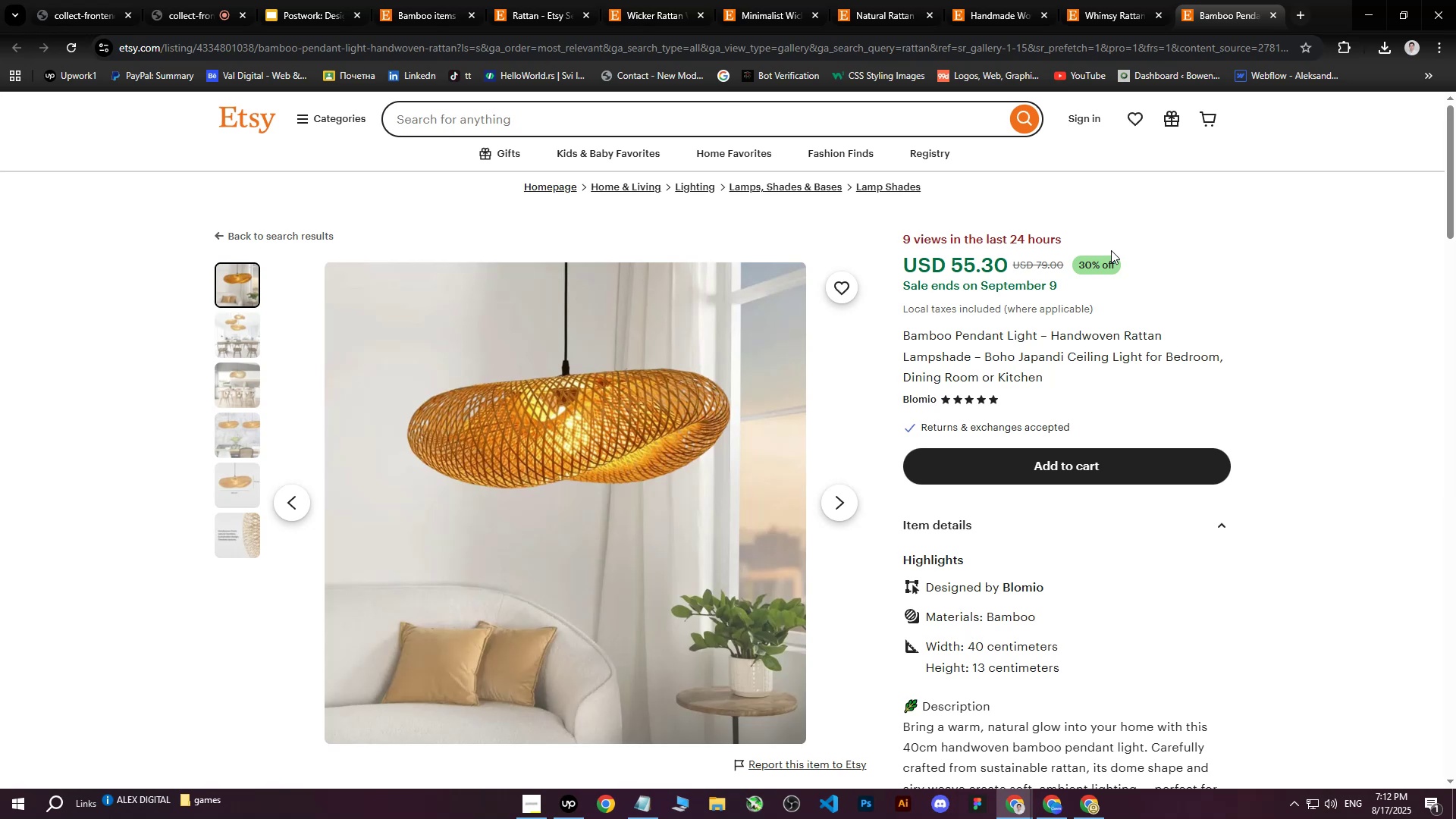 
wait(19.99)
 